 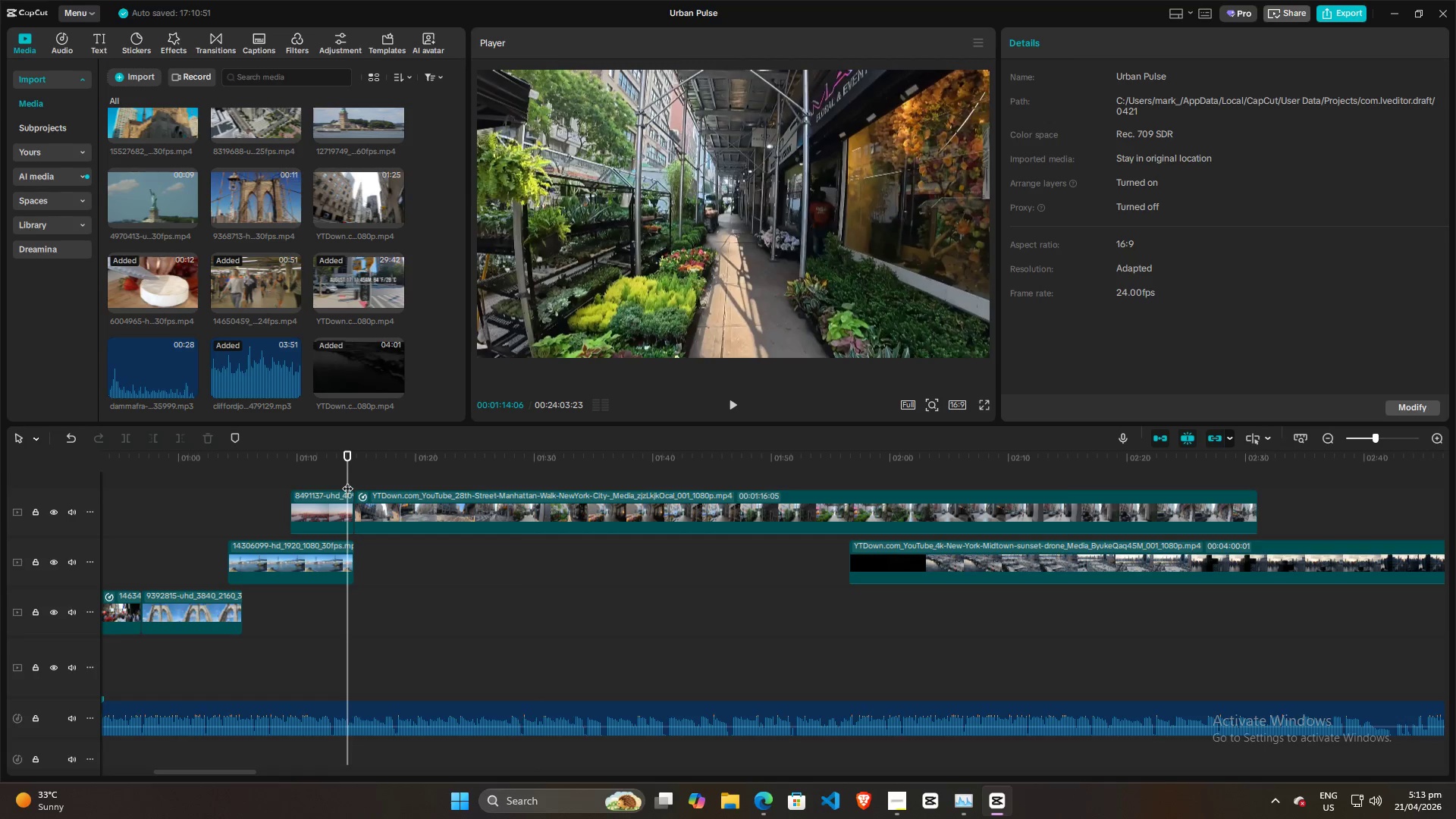 
key(Space)
 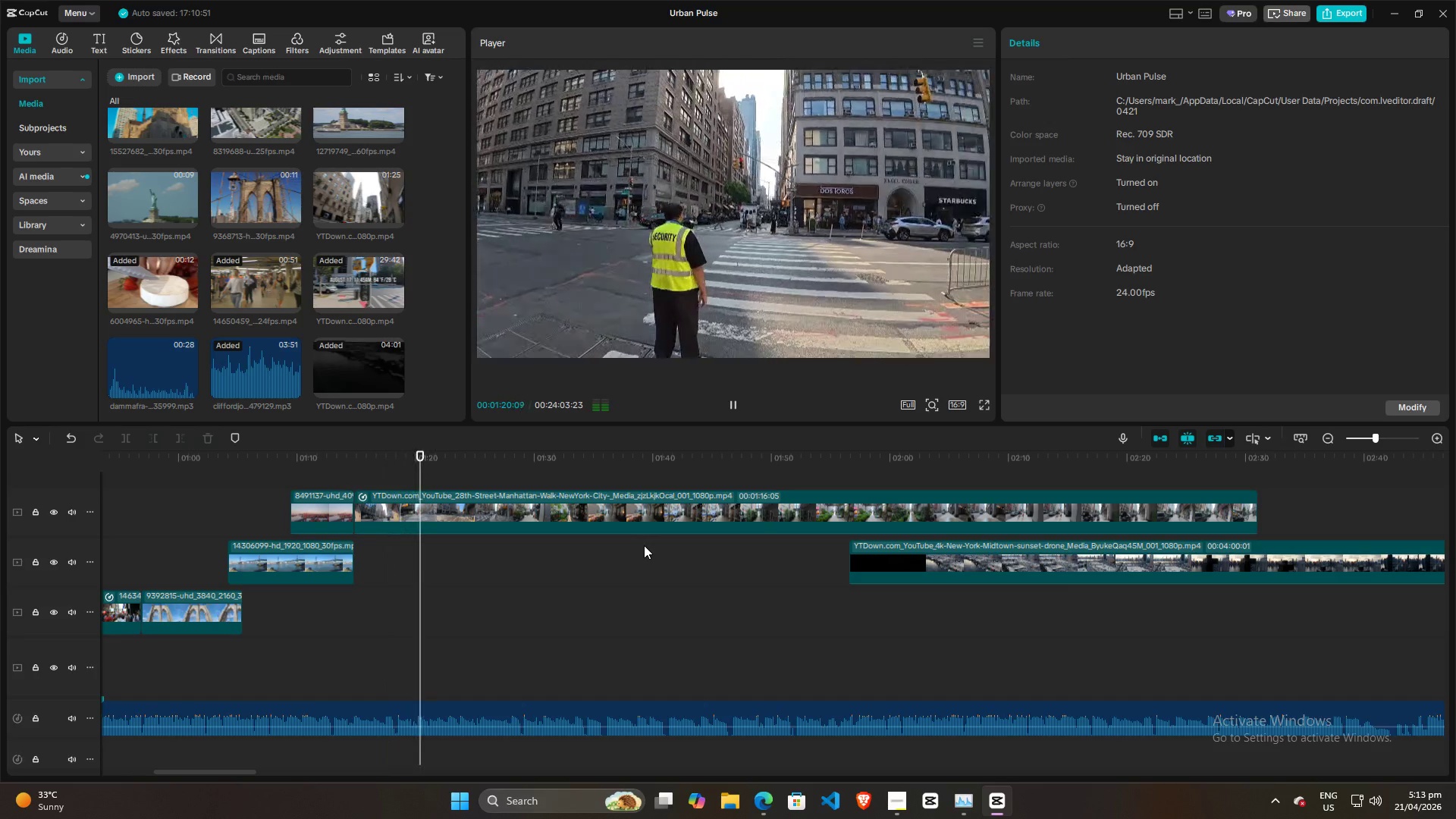 
wait(11.2)
 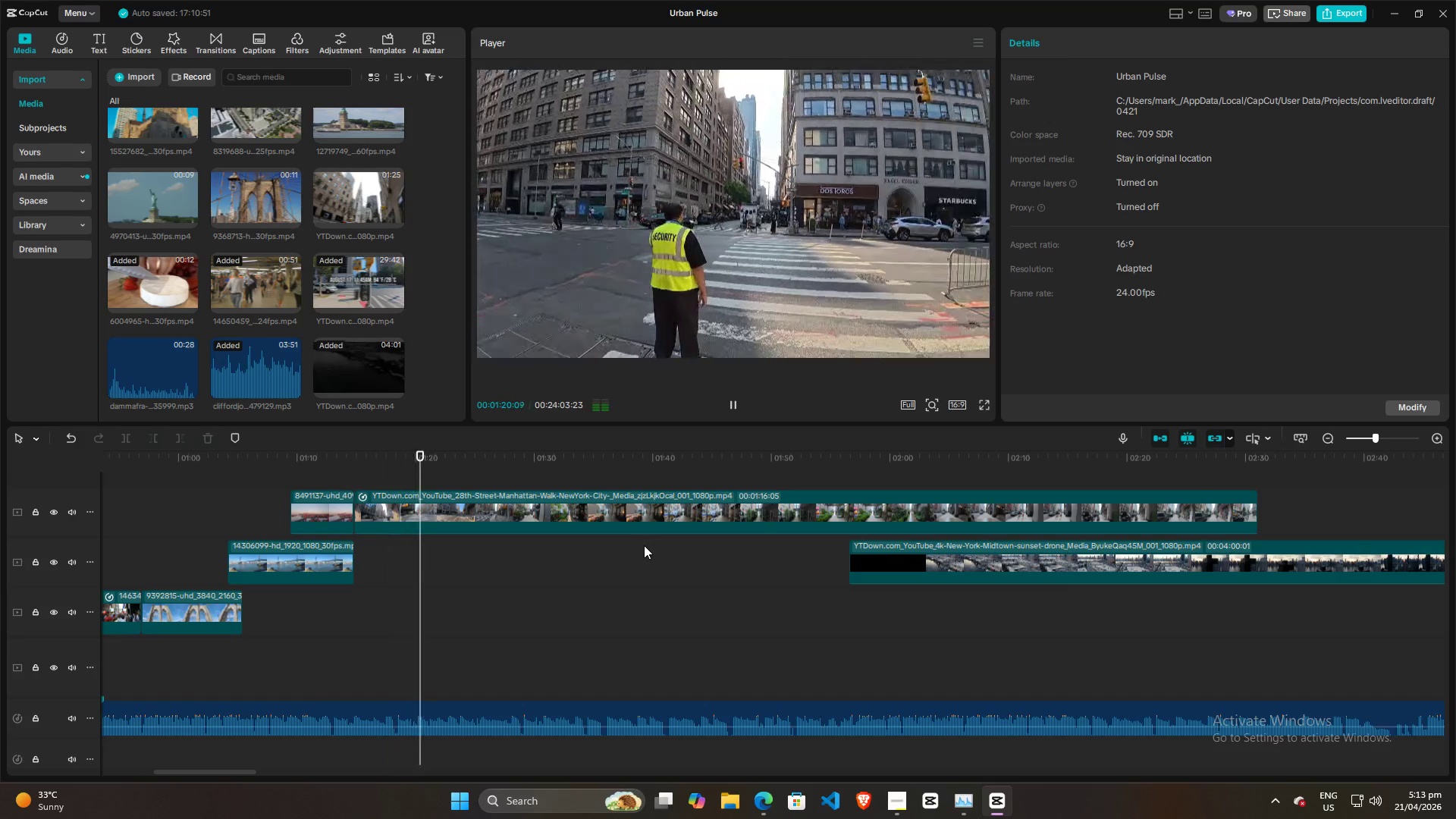 
key(Space)
 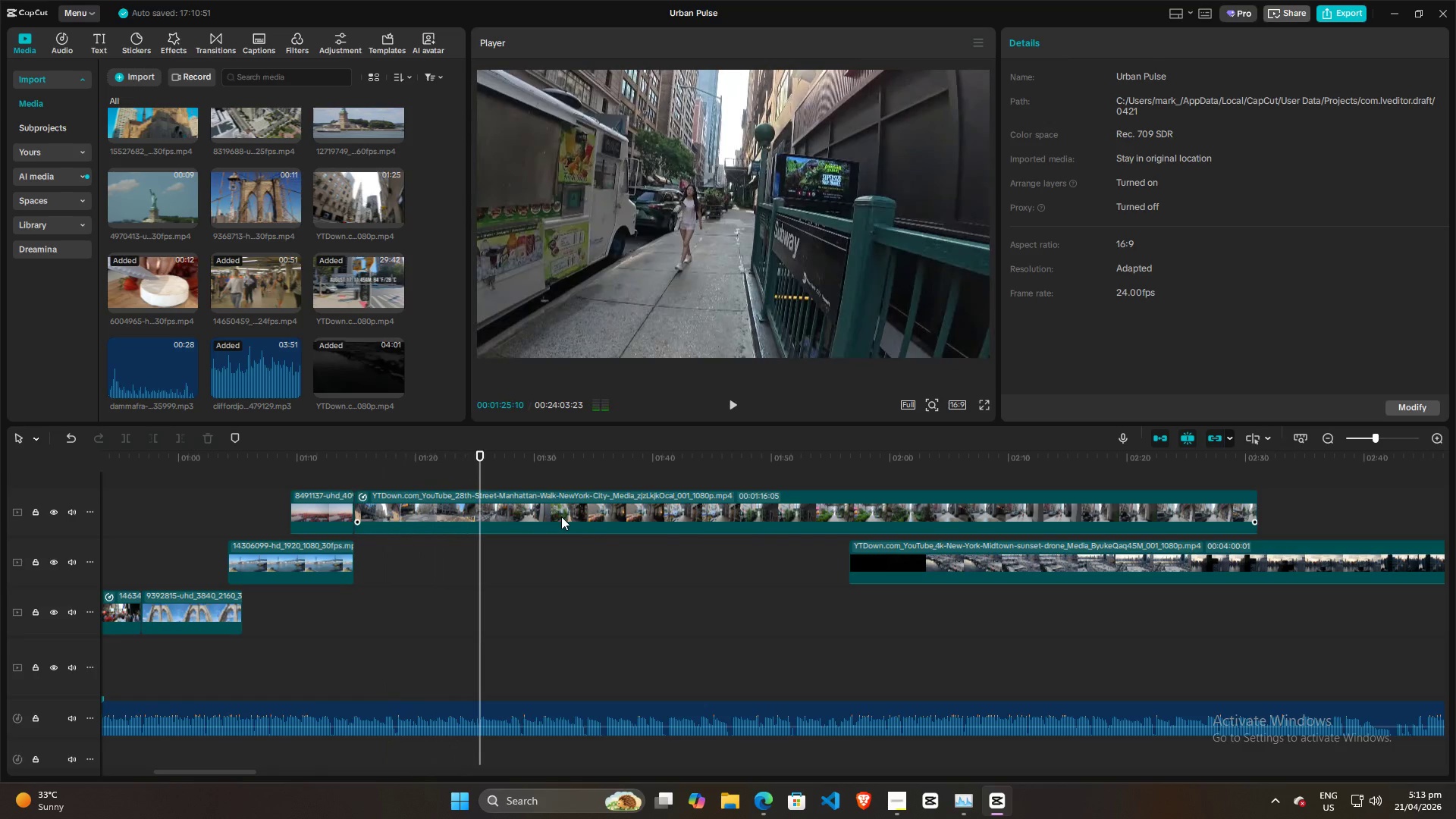 
key(Space)
 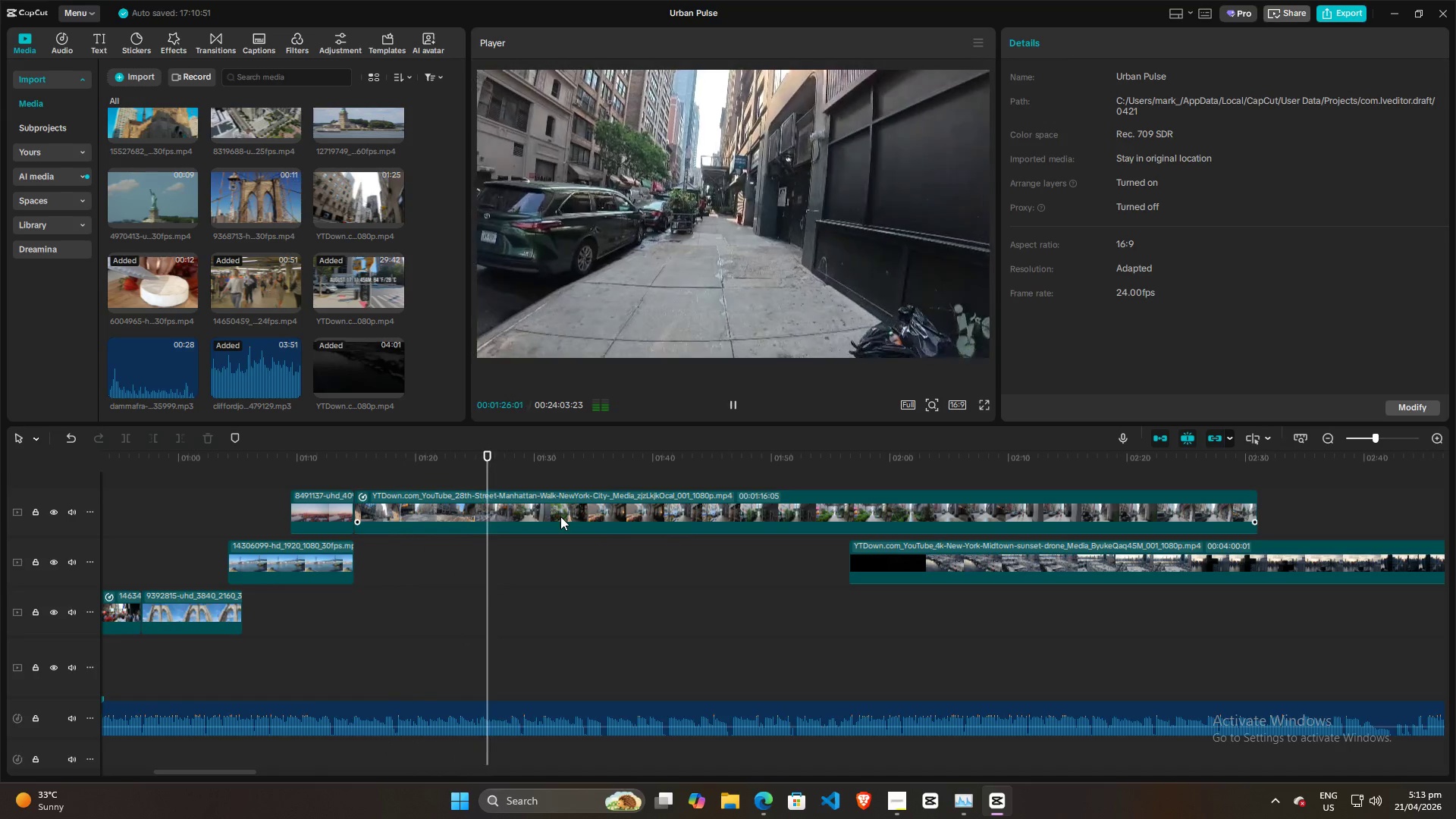 
left_click([560, 516])
 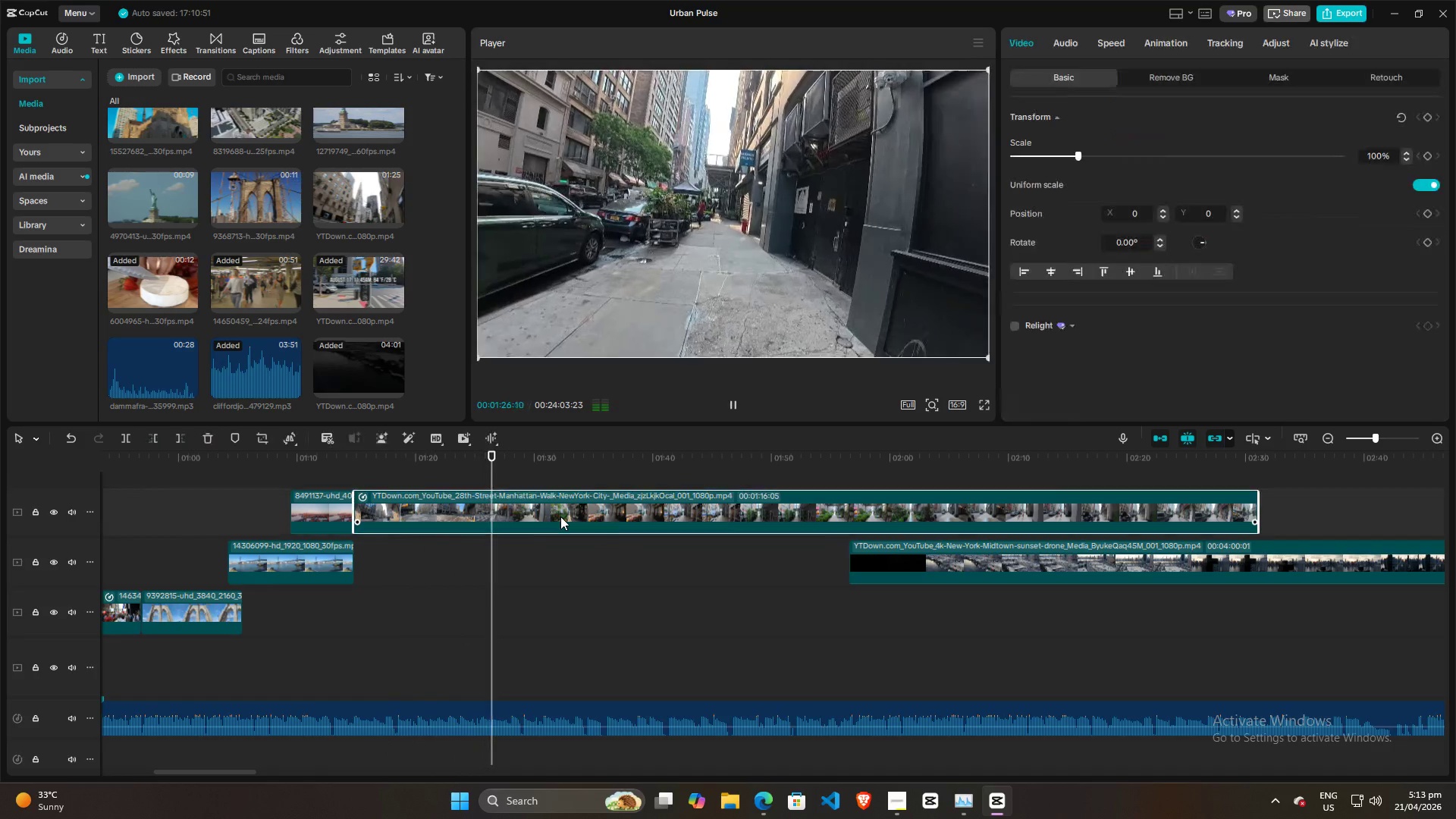 
key(Control+R)
 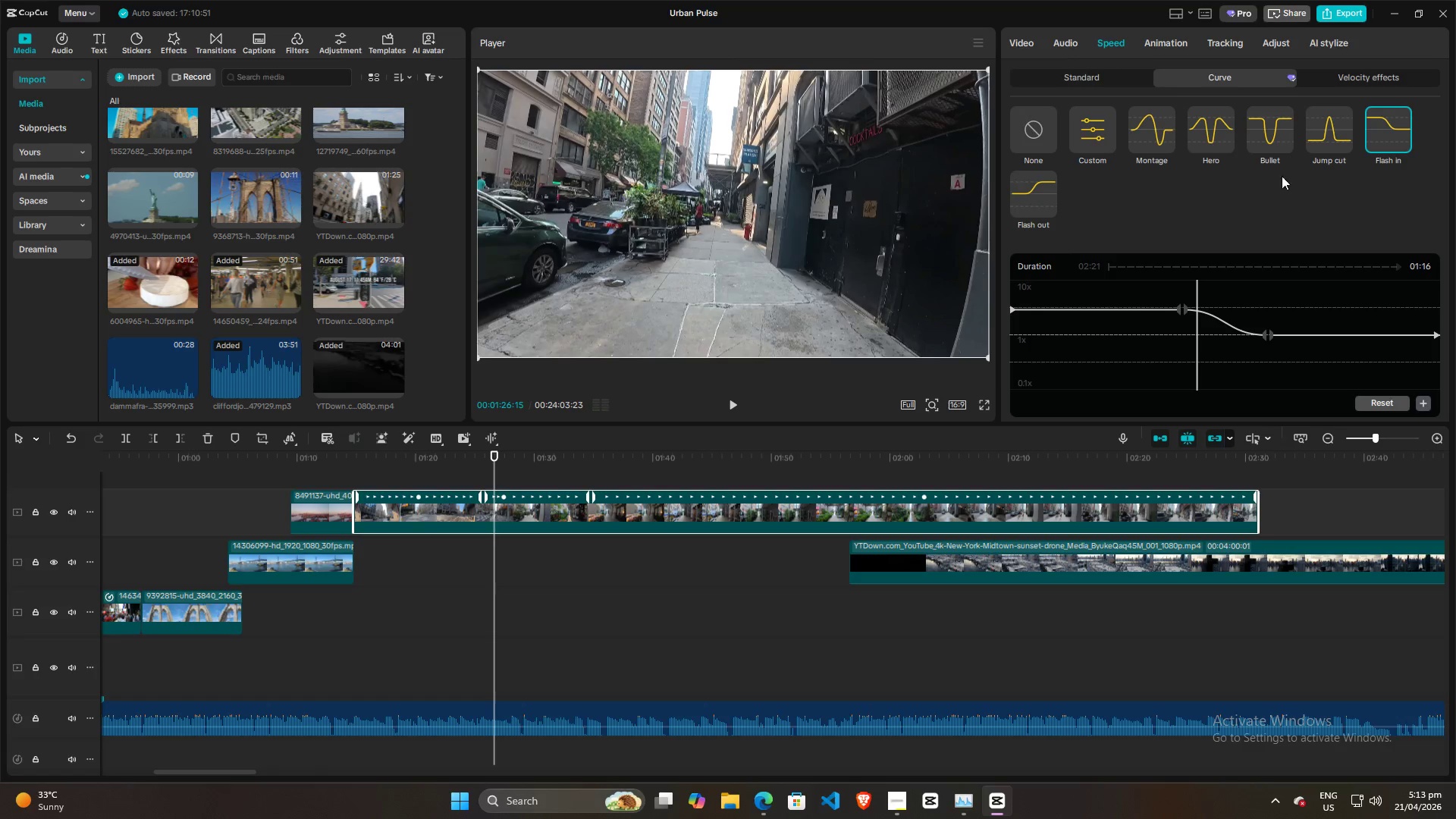 
key(Space)
 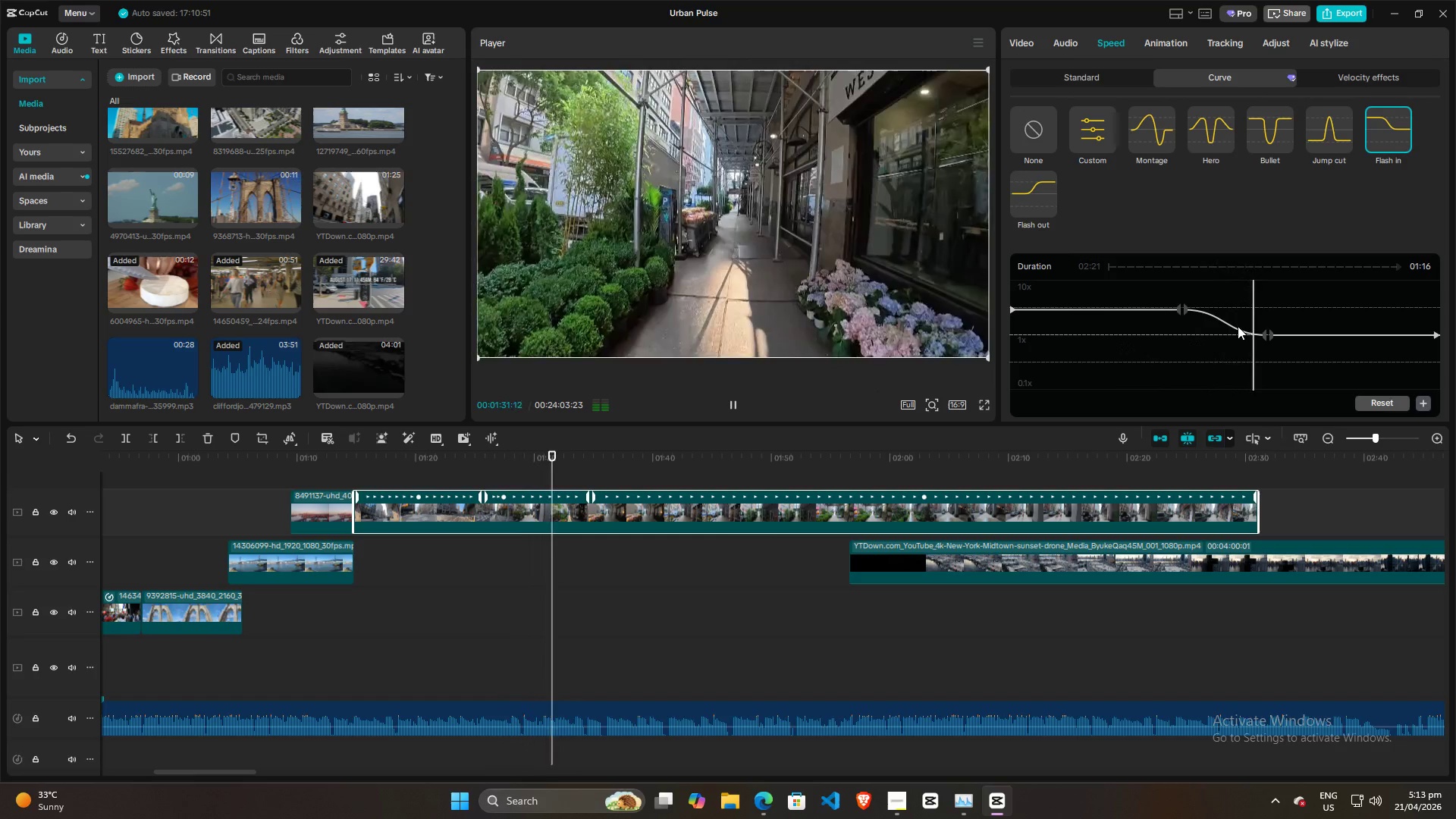 
wait(6.53)
 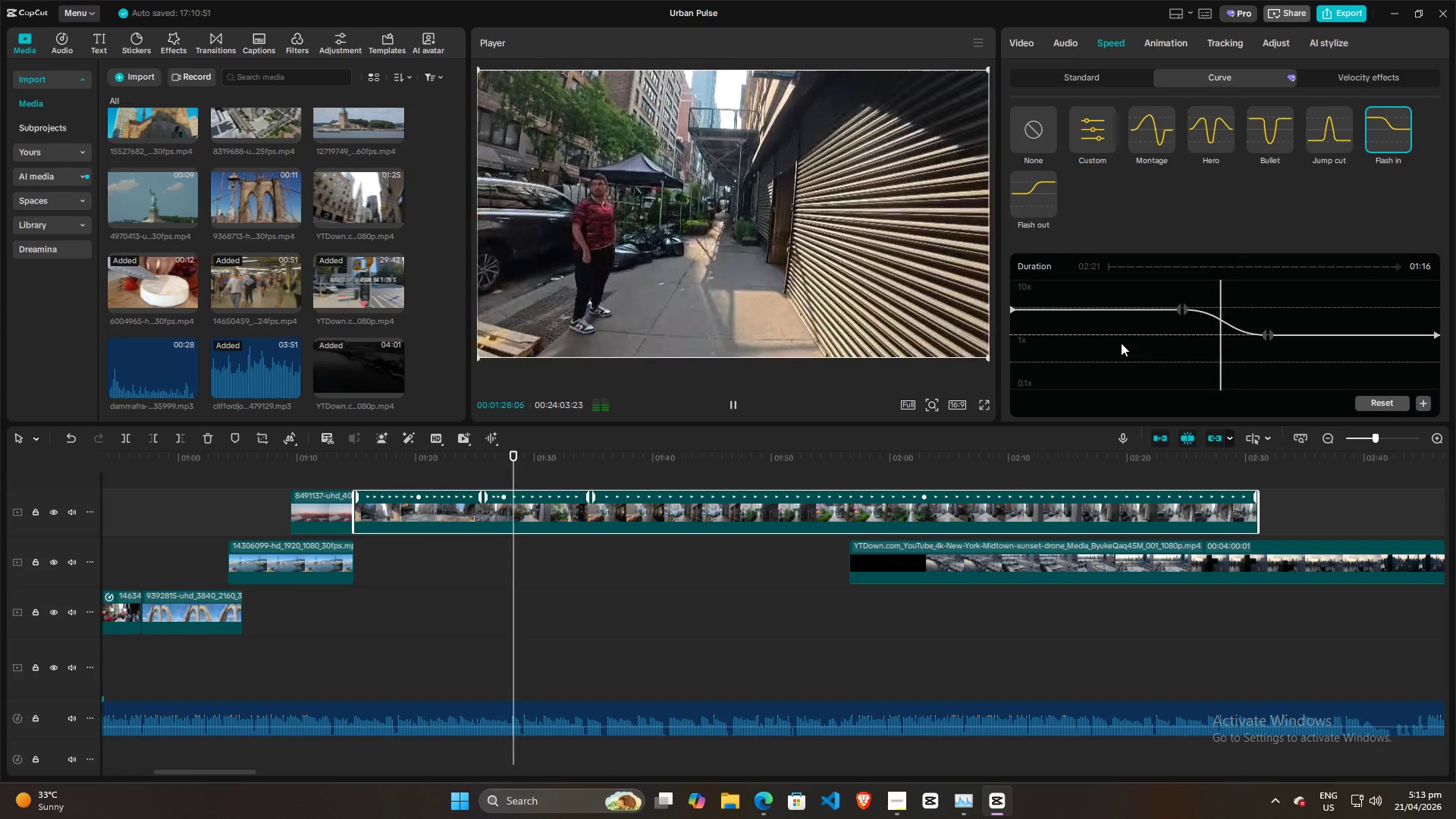 
key(Space)
 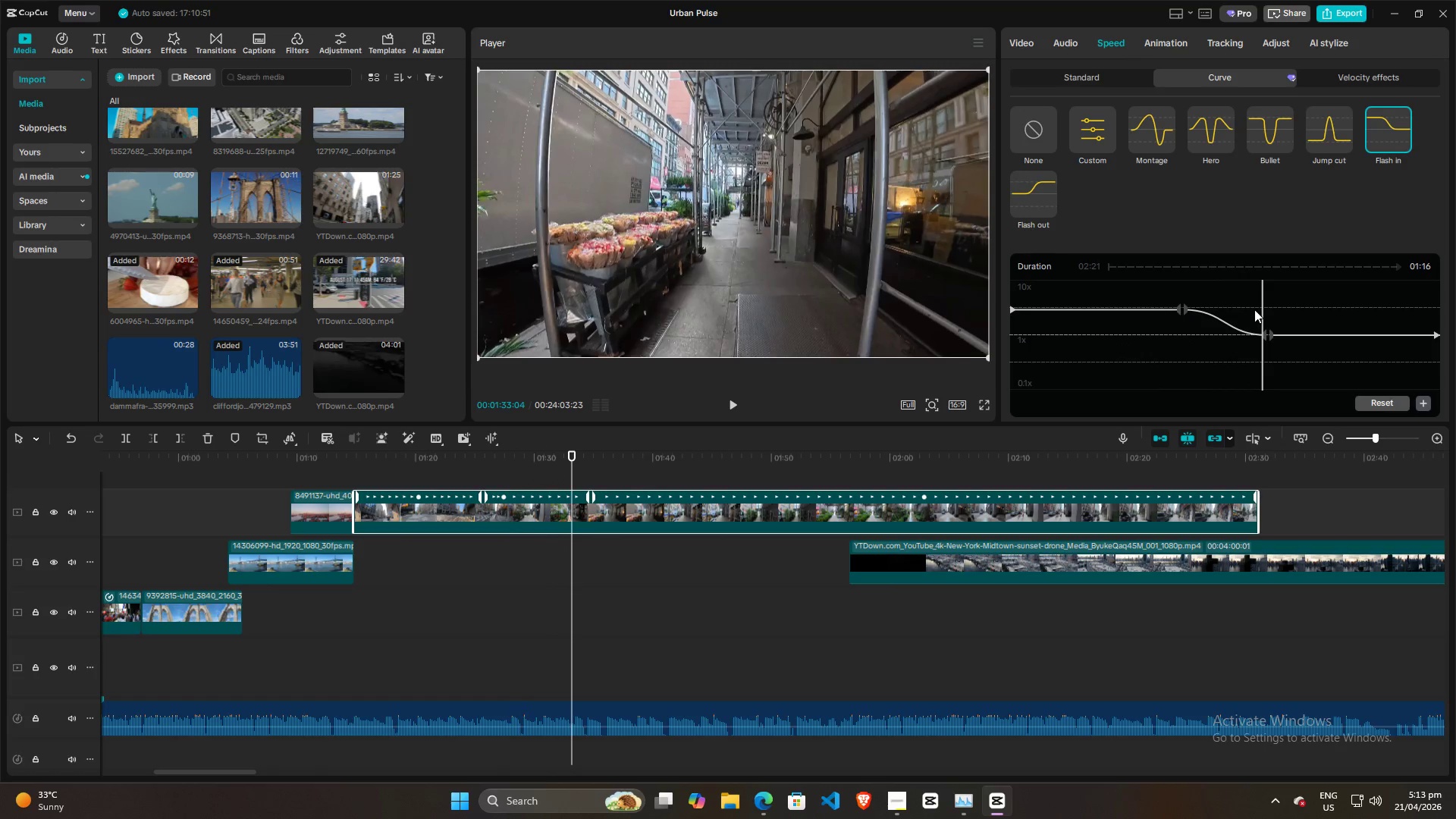 
left_click_drag(start_coordinate=[1260, 307], to_coordinate=[1224, 307])
 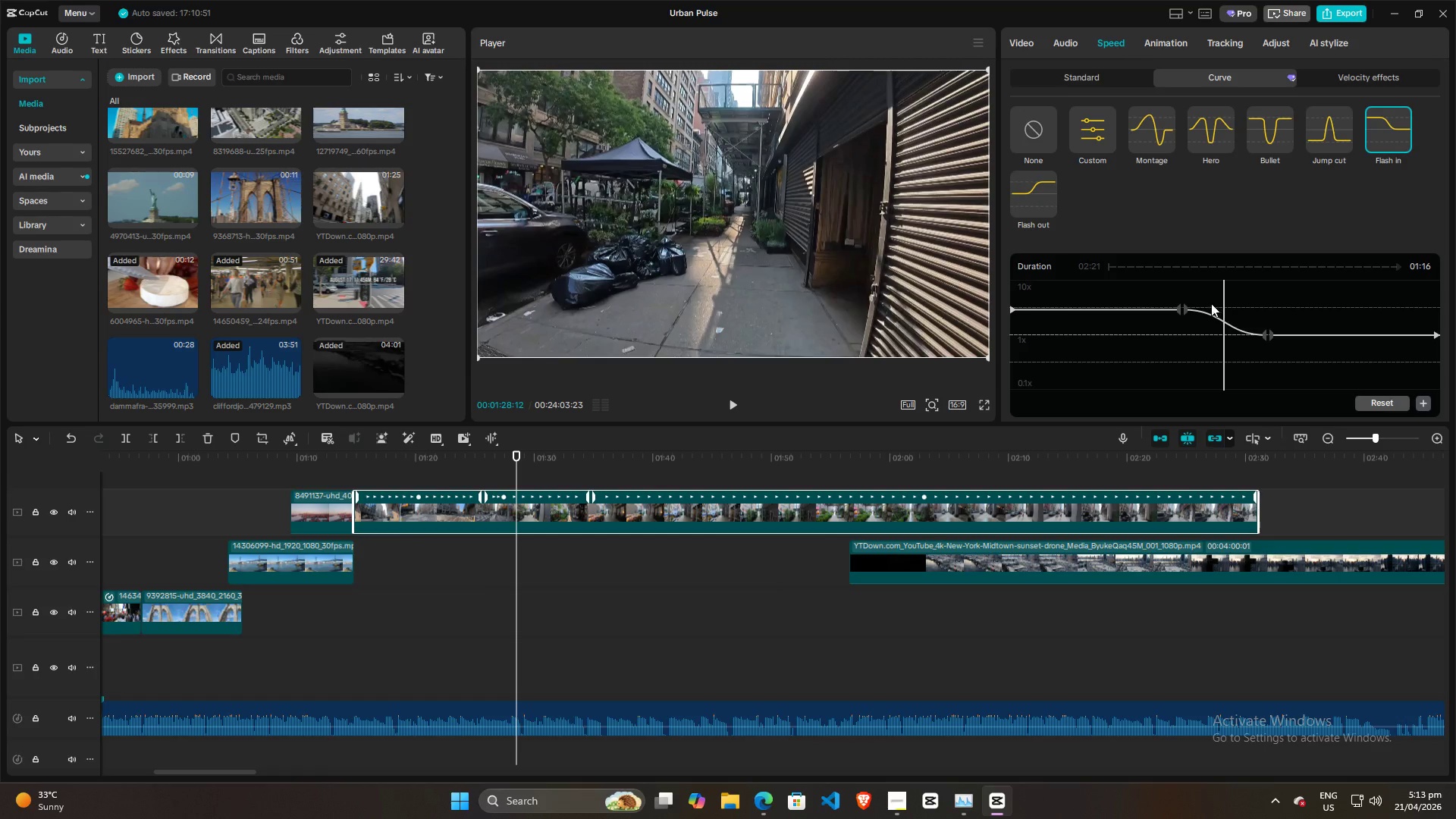 
left_click([1199, 298])
 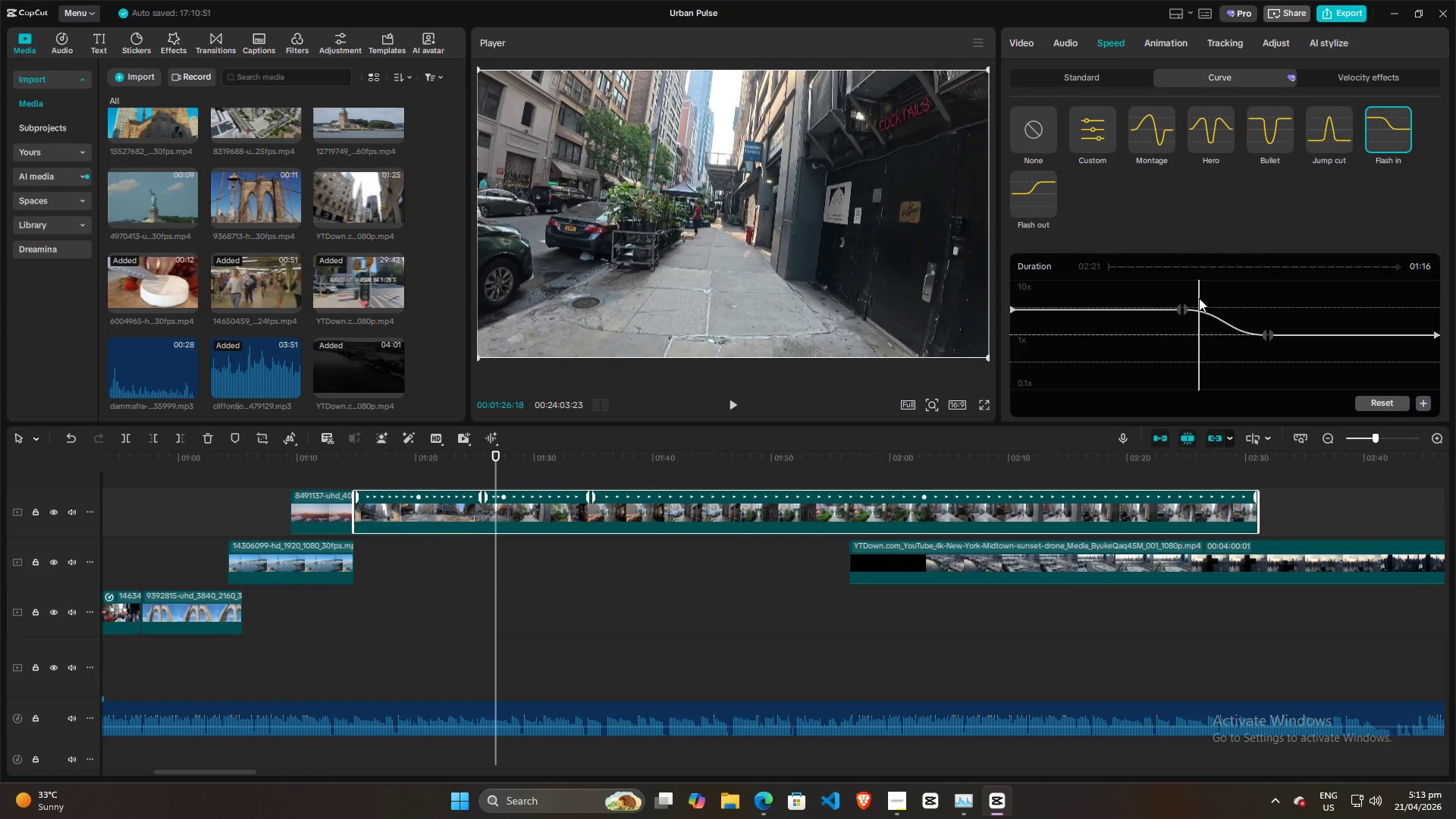 
key(Space)
 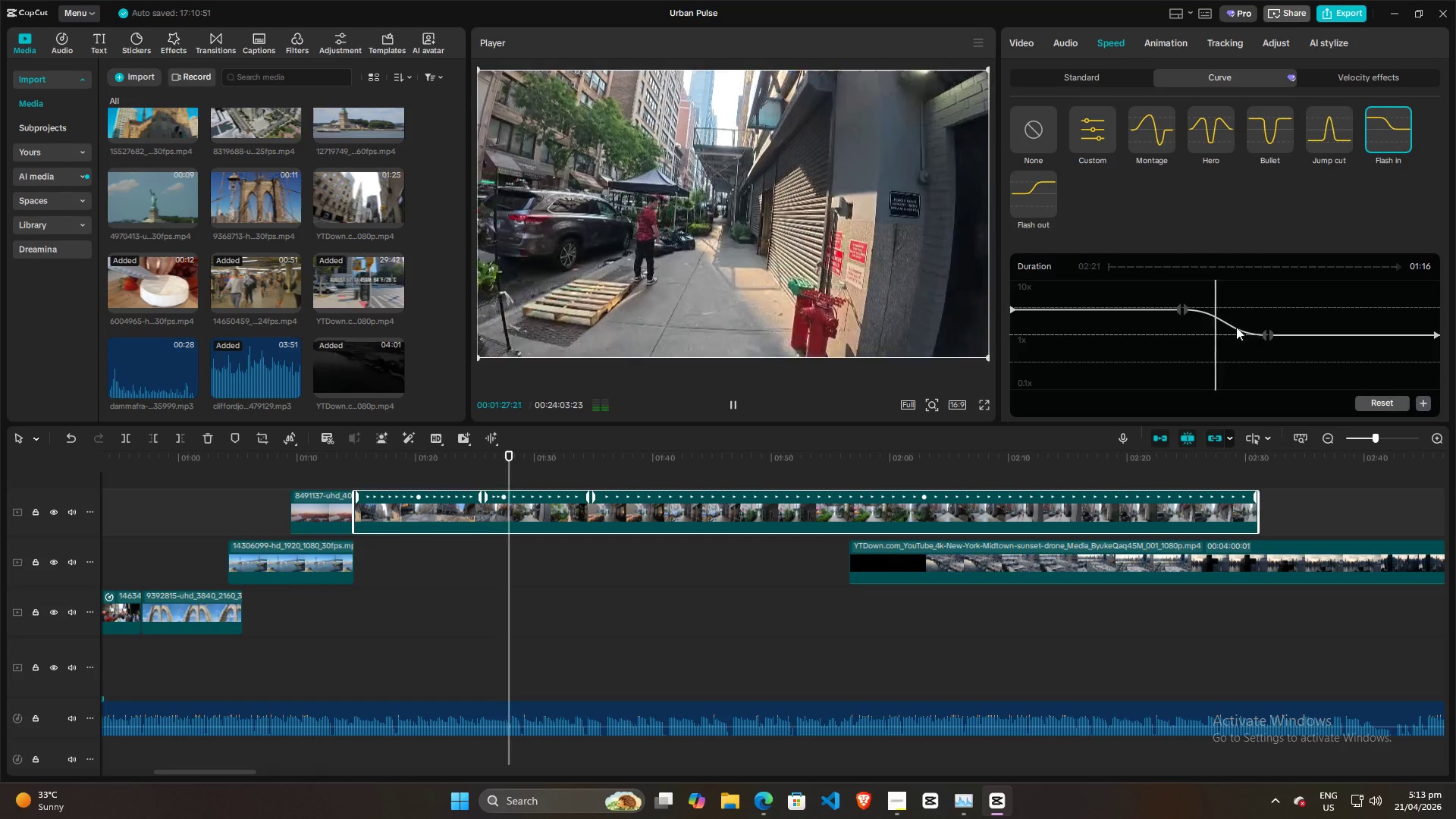 
left_click([1191, 291])
 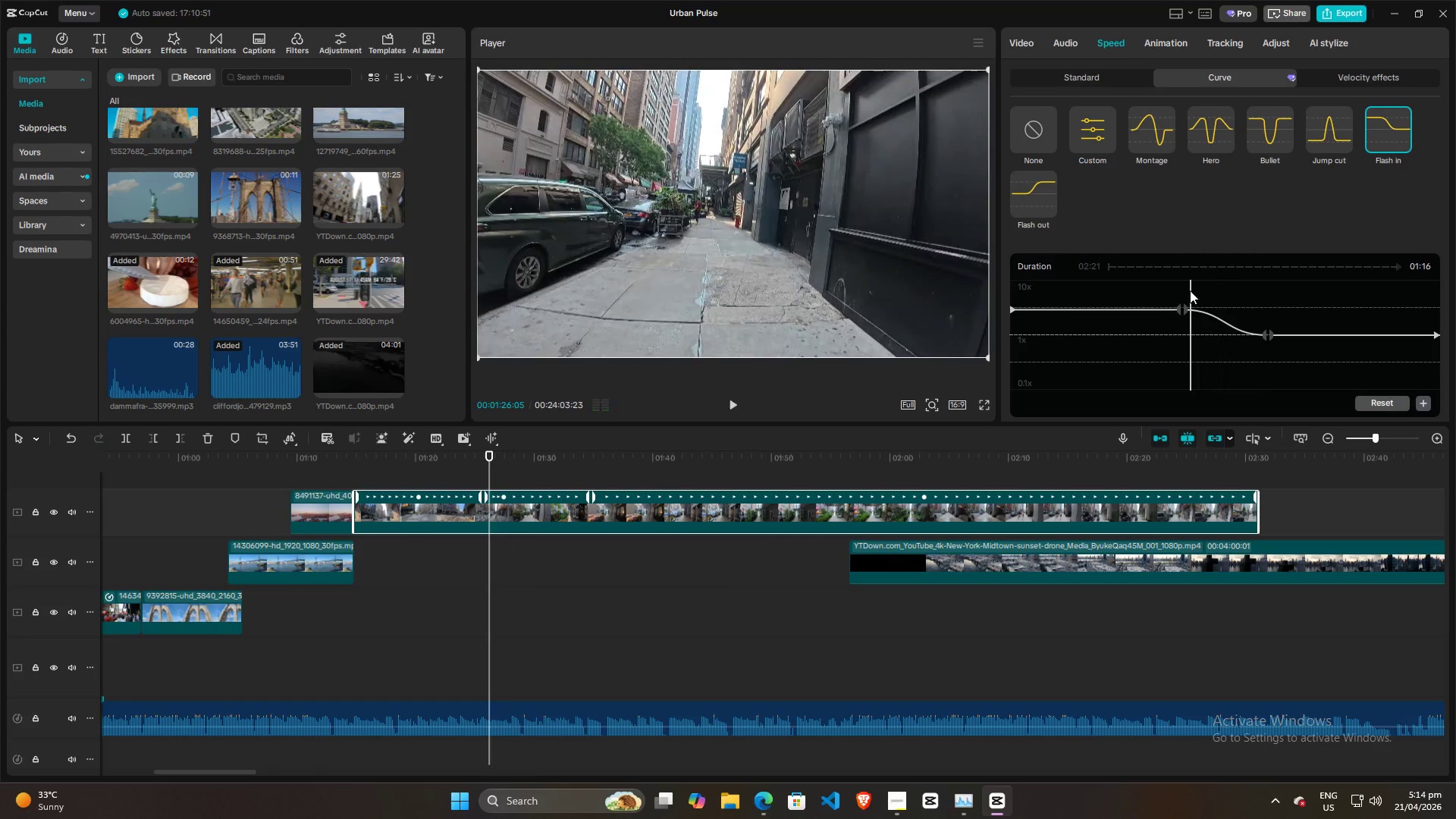 
left_click([1181, 288])
 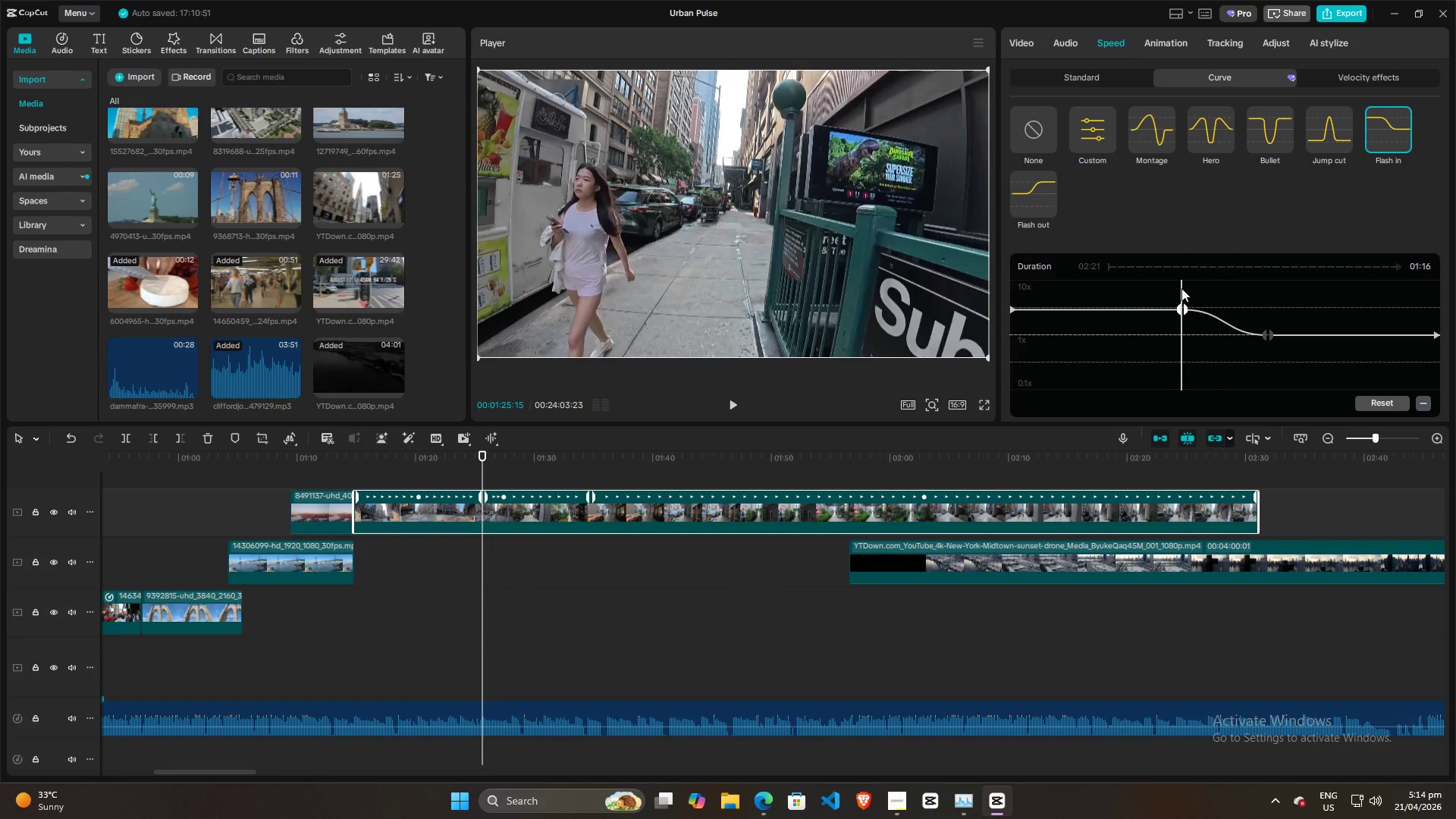 
key(Space)
 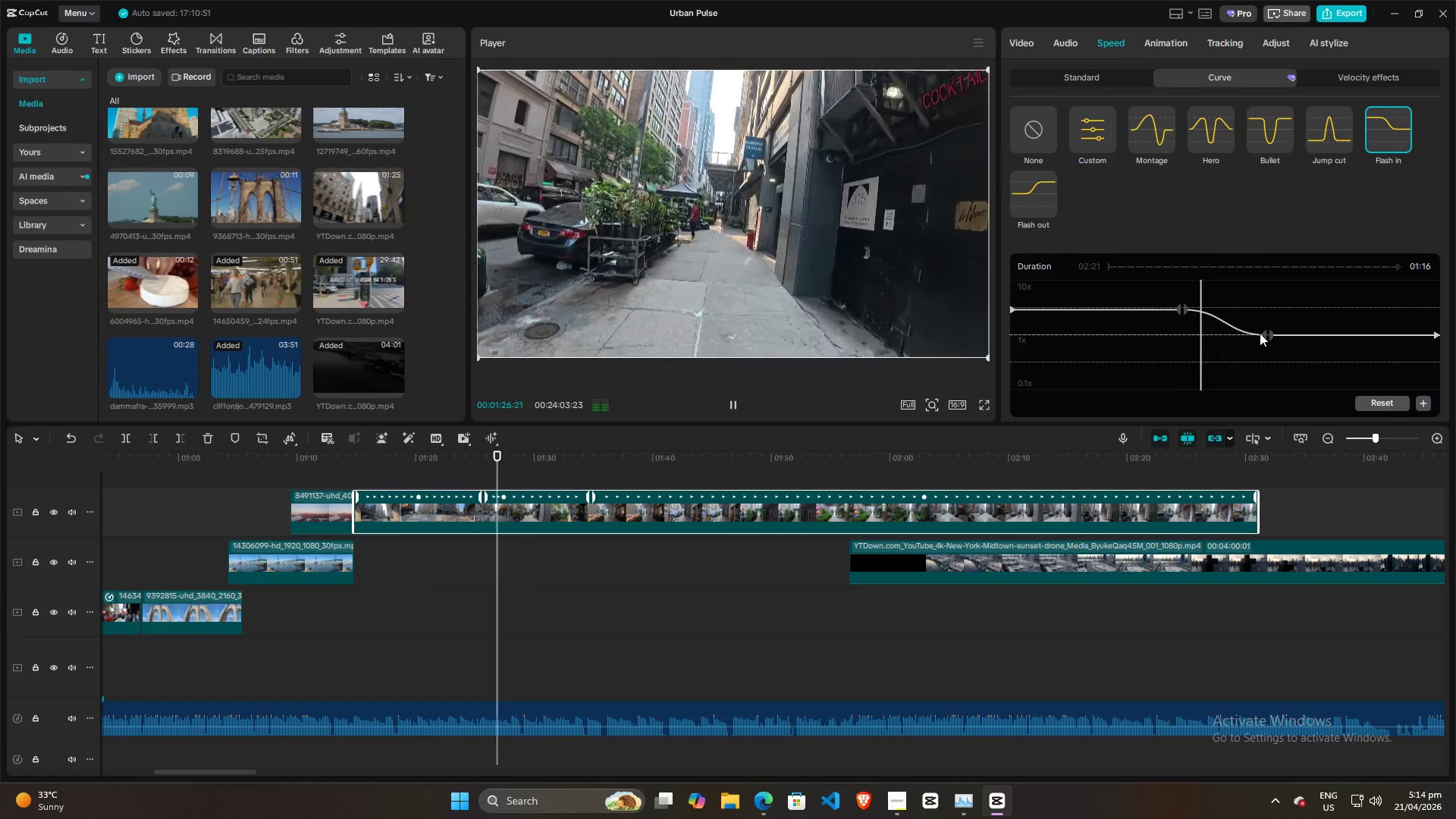 
key(Space)
 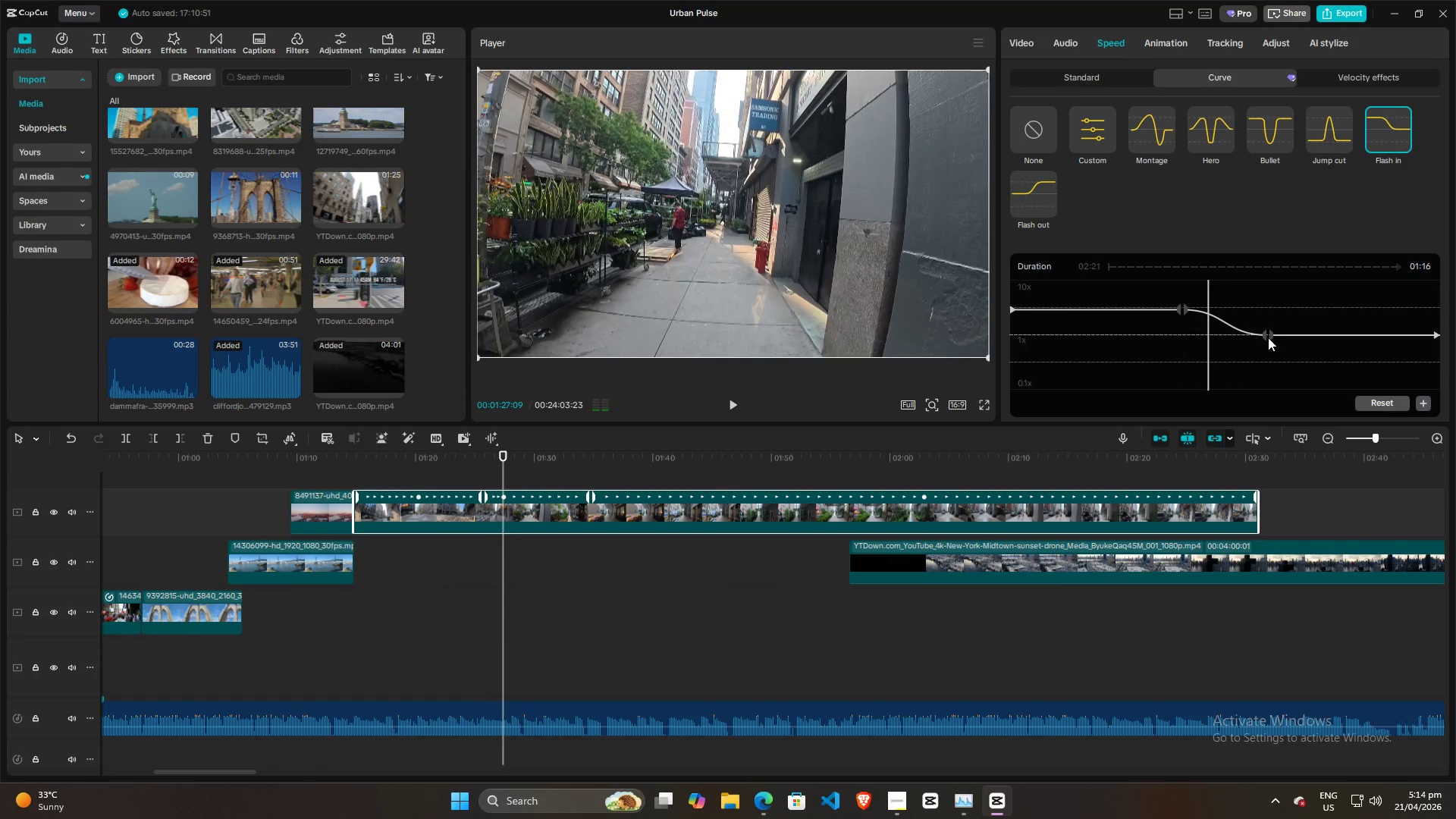 
key(Space)
 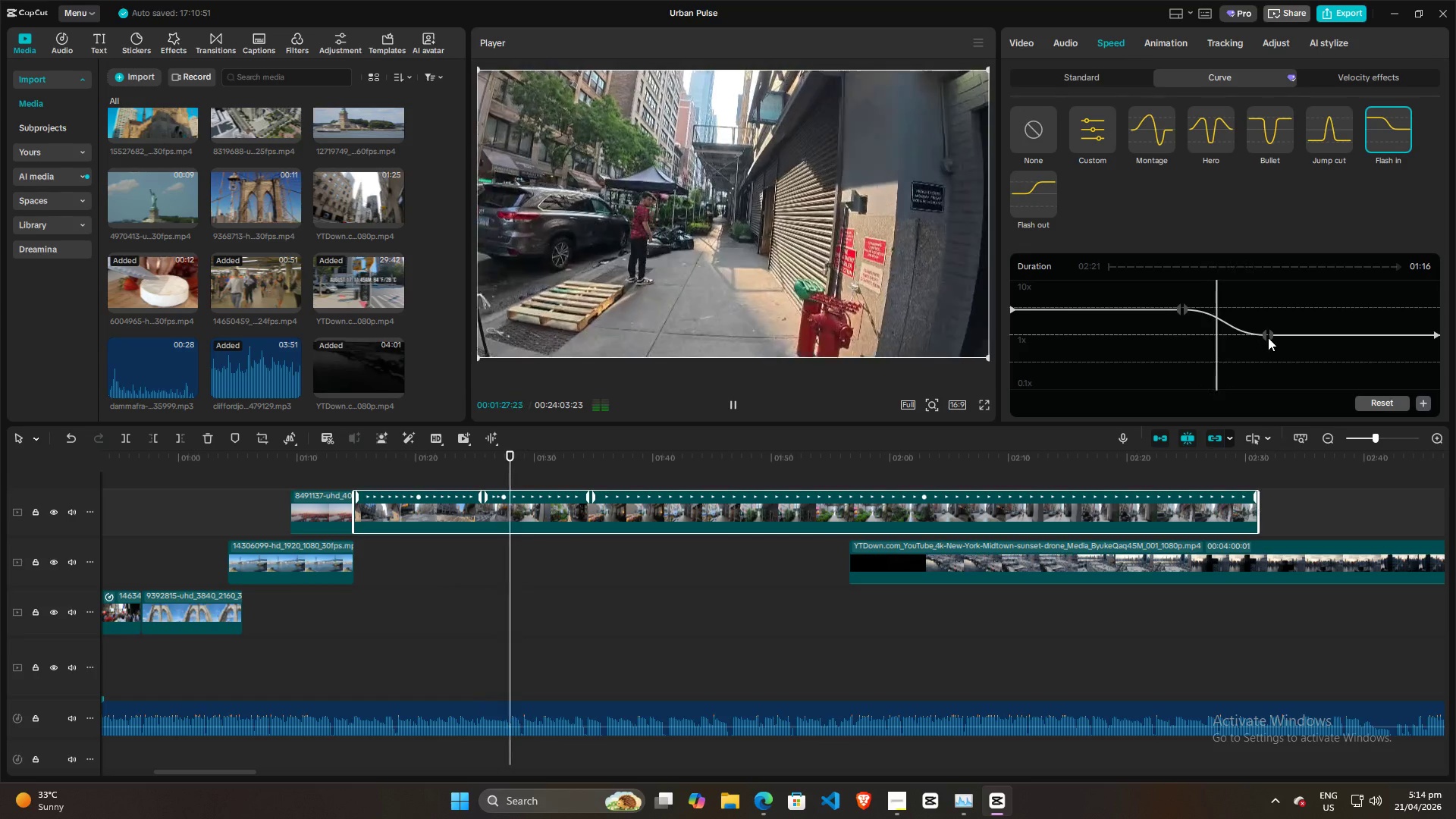 
key(Space)
 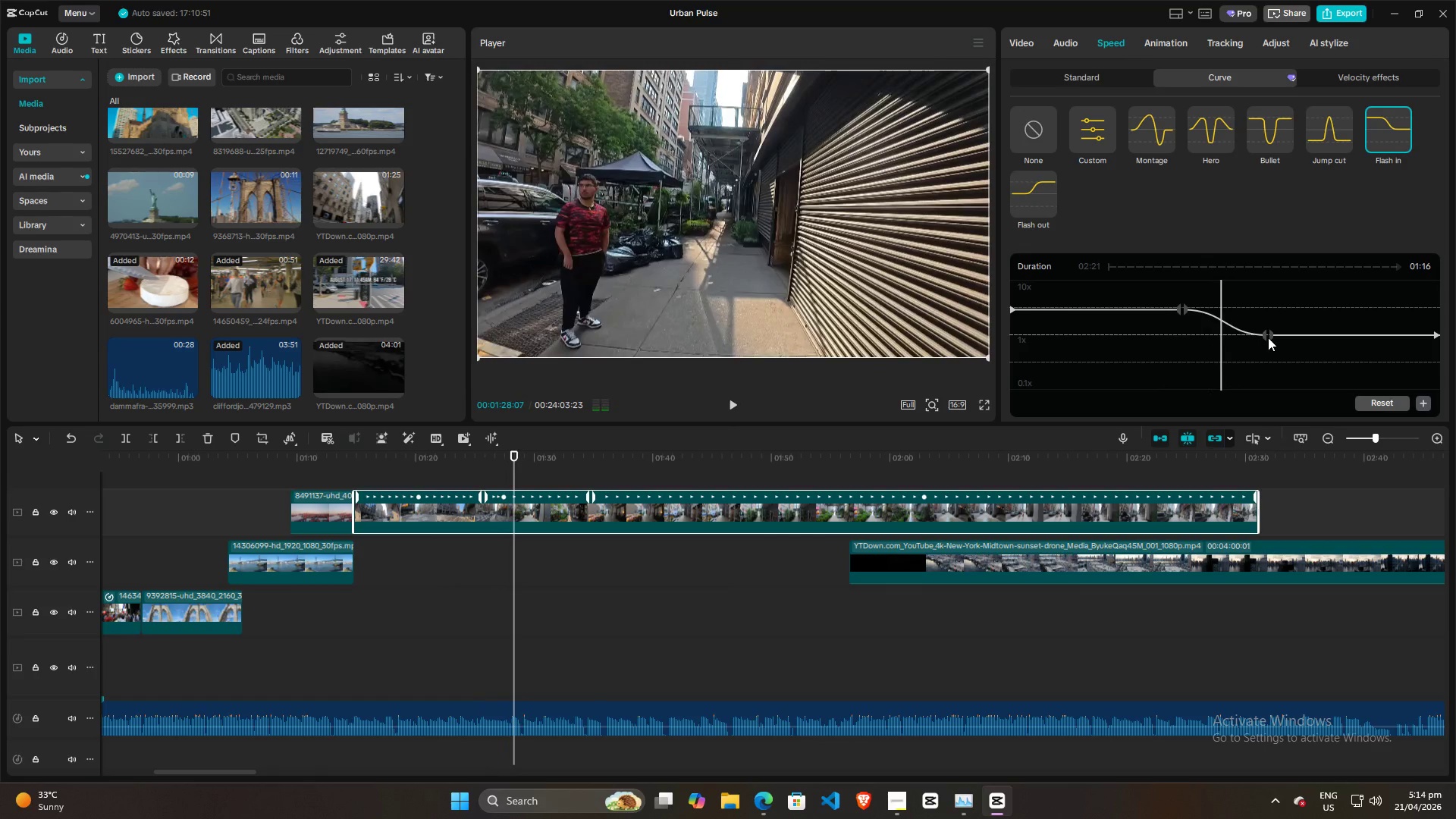 
left_click_drag(start_coordinate=[1268, 337], to_coordinate=[1252, 337])
 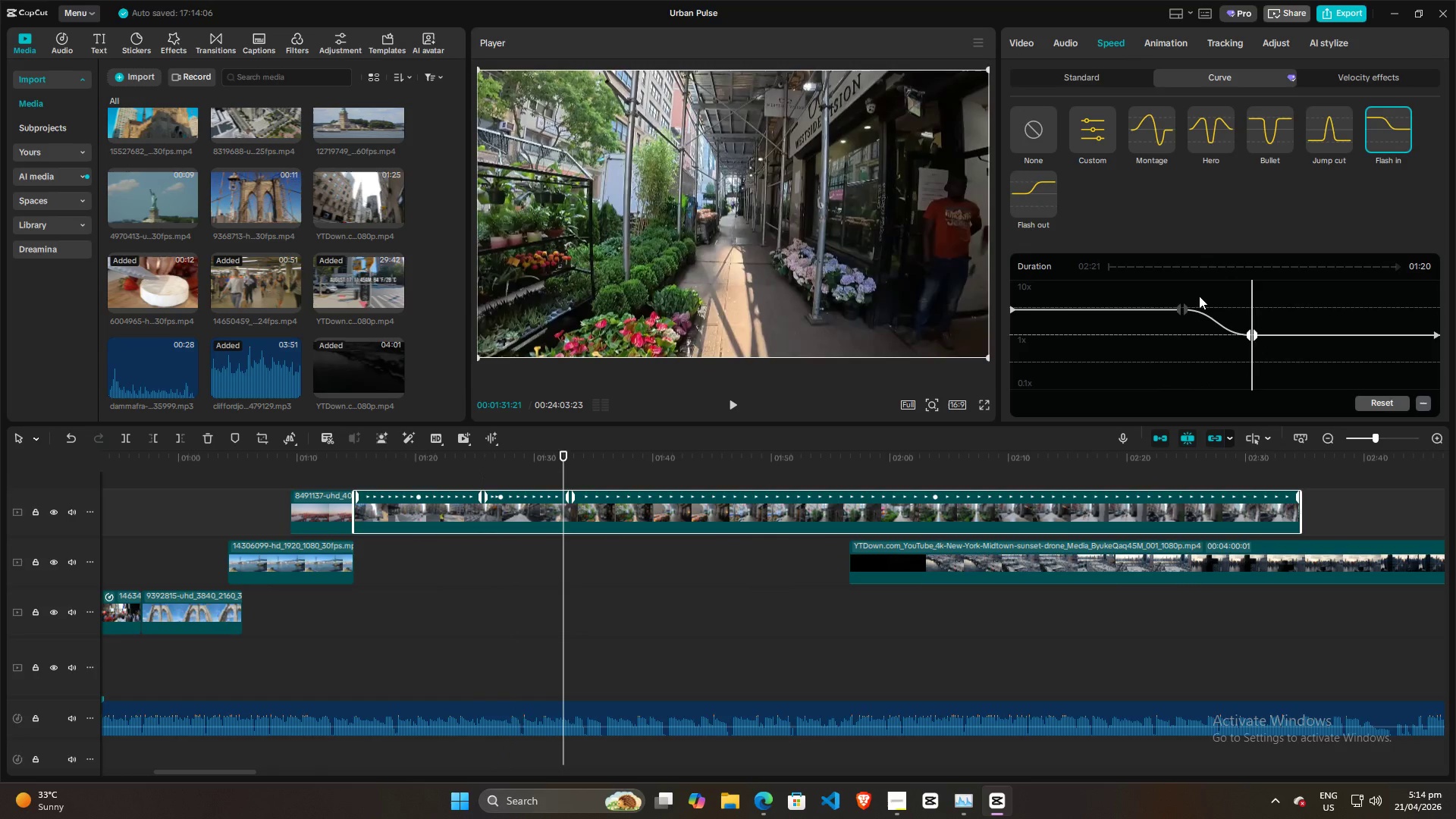 
left_click([1188, 292])
 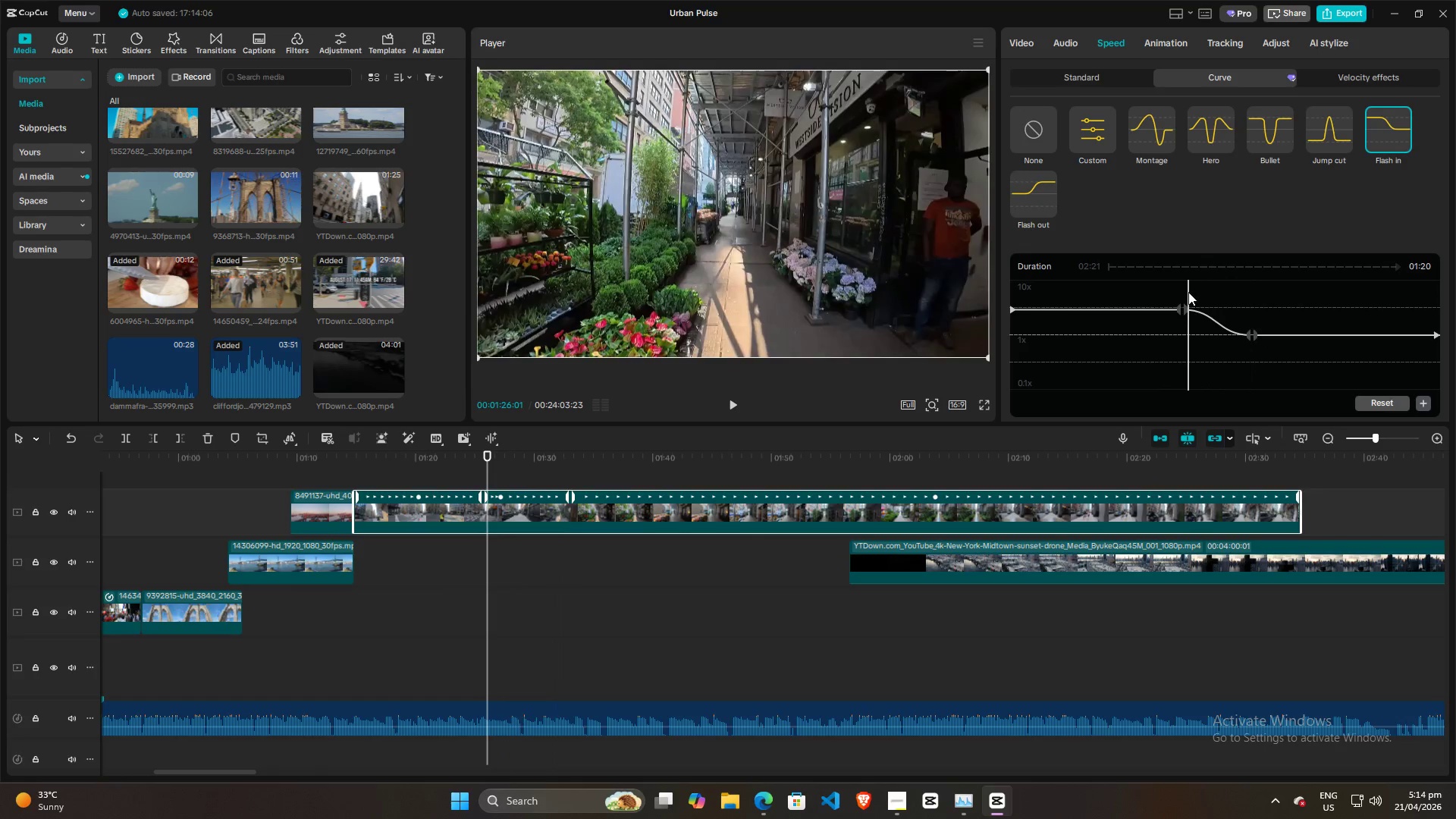 
key(Space)
 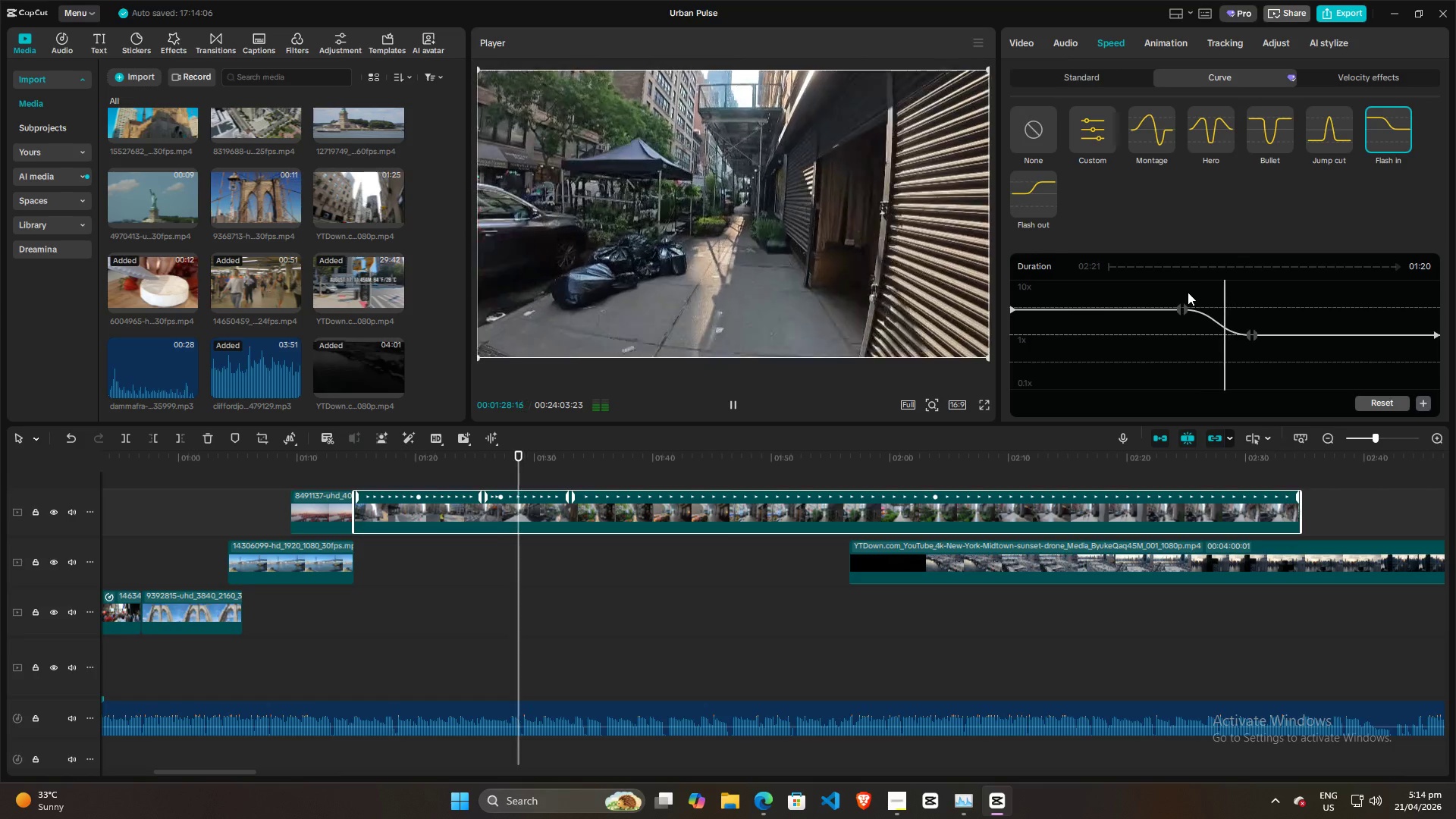 
key(Space)
 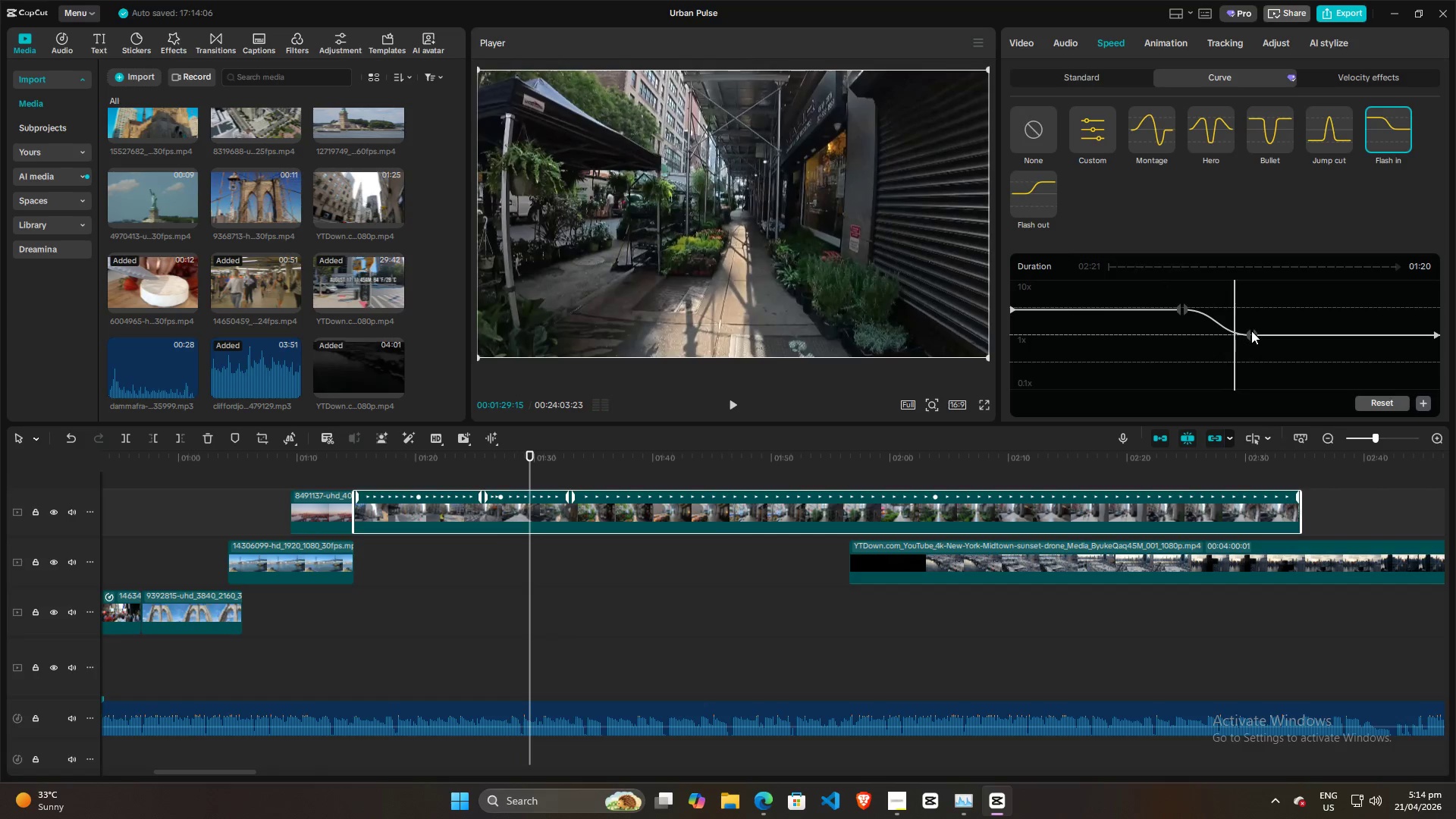 
left_click_drag(start_coordinate=[1251, 331], to_coordinate=[1236, 332])
 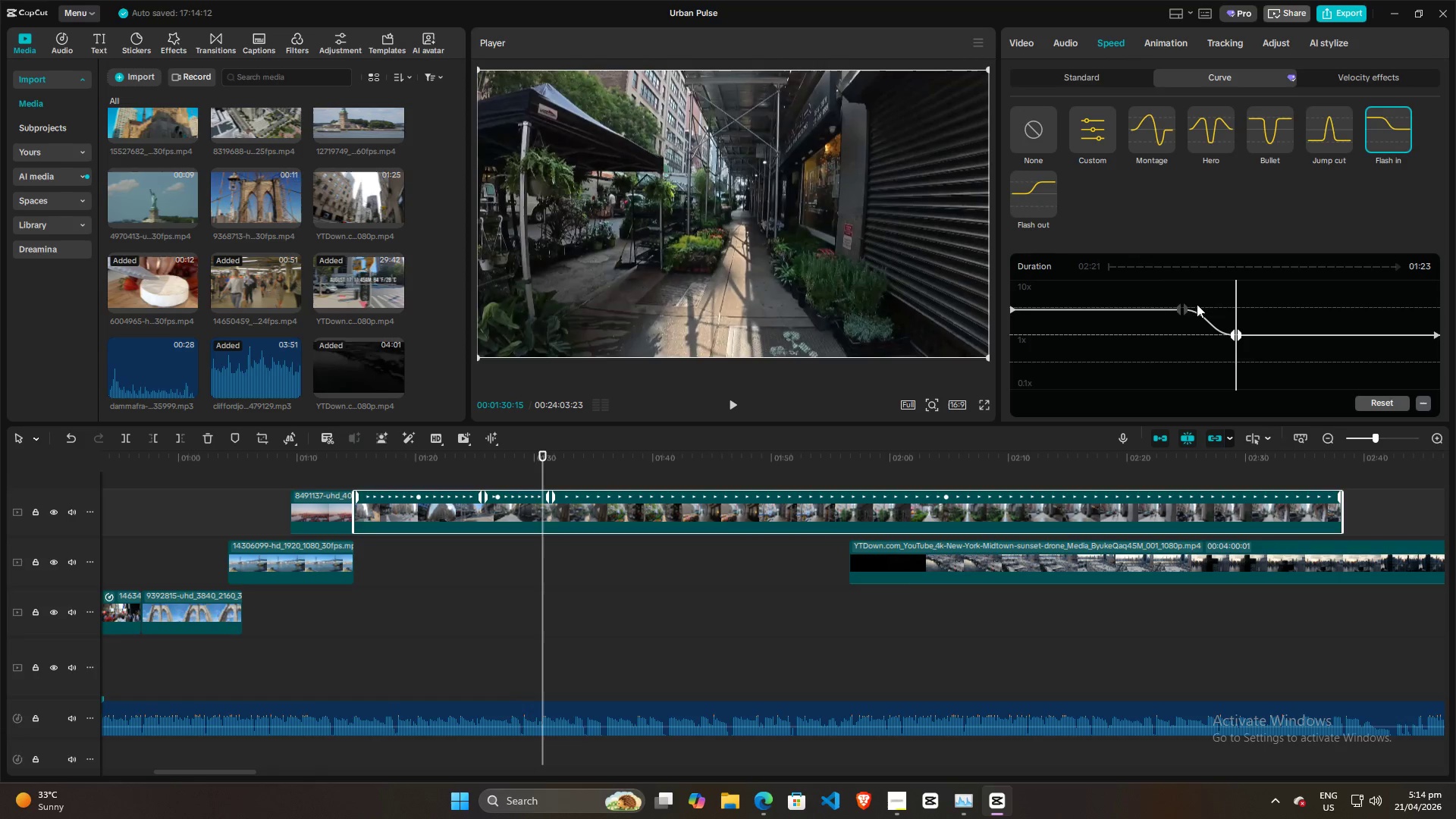 
left_click([1187, 299])
 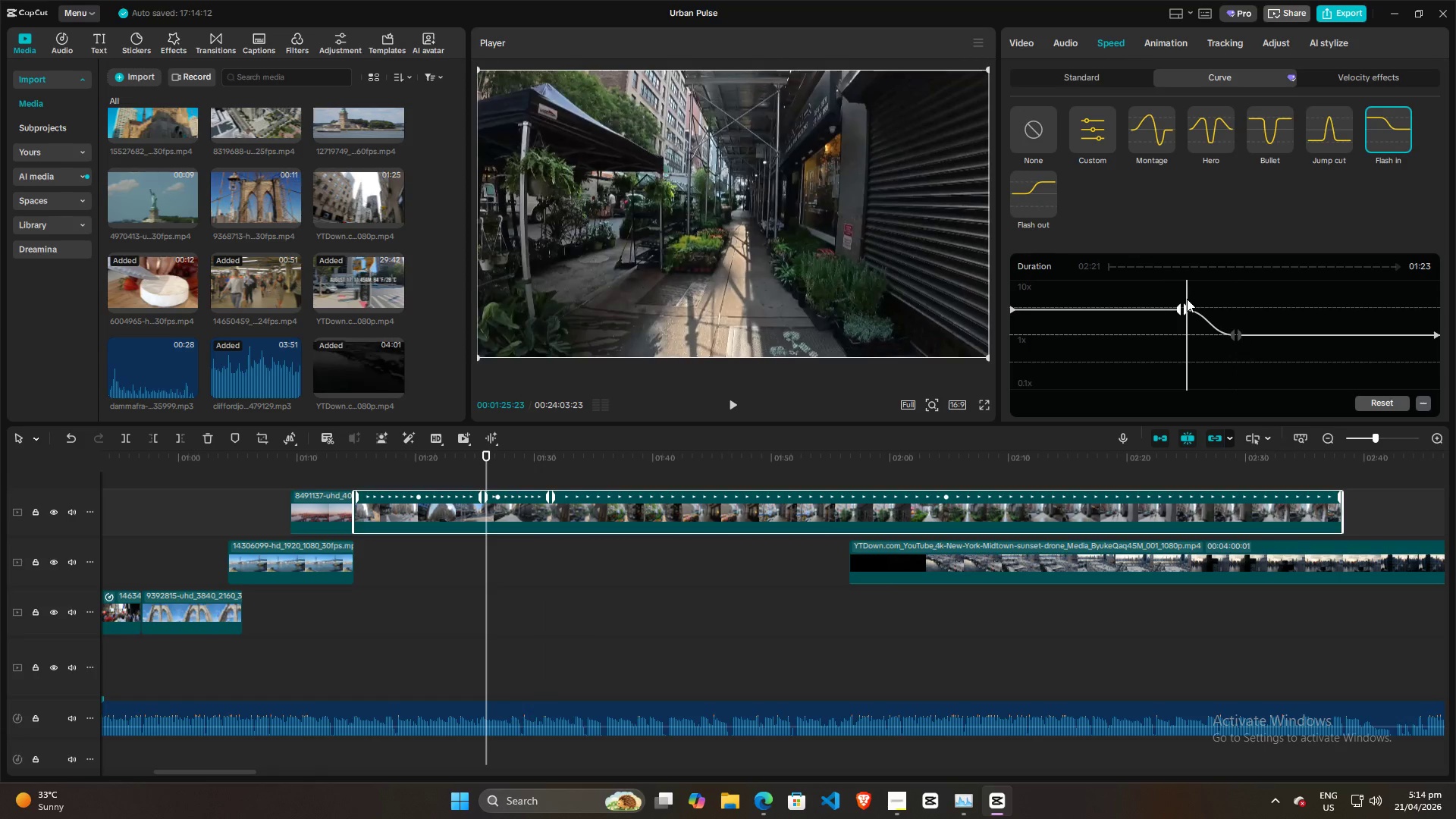 
key(Space)
 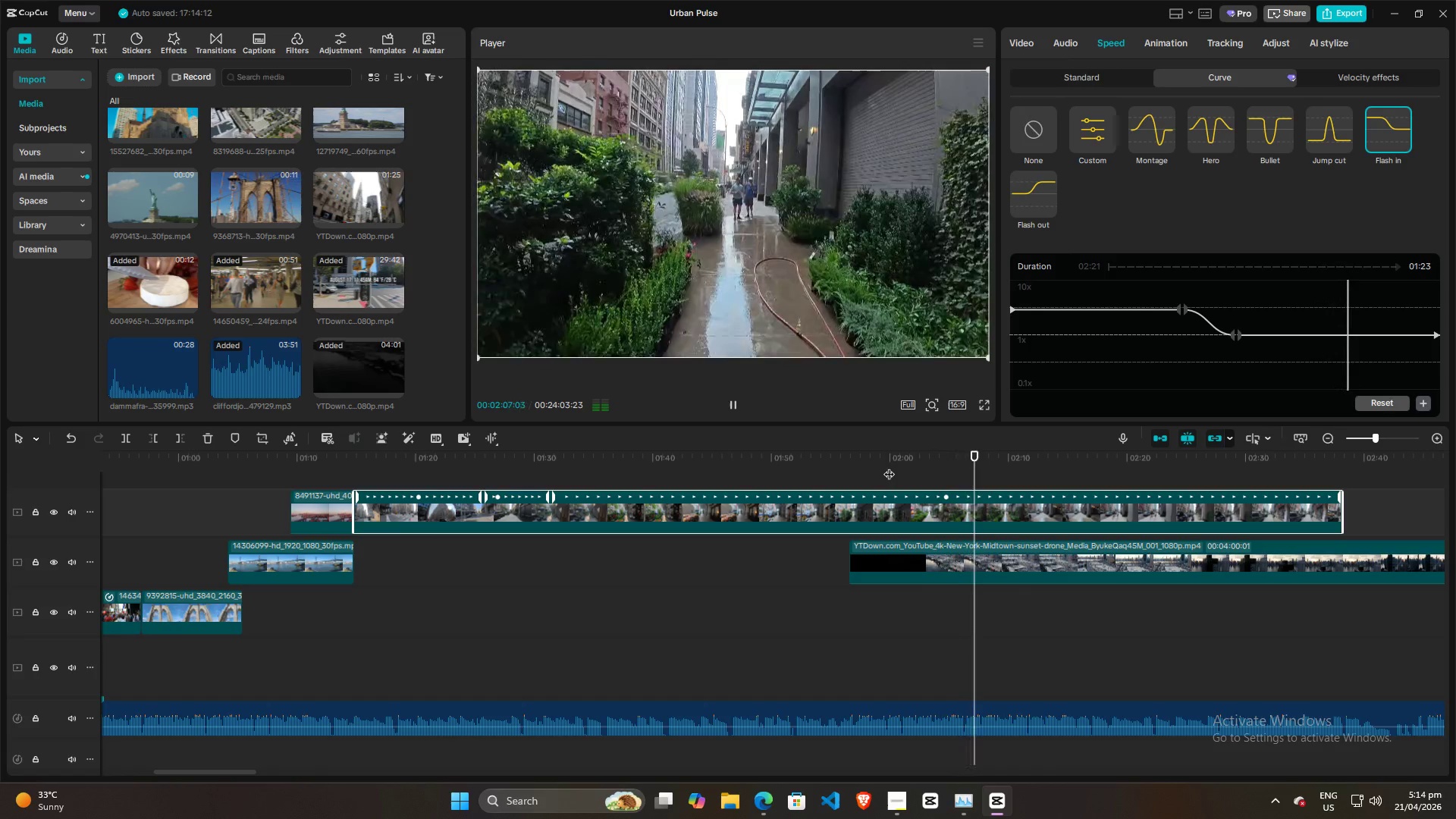 
wait(46.25)
 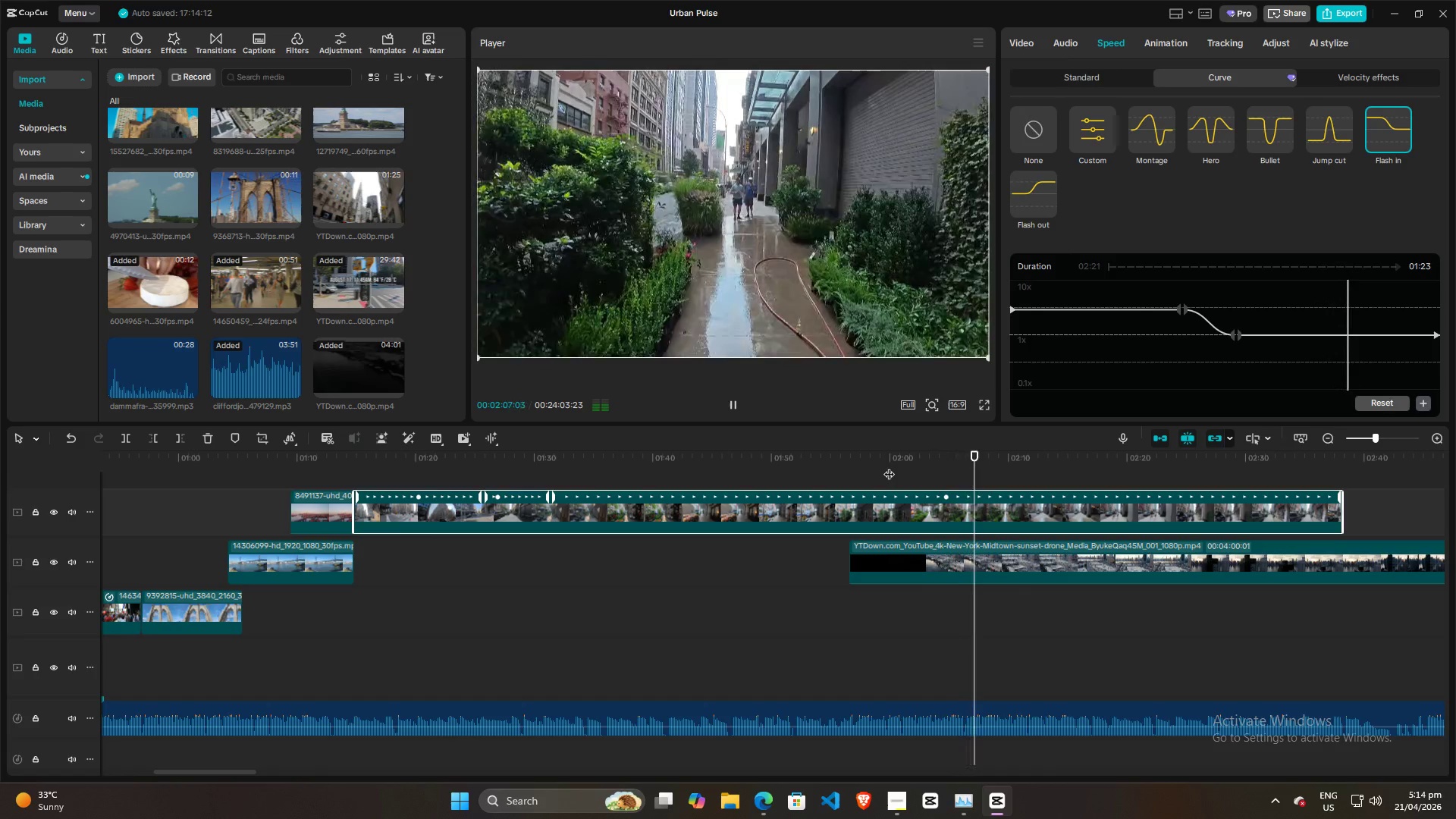 
key(Space)
 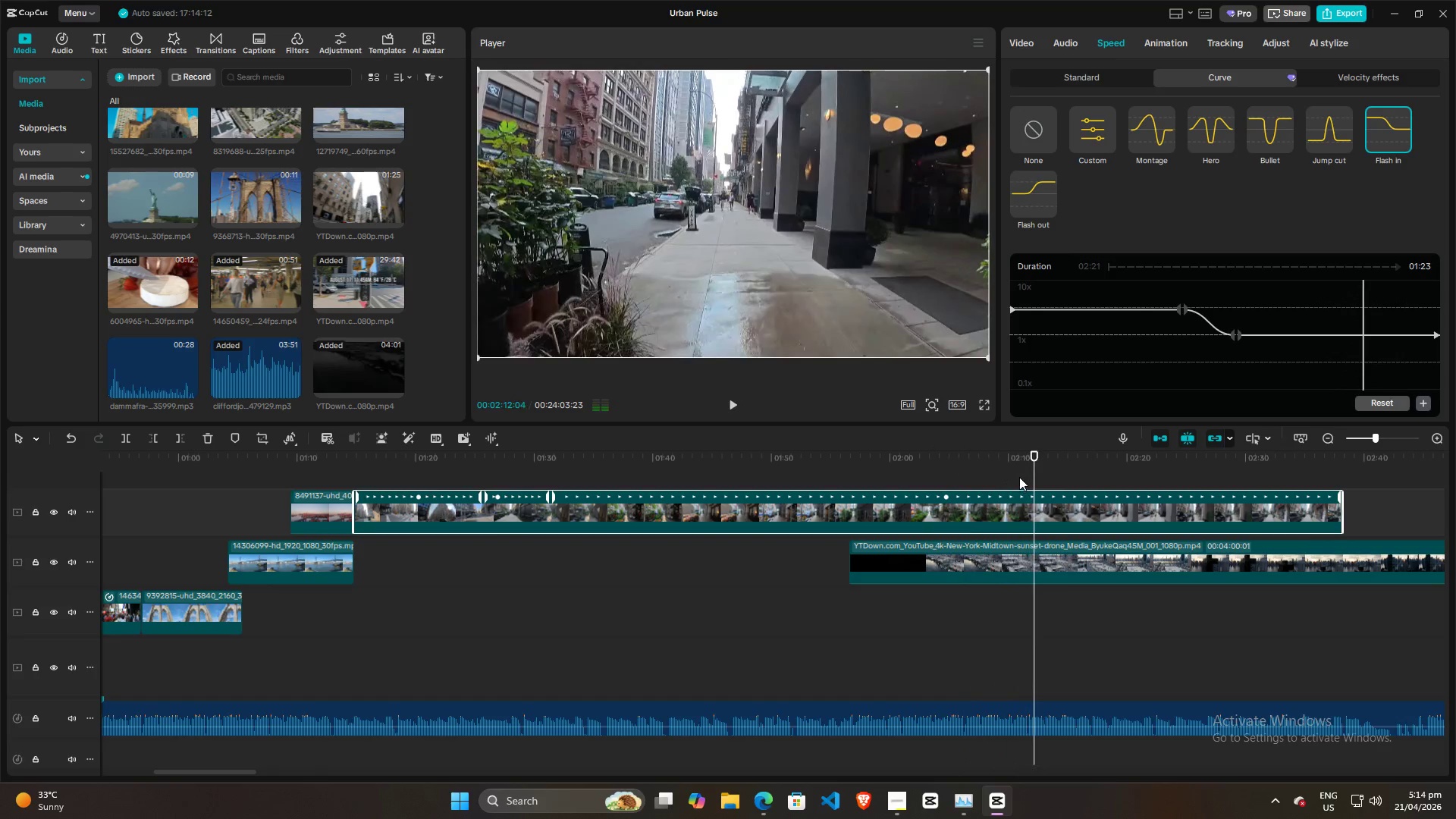 
left_click([1019, 477])
 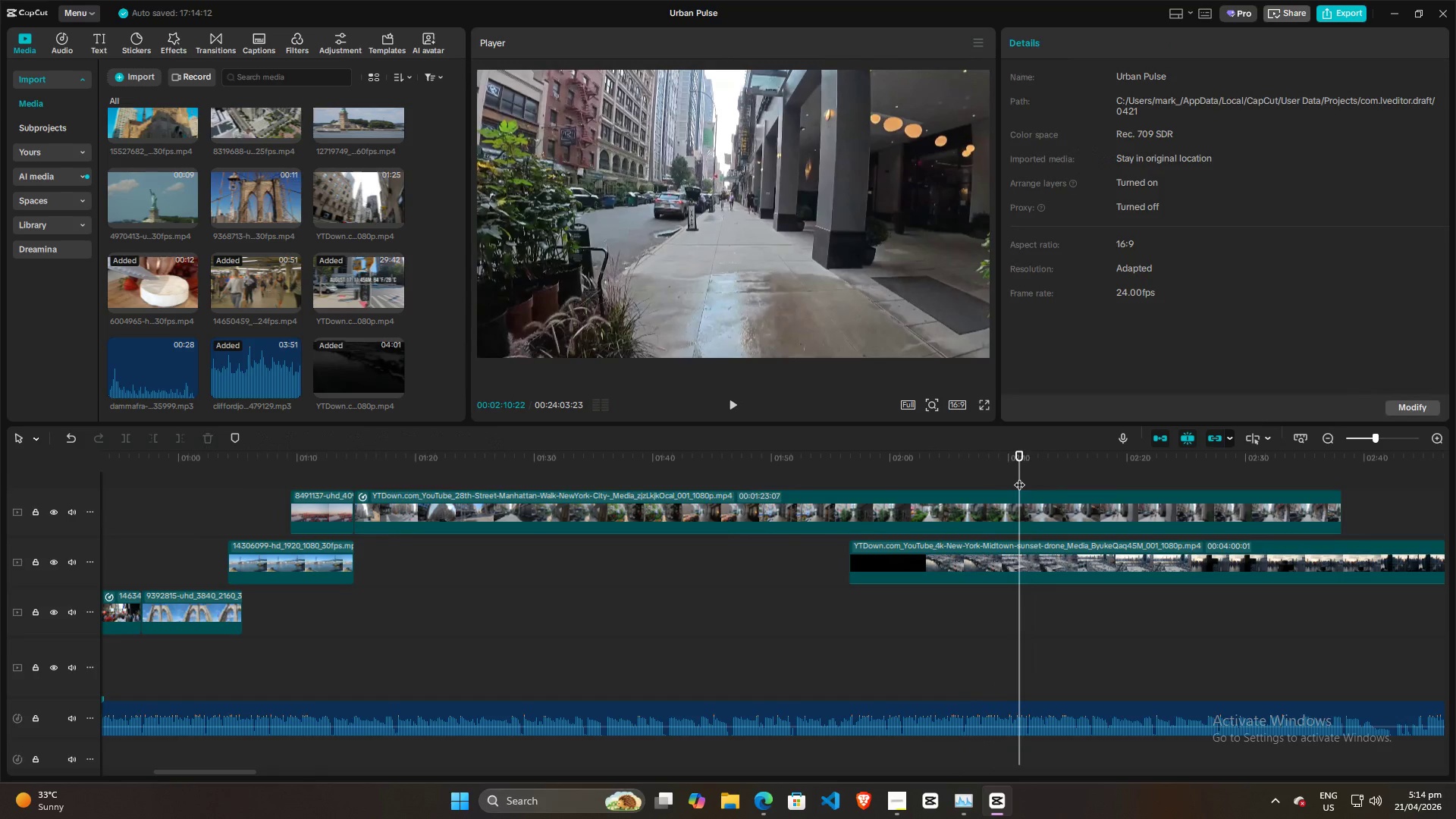 
key(Space)
 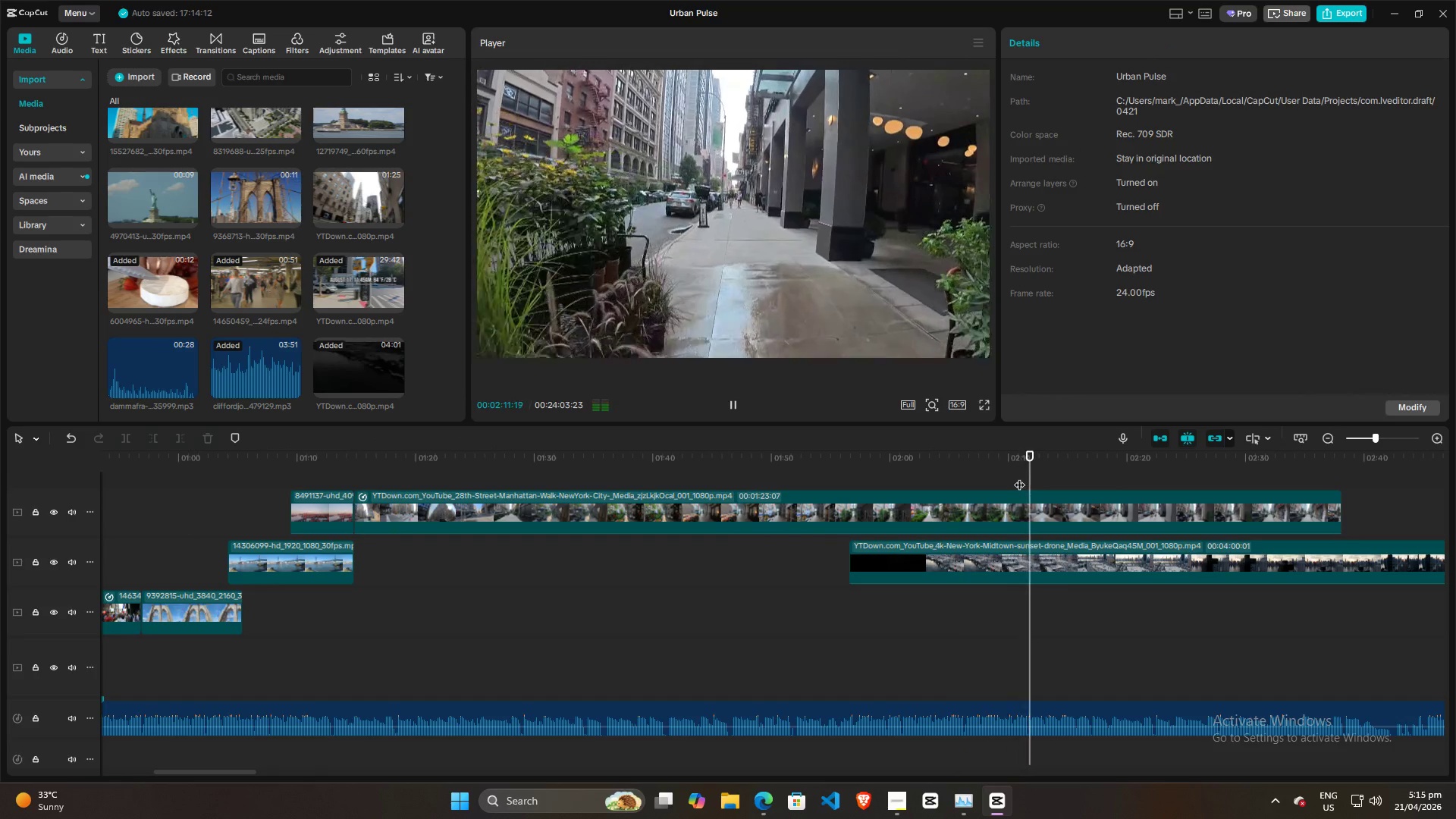 
key(Space)
 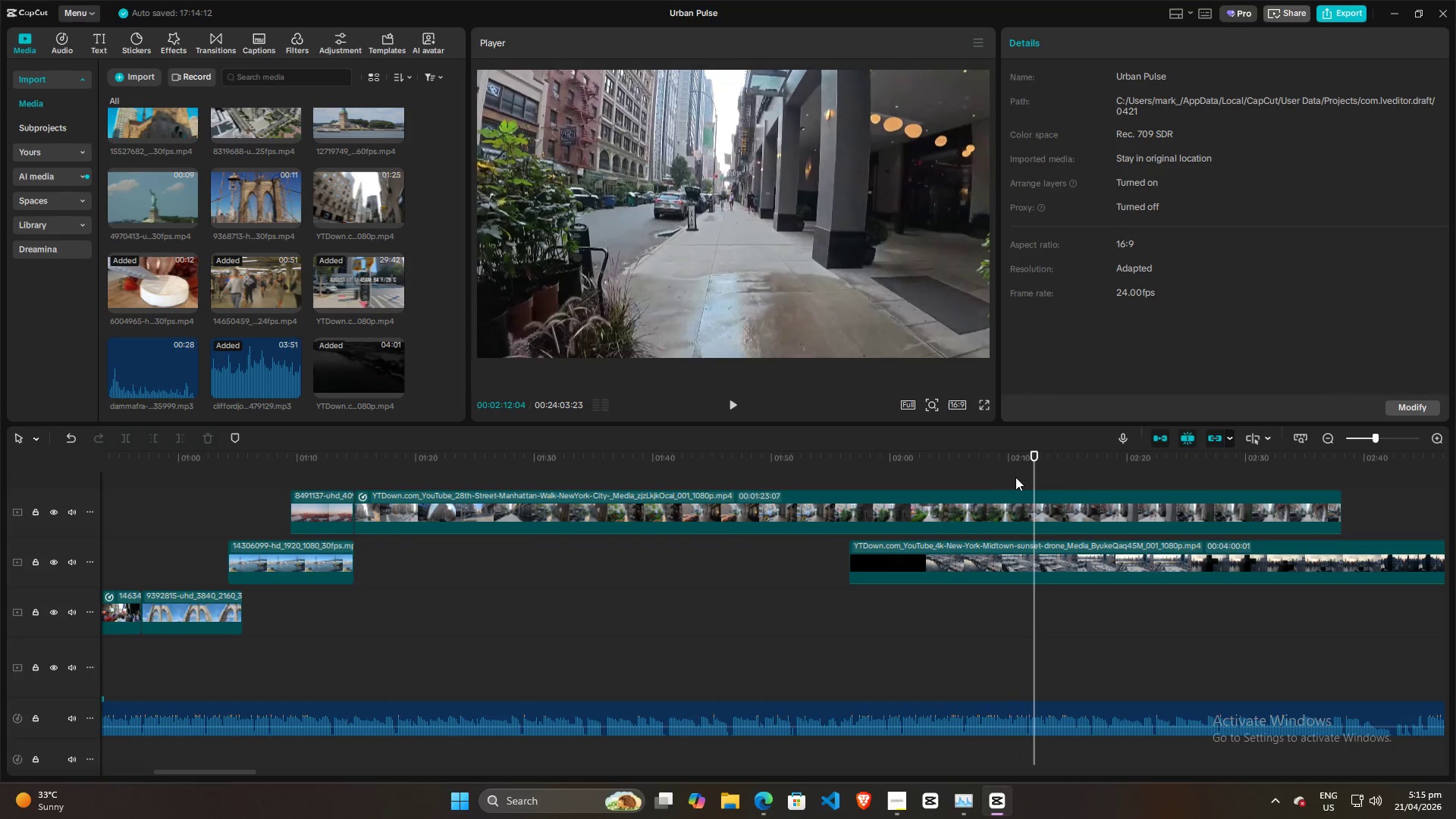 
left_click([1013, 477])
 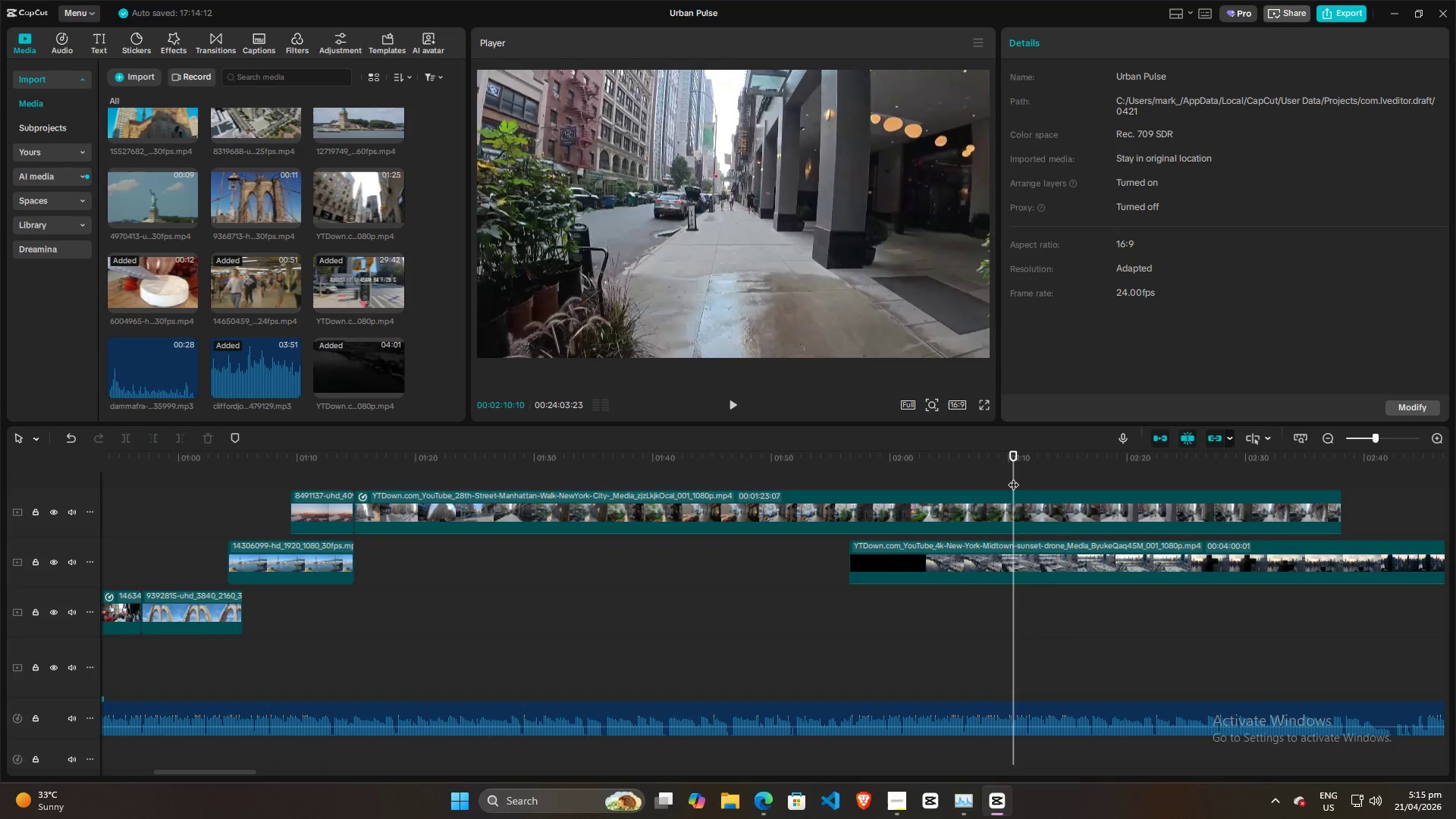 
key(Space)
 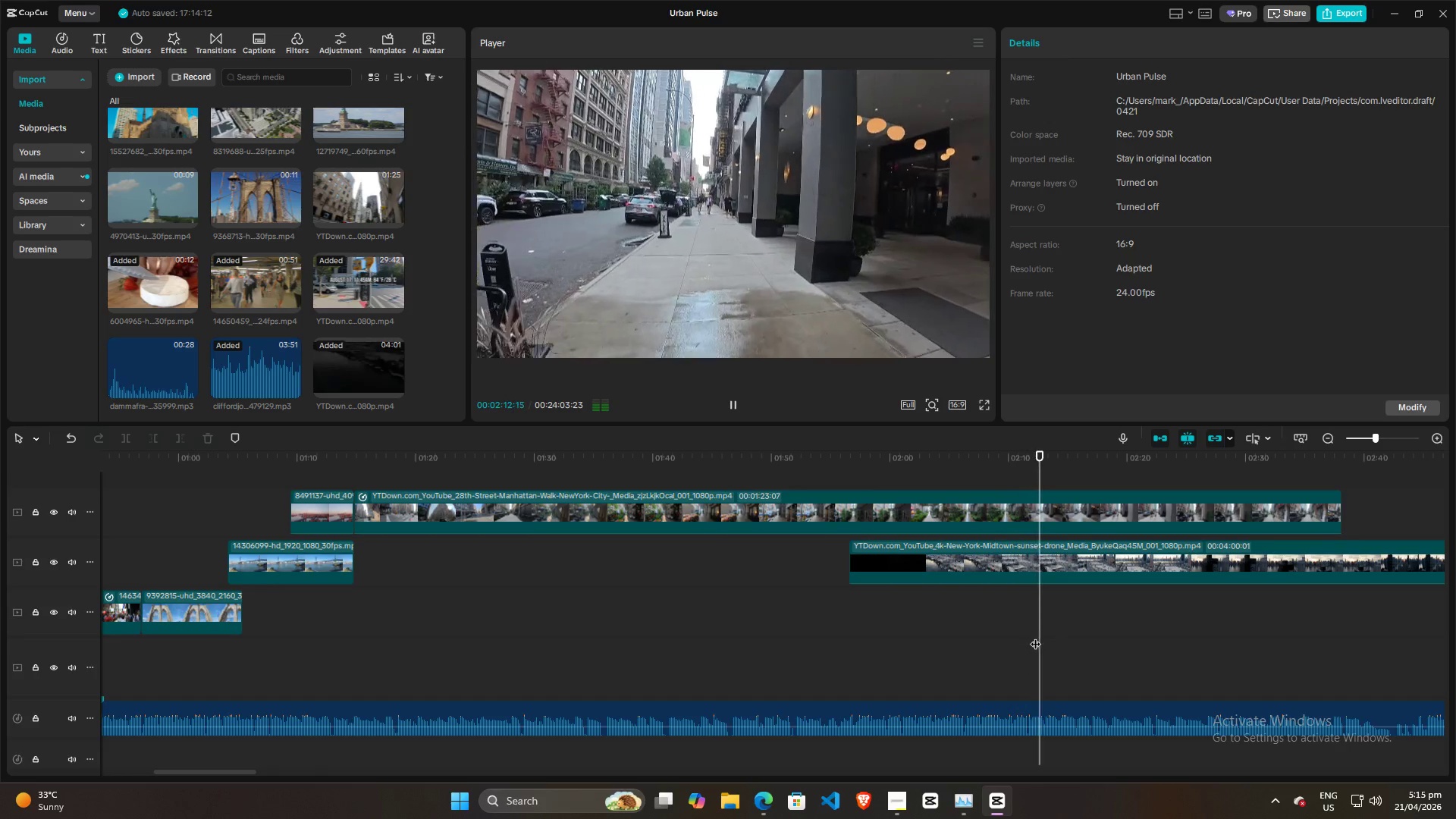 
key(Space)
 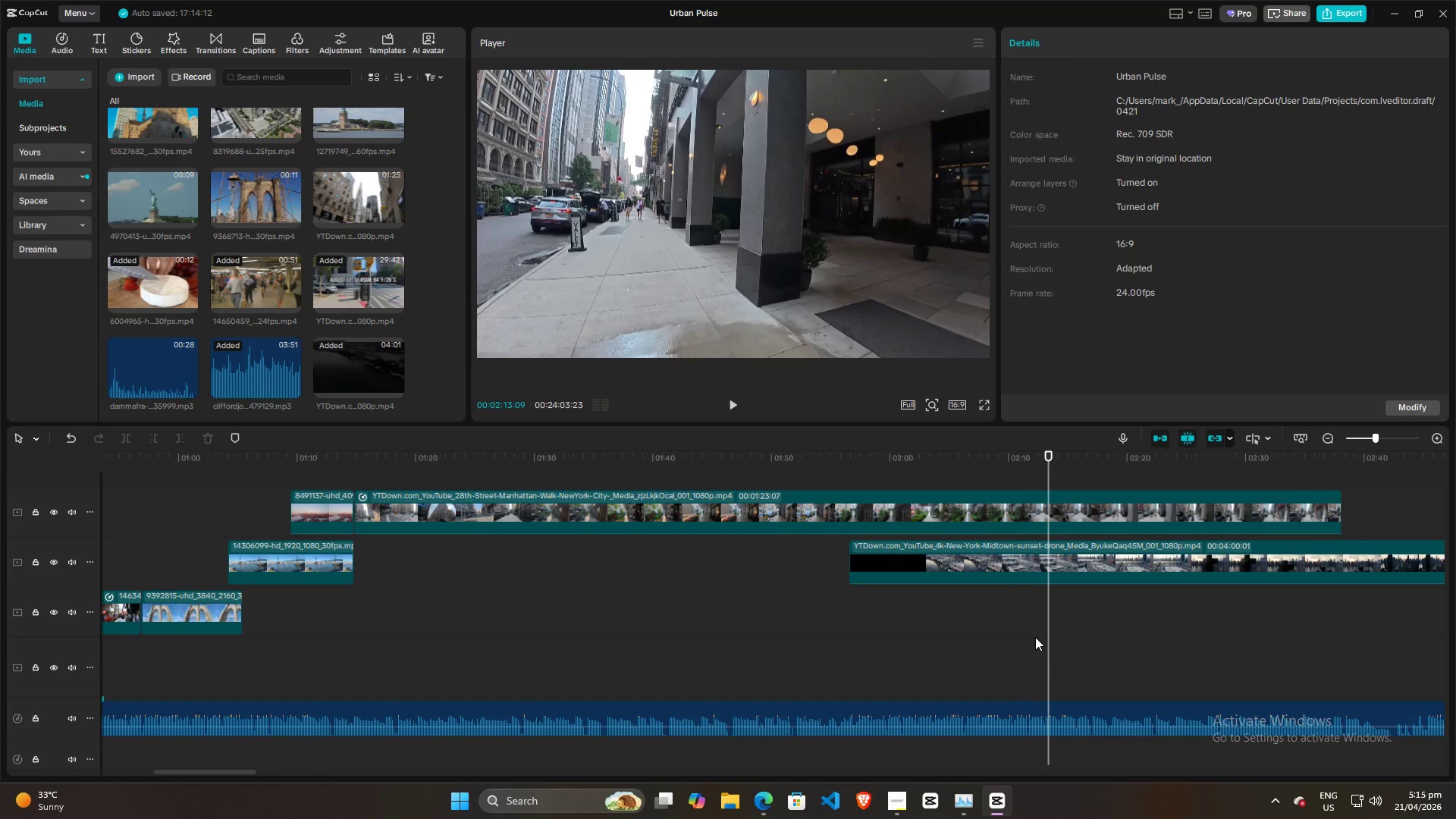 
key(Space)
 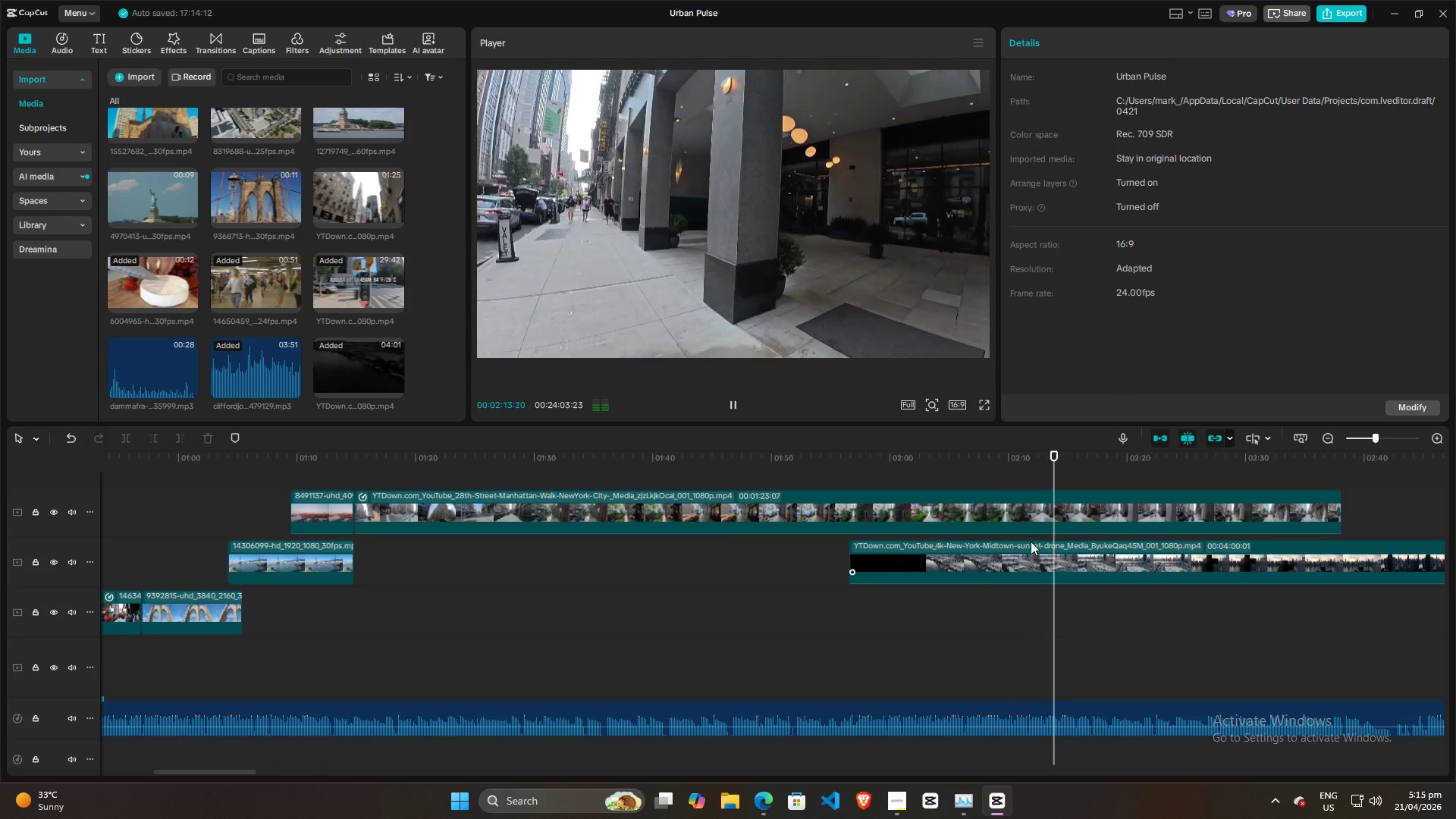 
key(Space)
 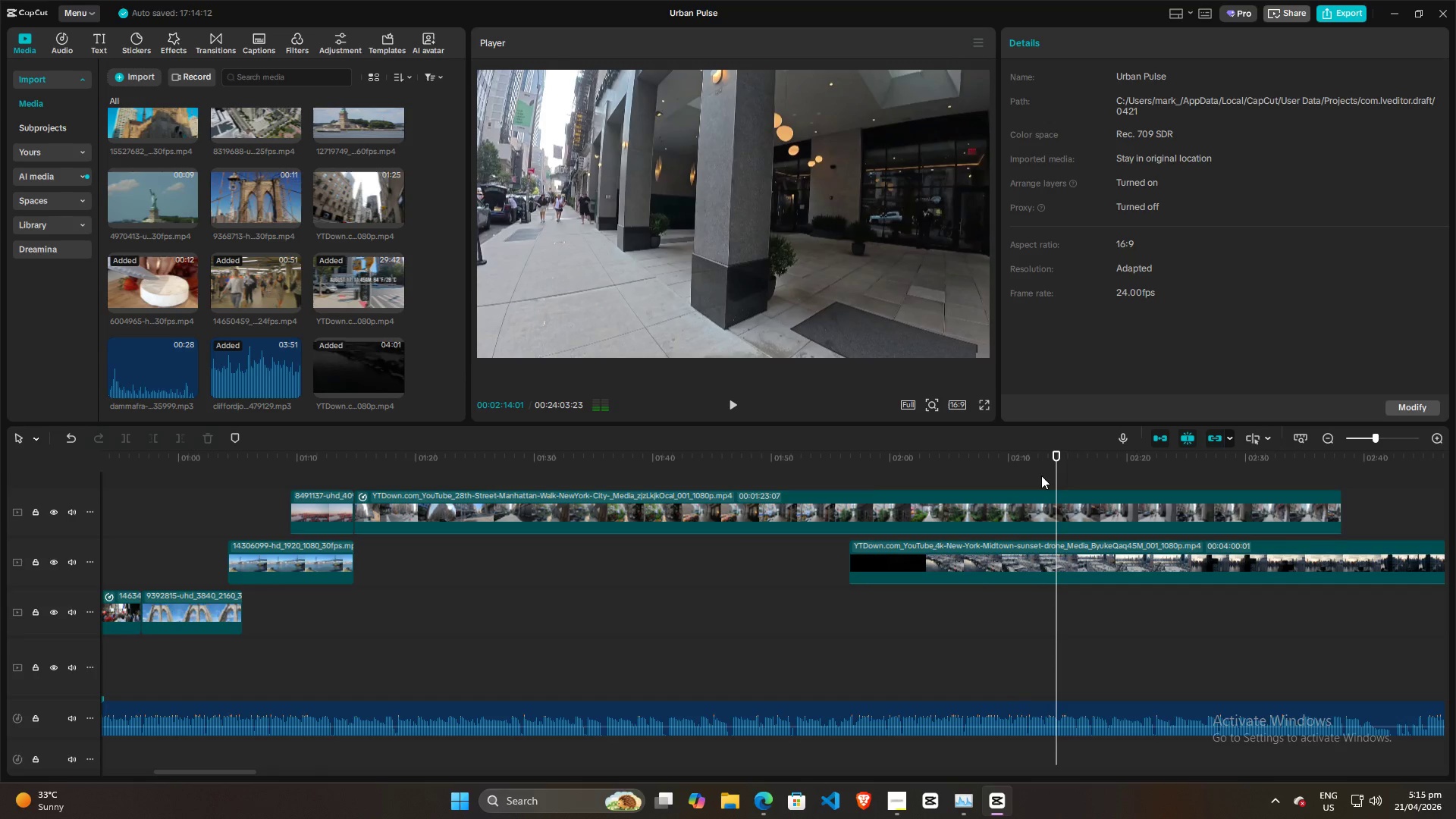 
left_click([1041, 475])
 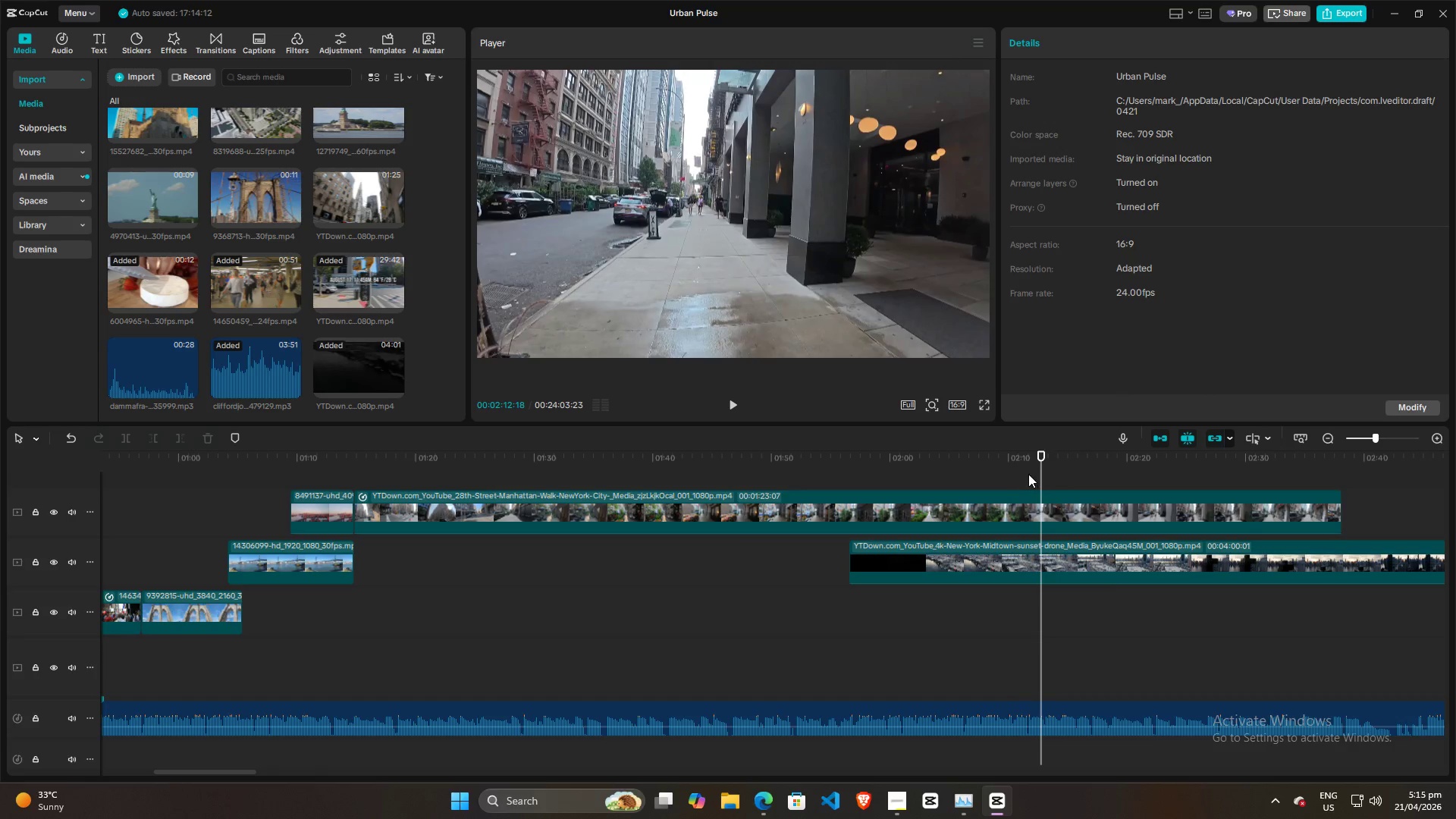 
left_click([1028, 474])
 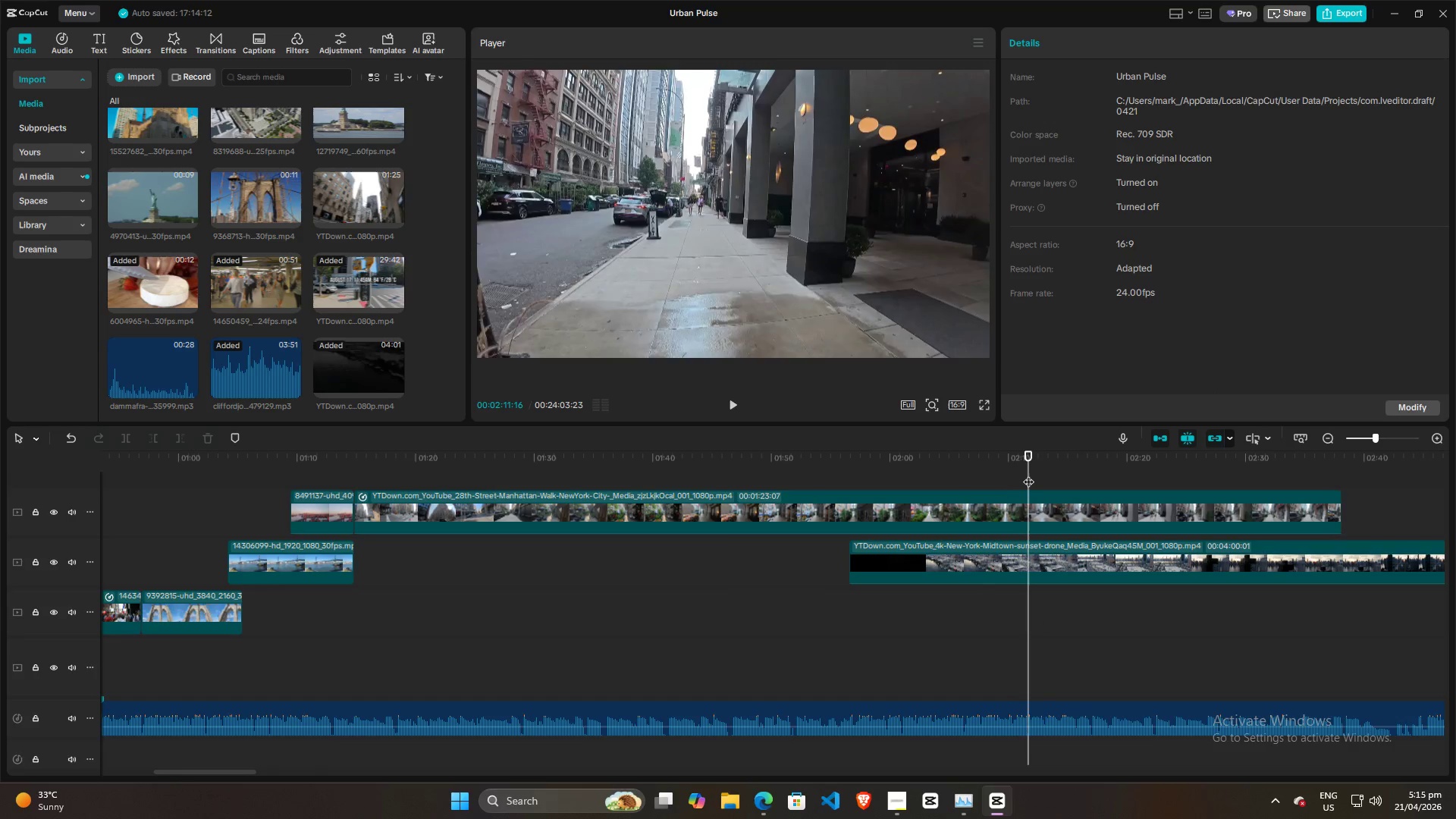 
key(Space)
 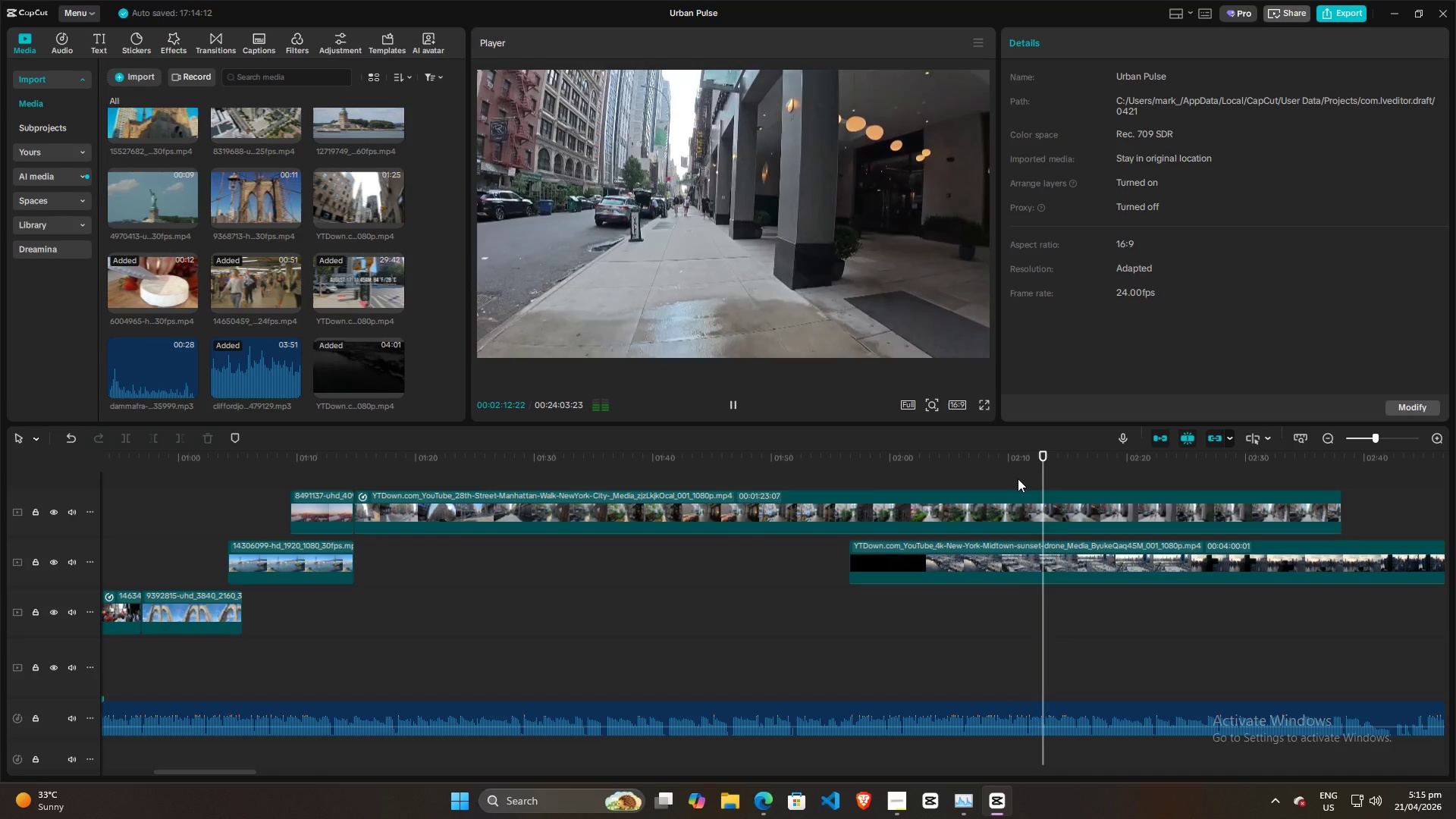 
left_click([1012, 479])
 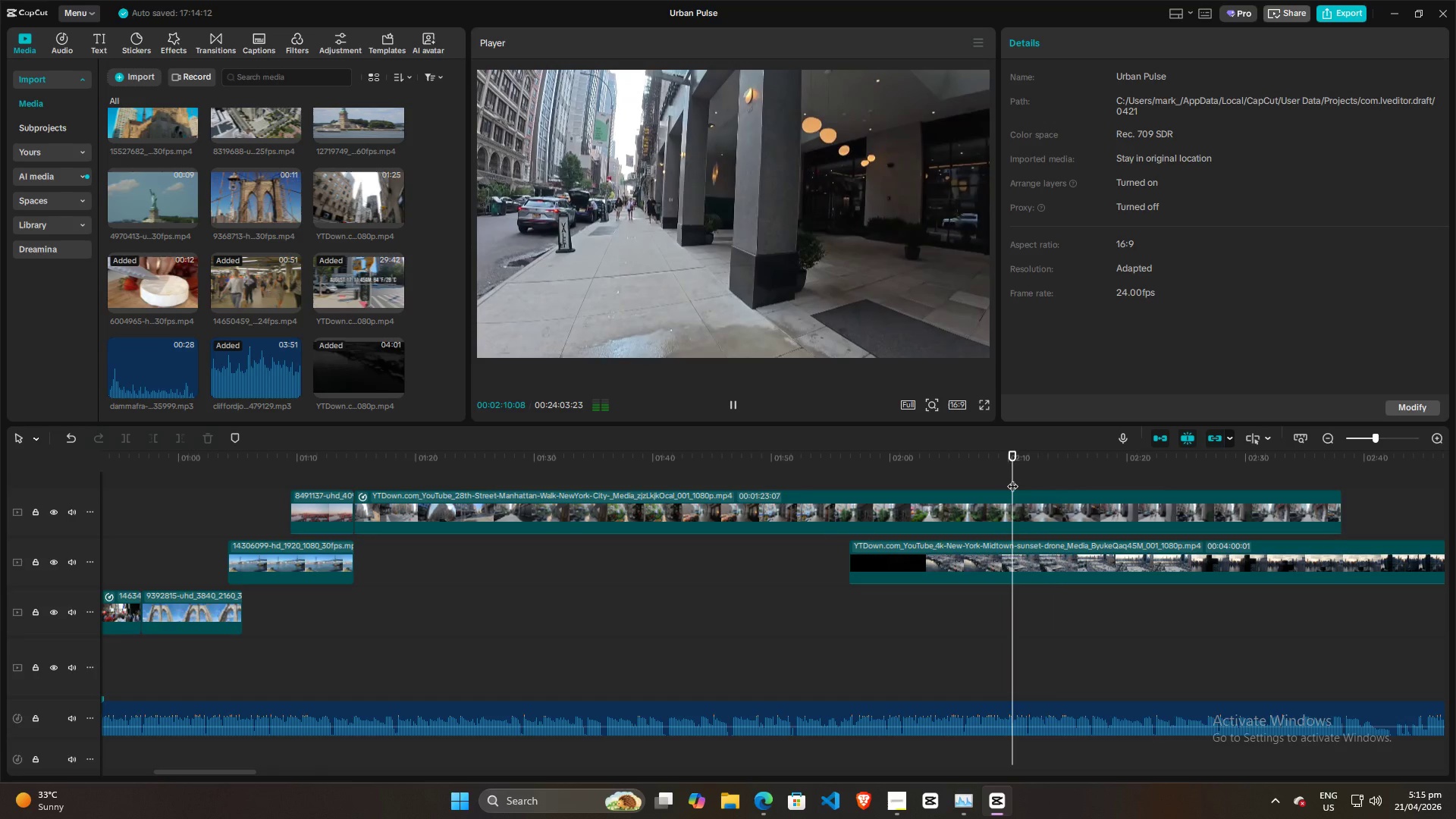 
key(Space)
 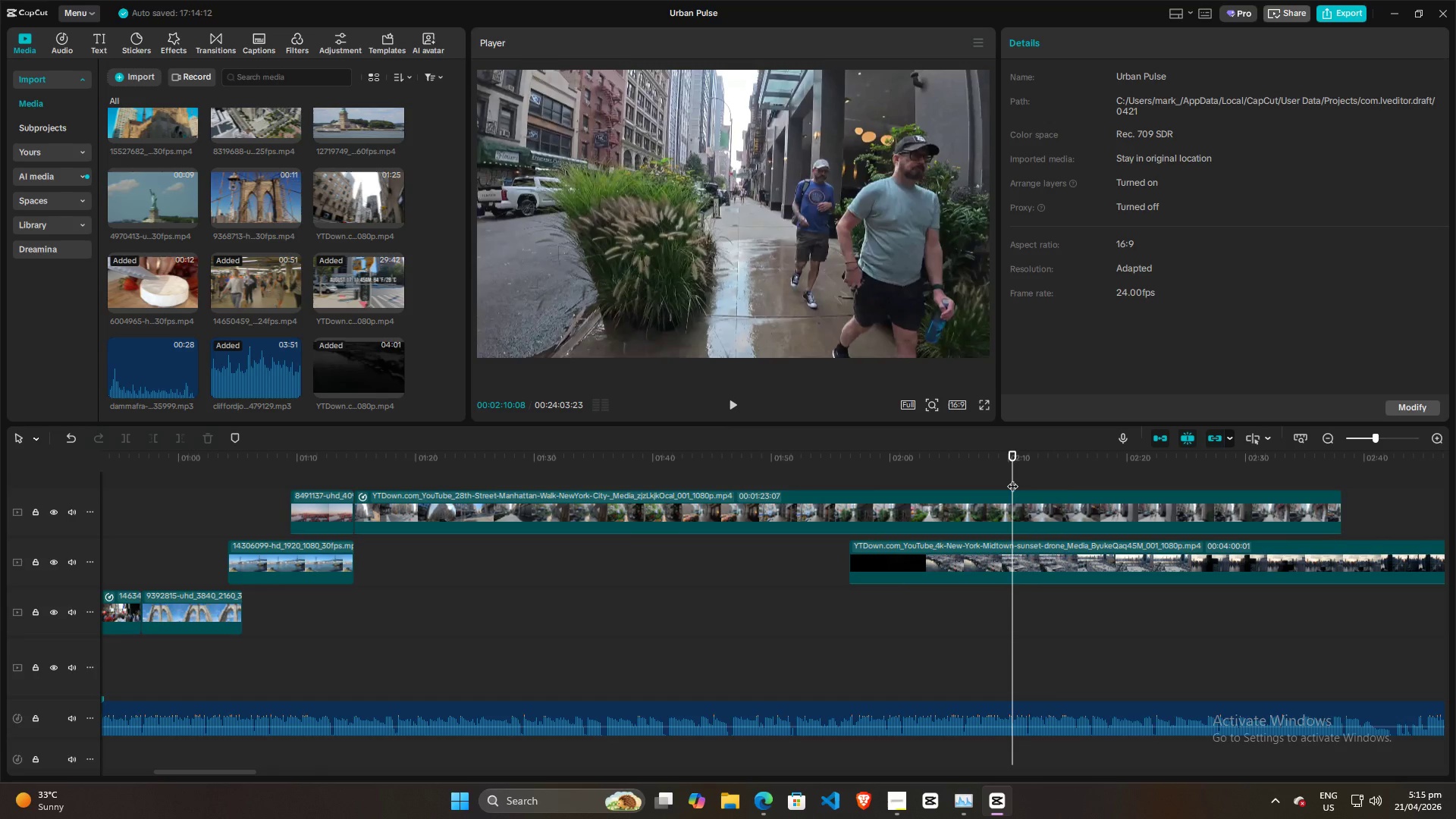 
key(Space)
 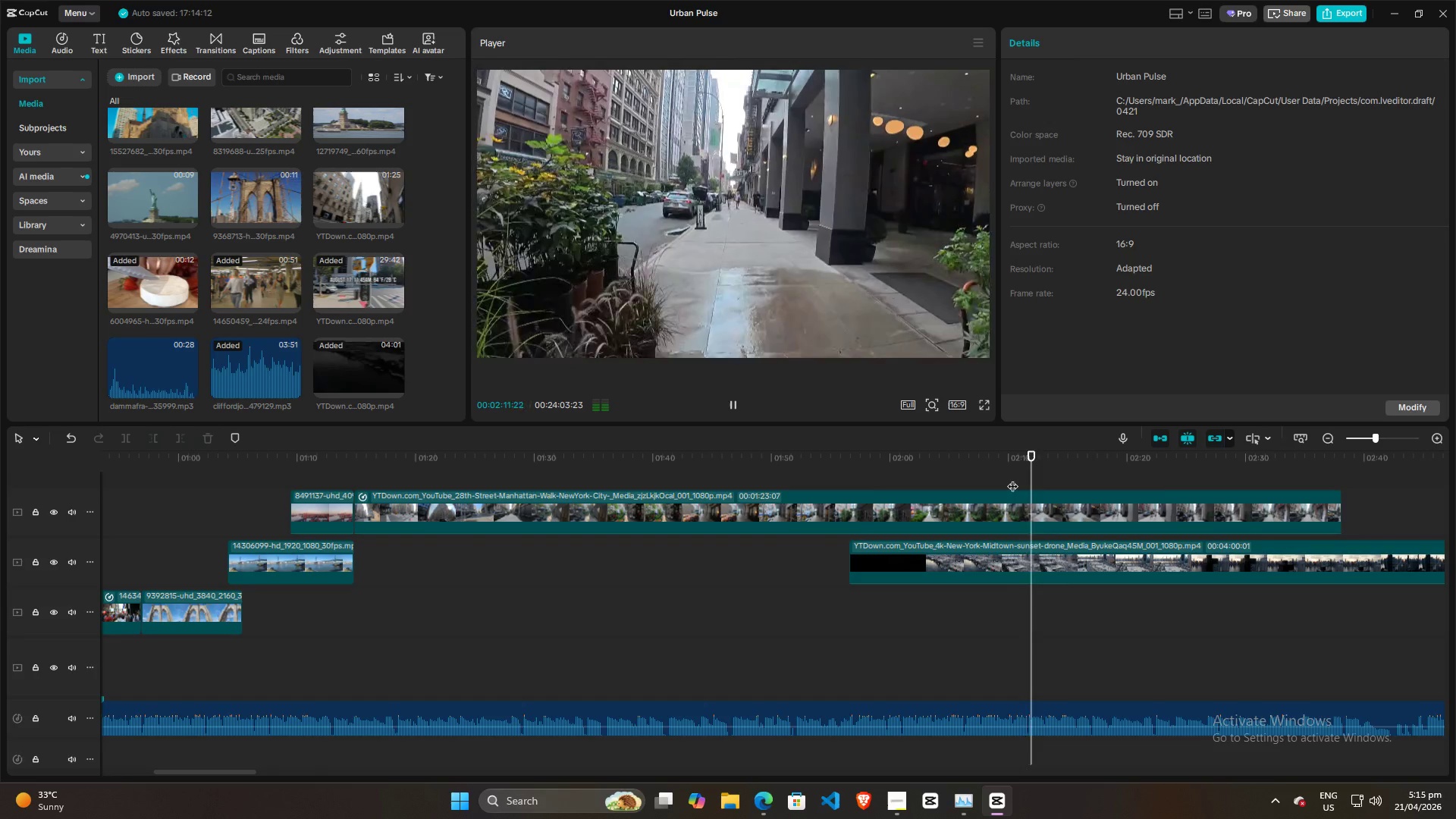 
key(Space)
 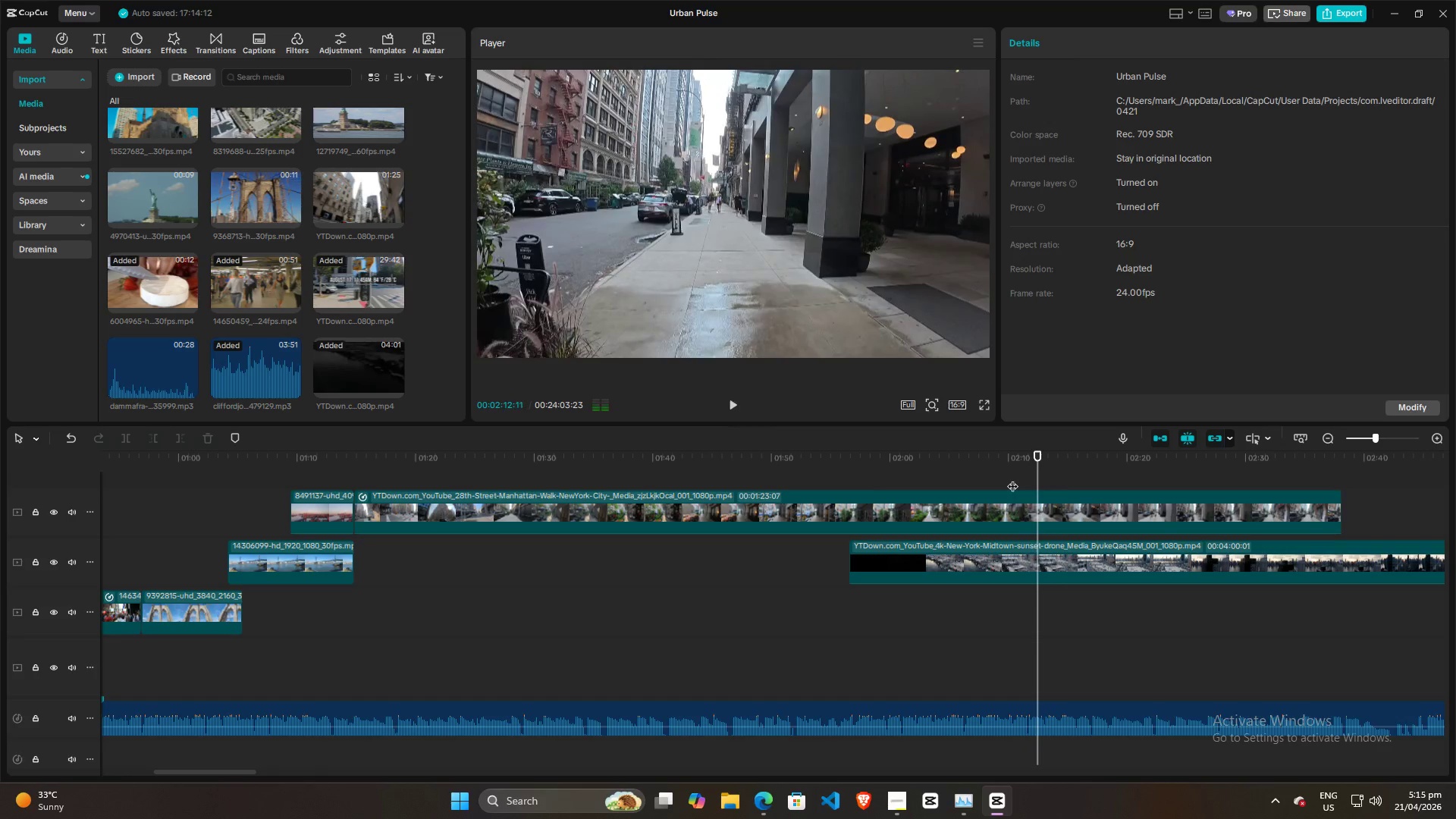 
left_click([1012, 479])
 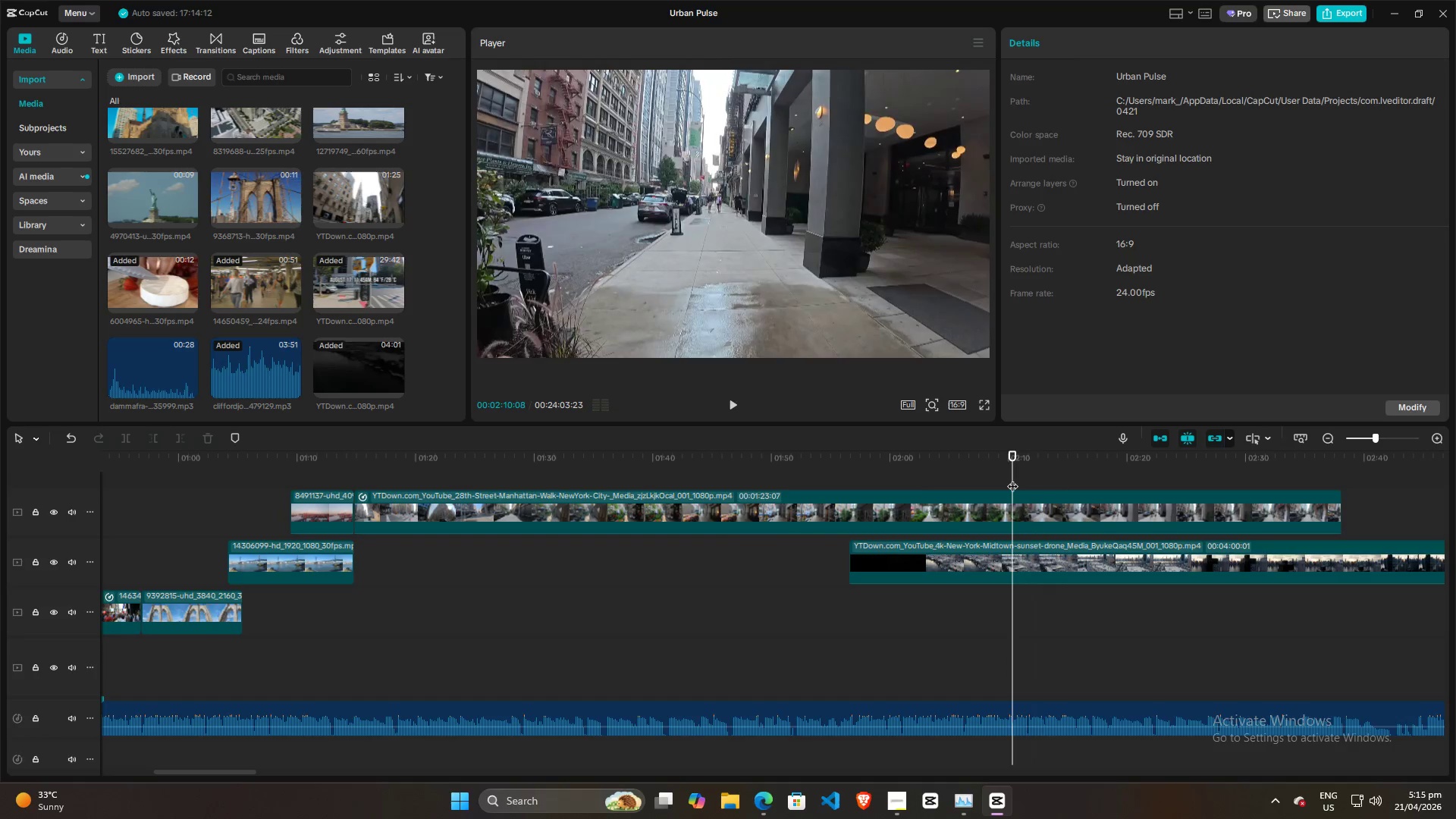 
key(Space)
 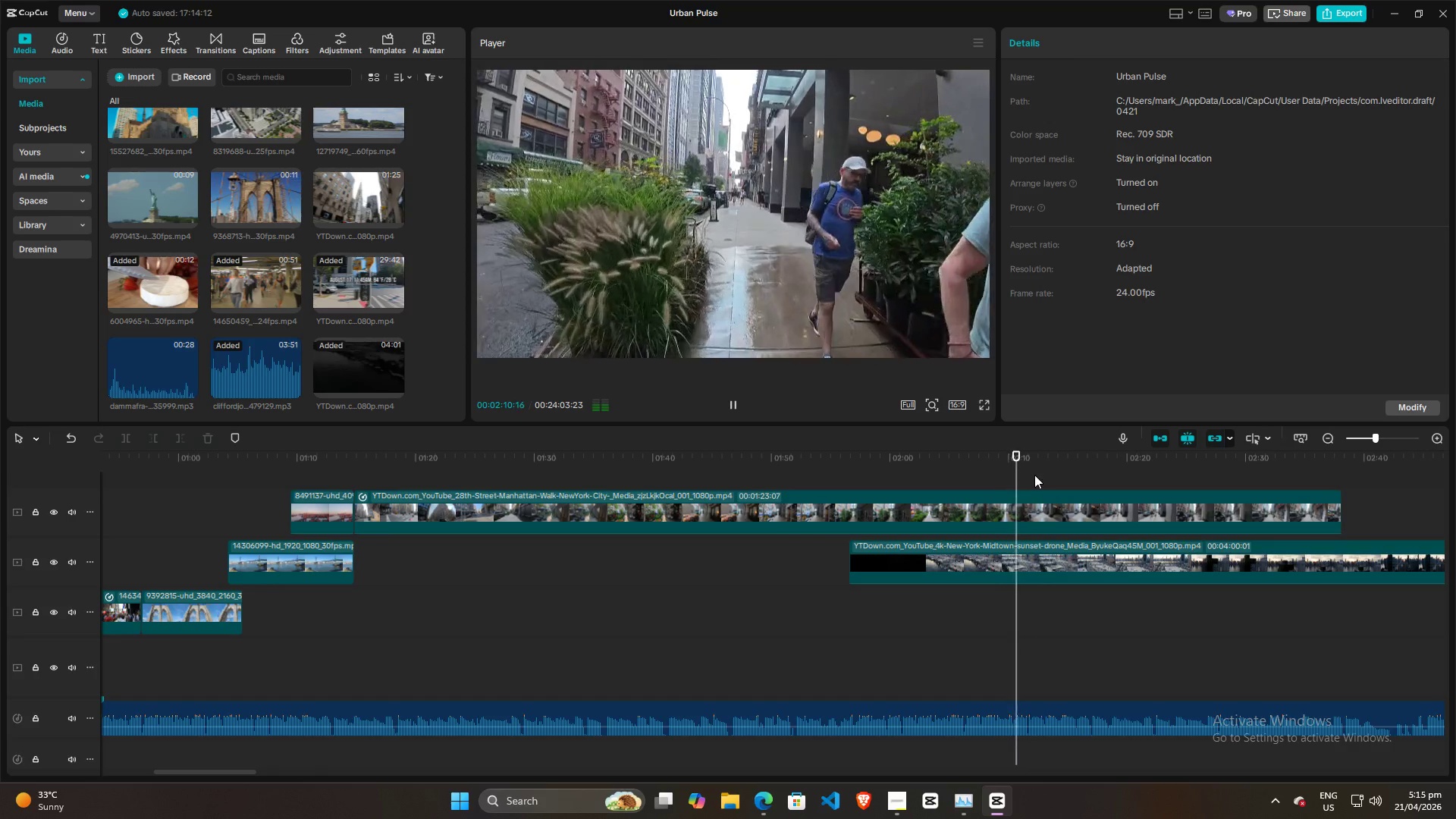 
left_click([1035, 475])
 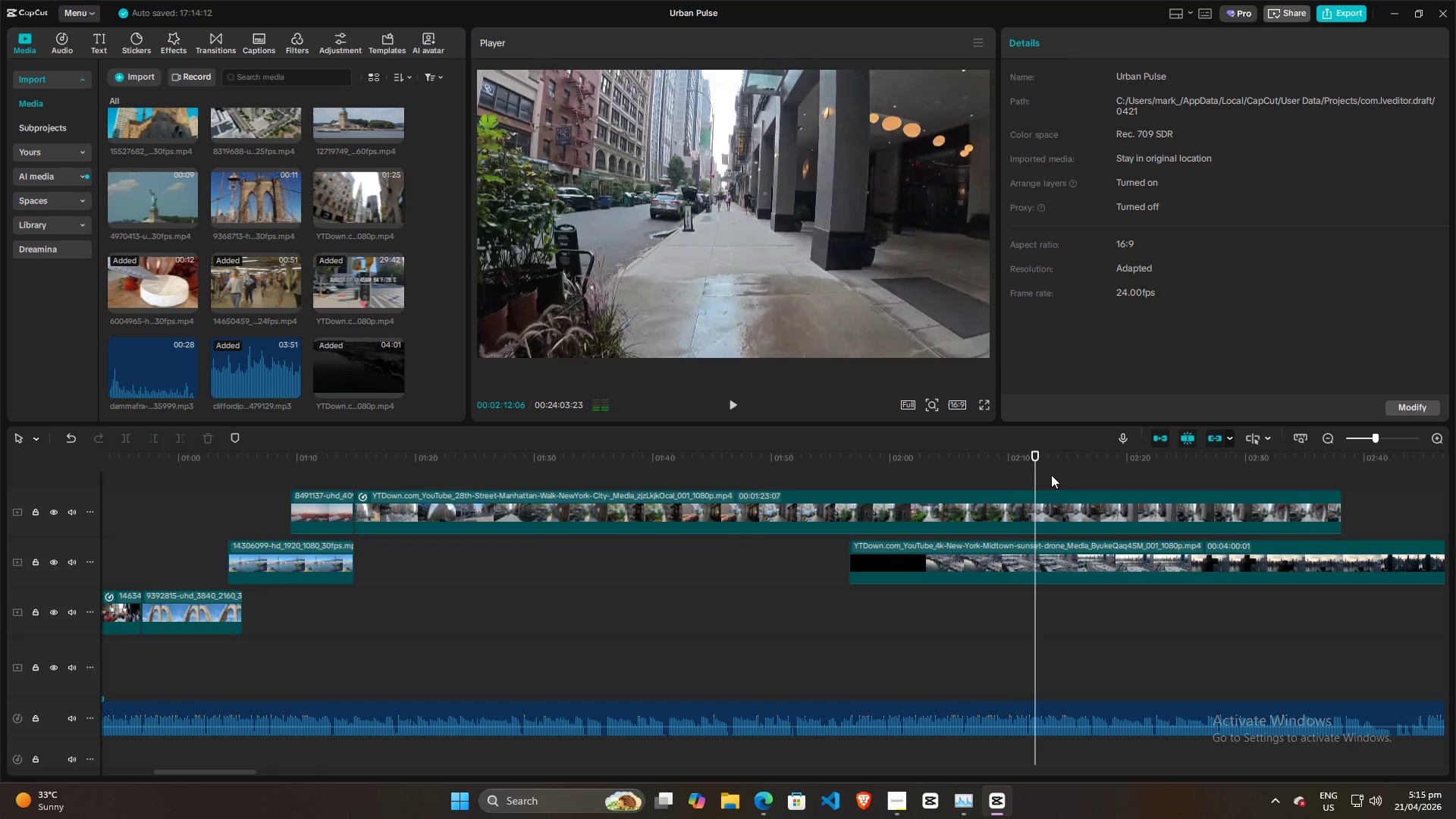 
key(Space)
 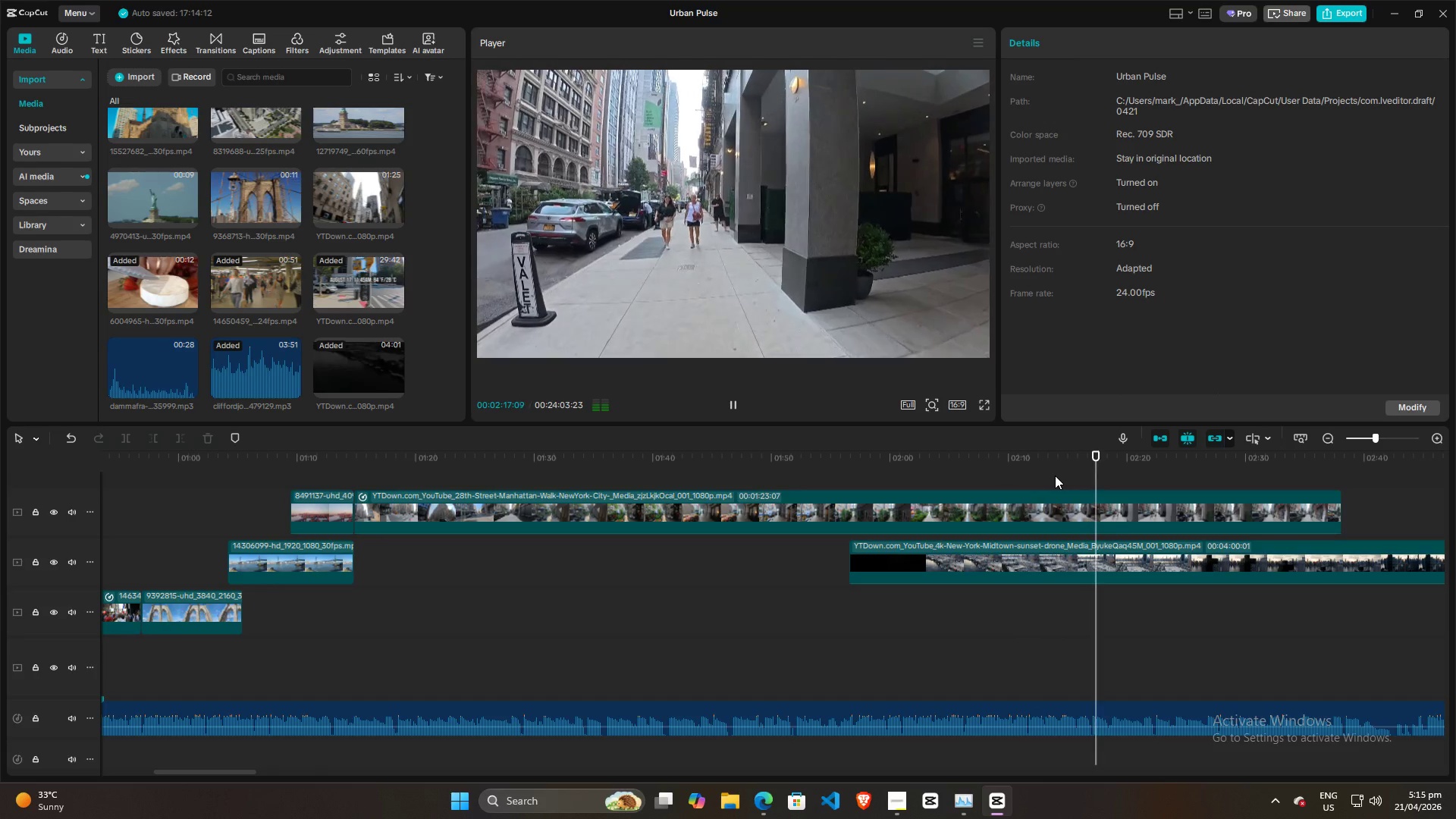 
wait(6.91)
 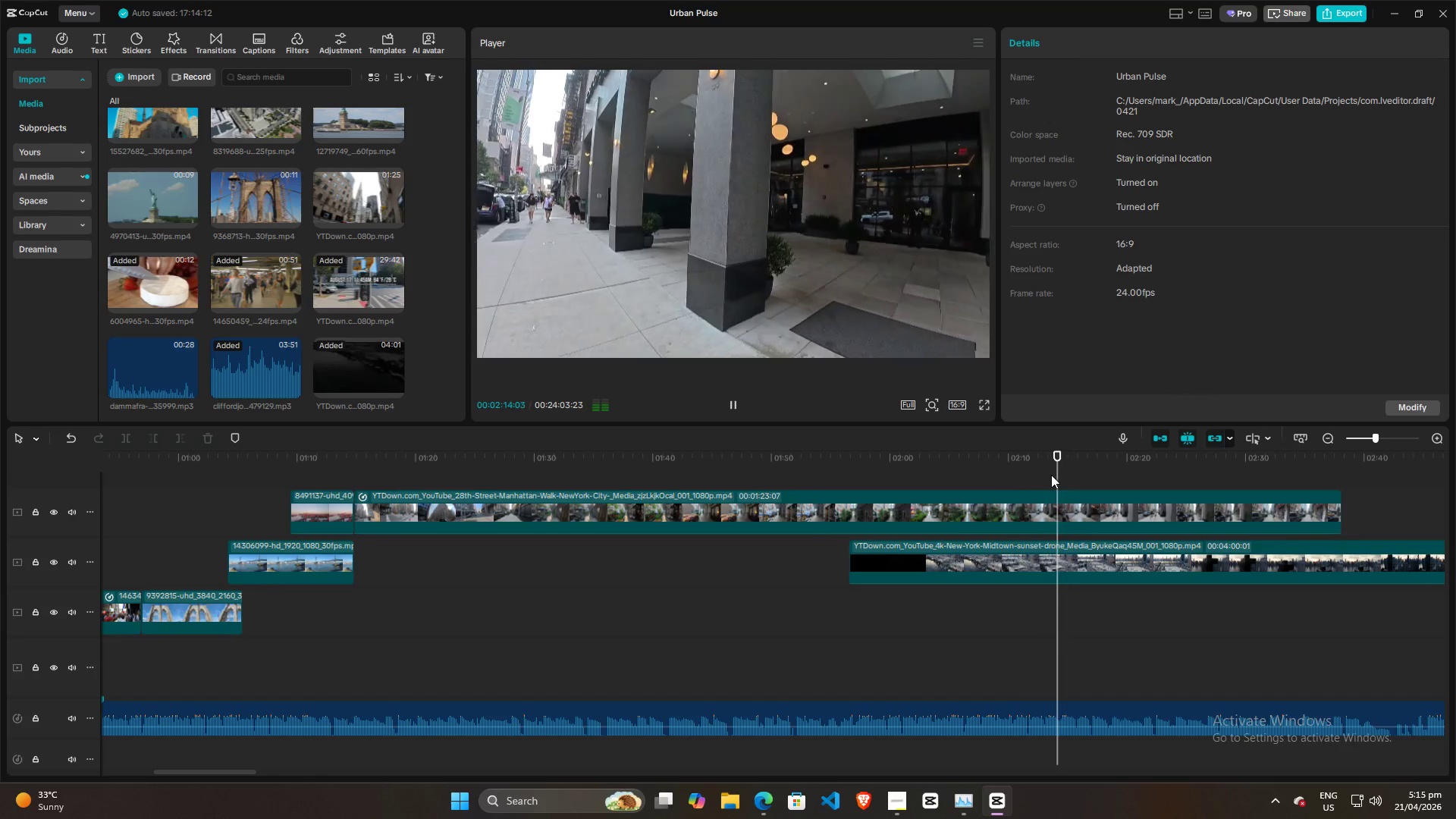 
key(Space)
 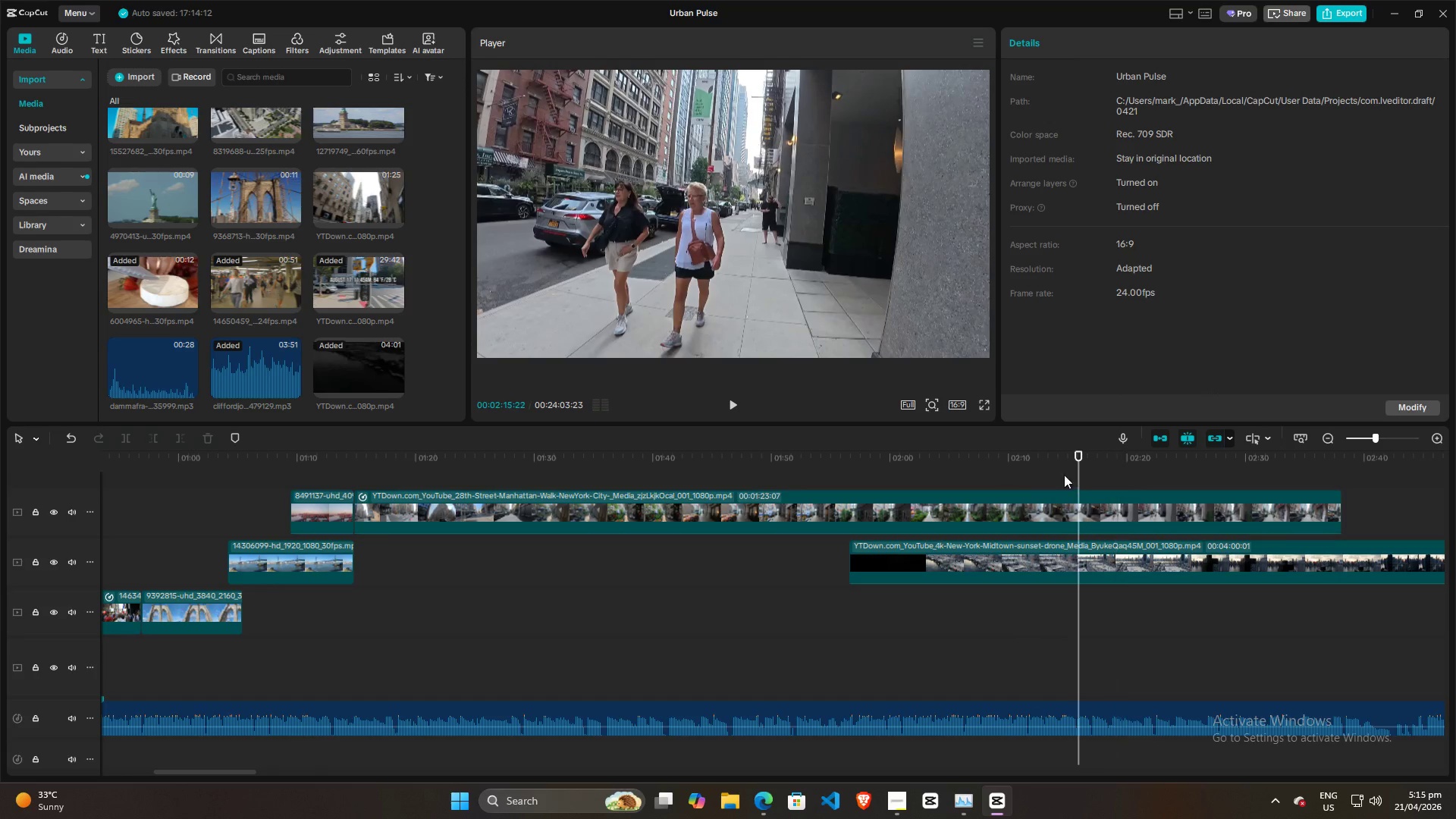 
double_click([1056, 475])
 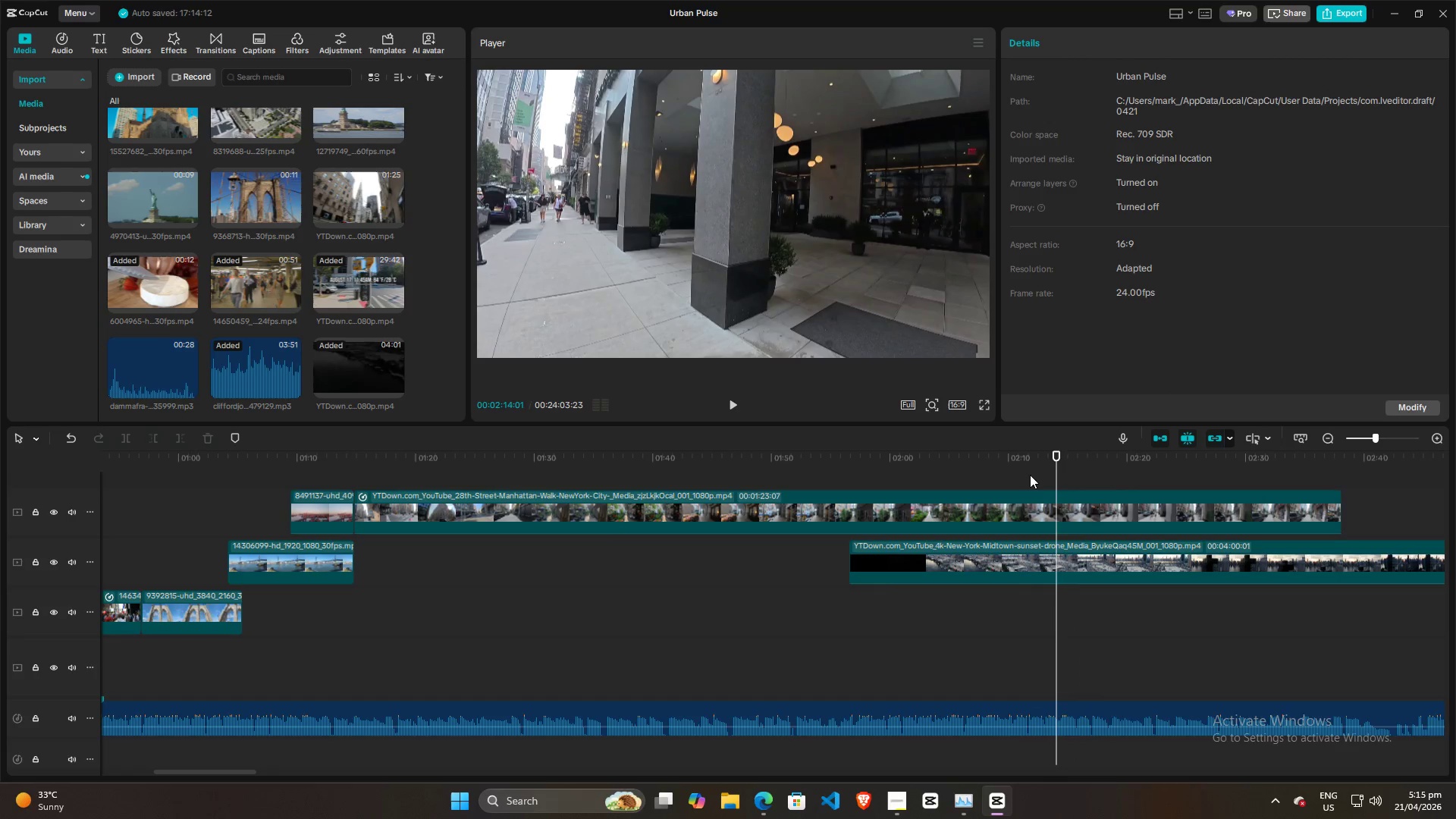 
triple_click([1030, 475])
 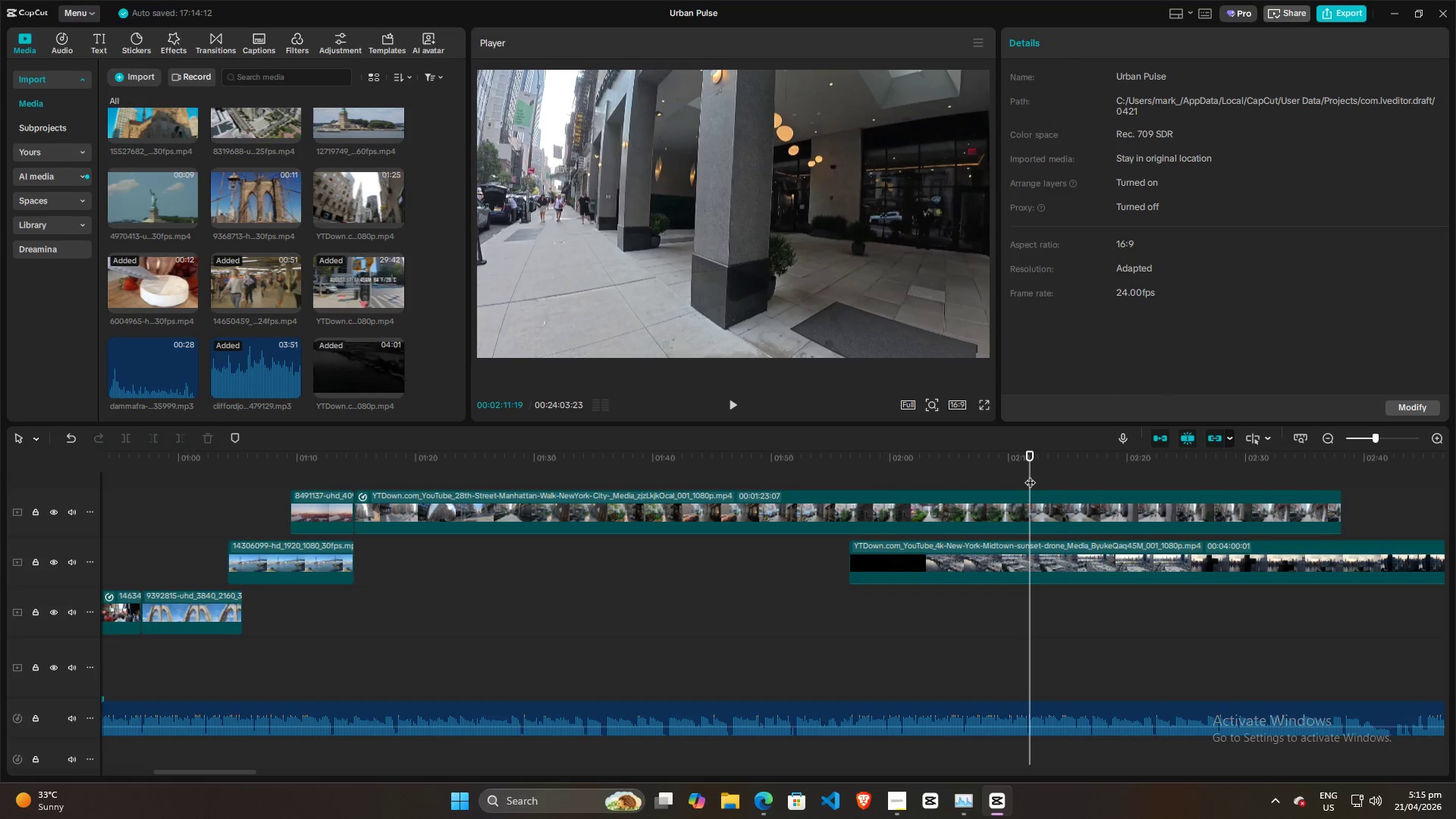 
key(Space)
 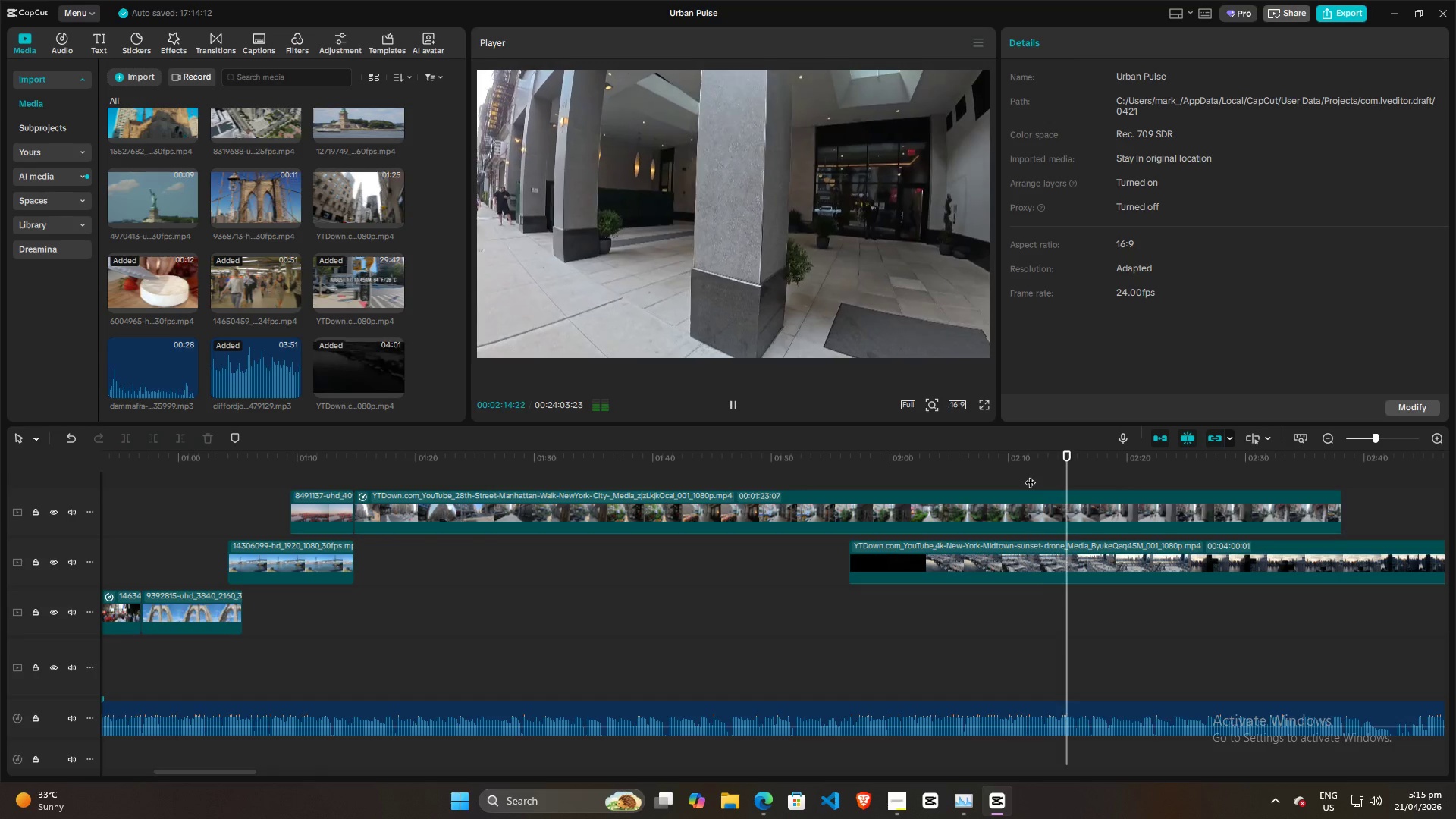 
key(Space)
 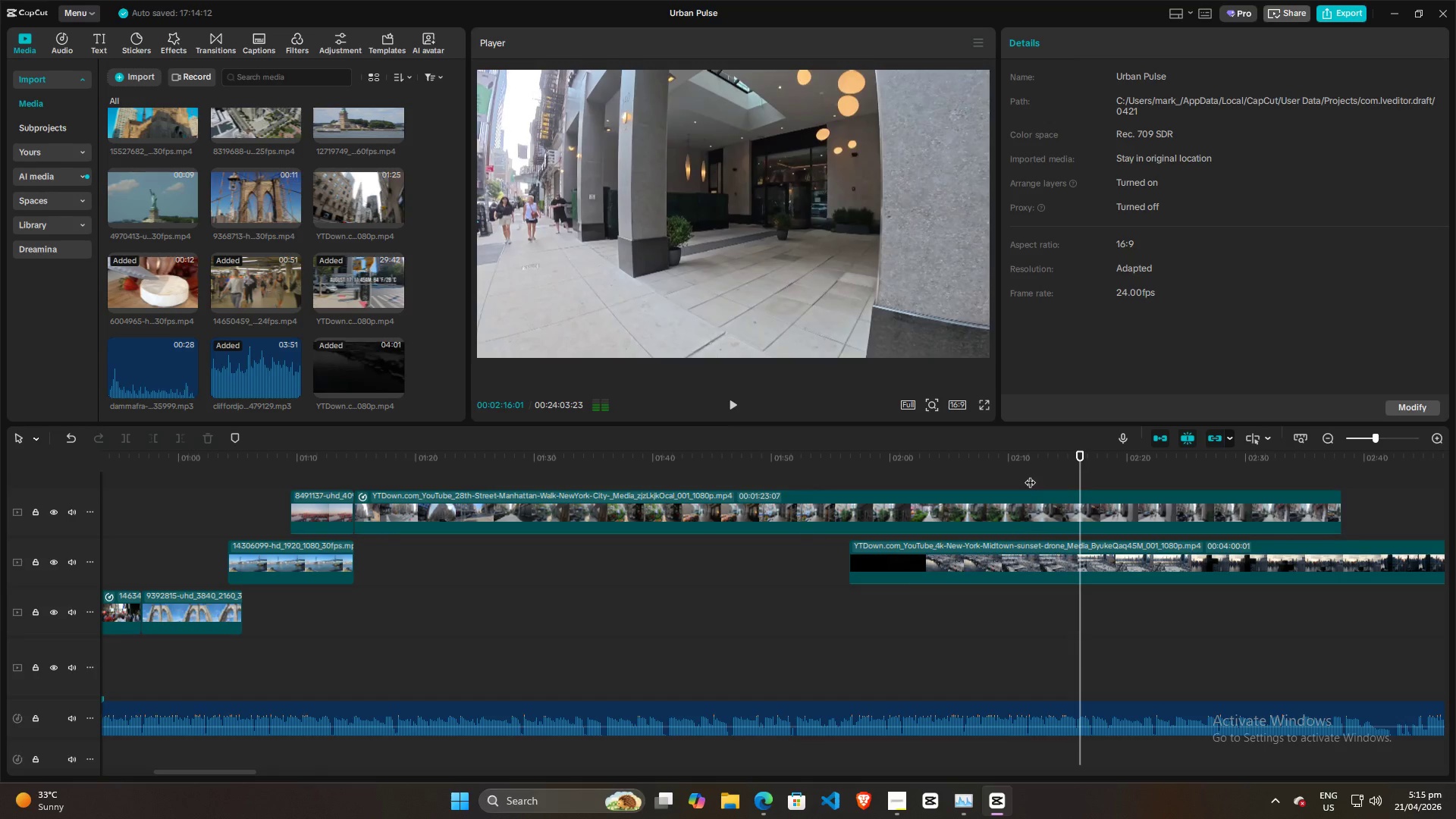 
left_click([1030, 475])
 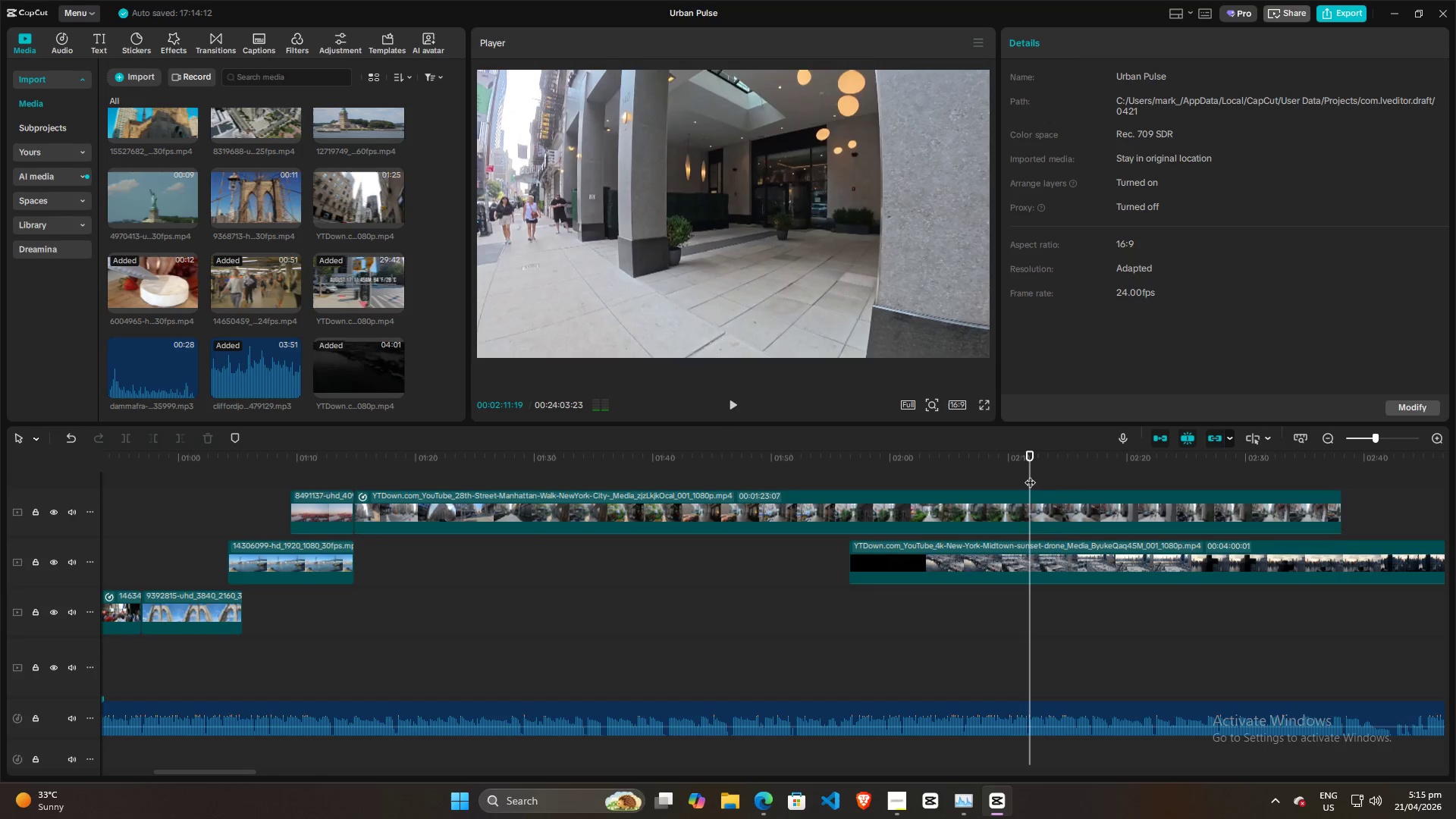 
key(Space)
 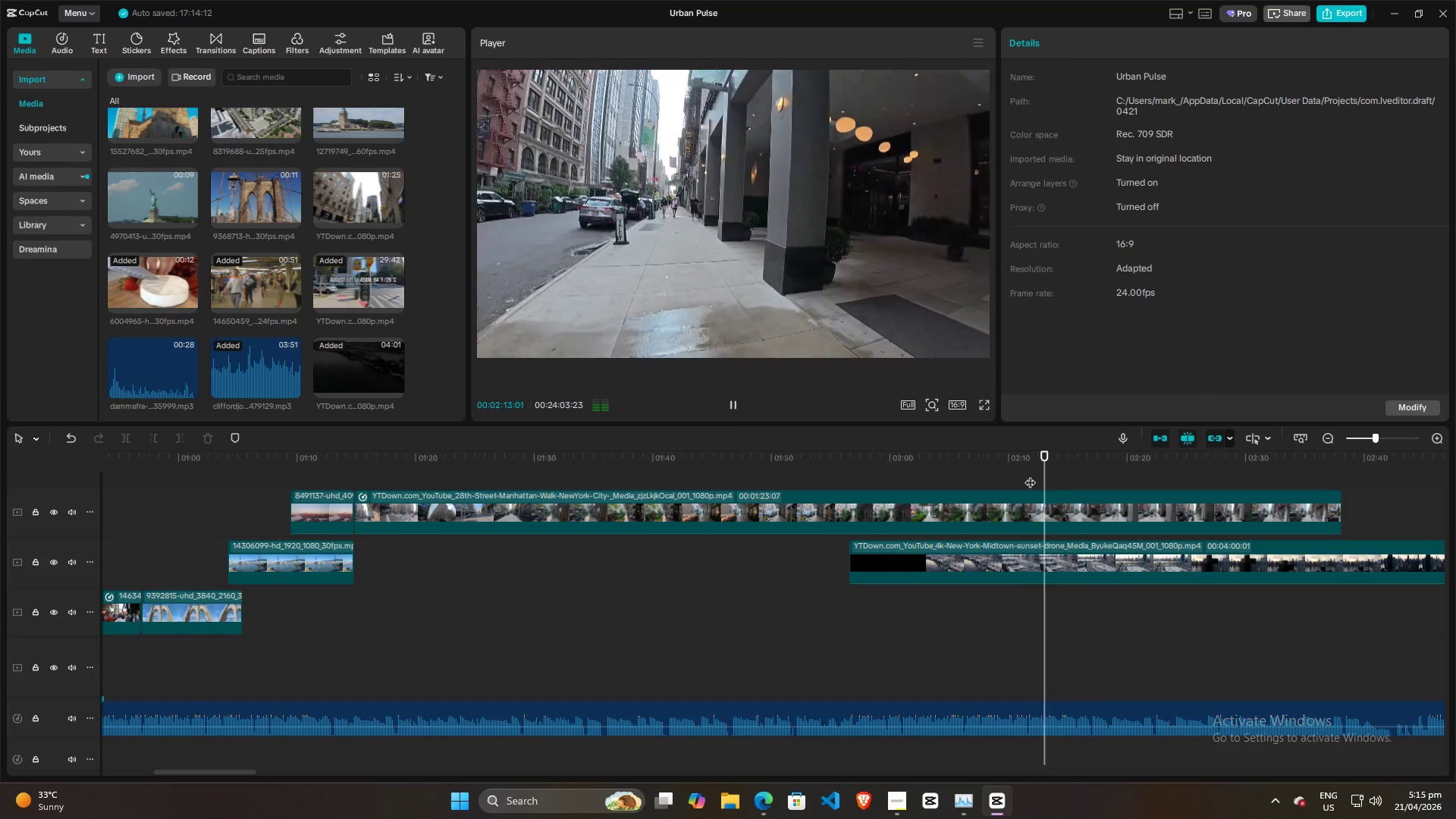 
key(Space)
 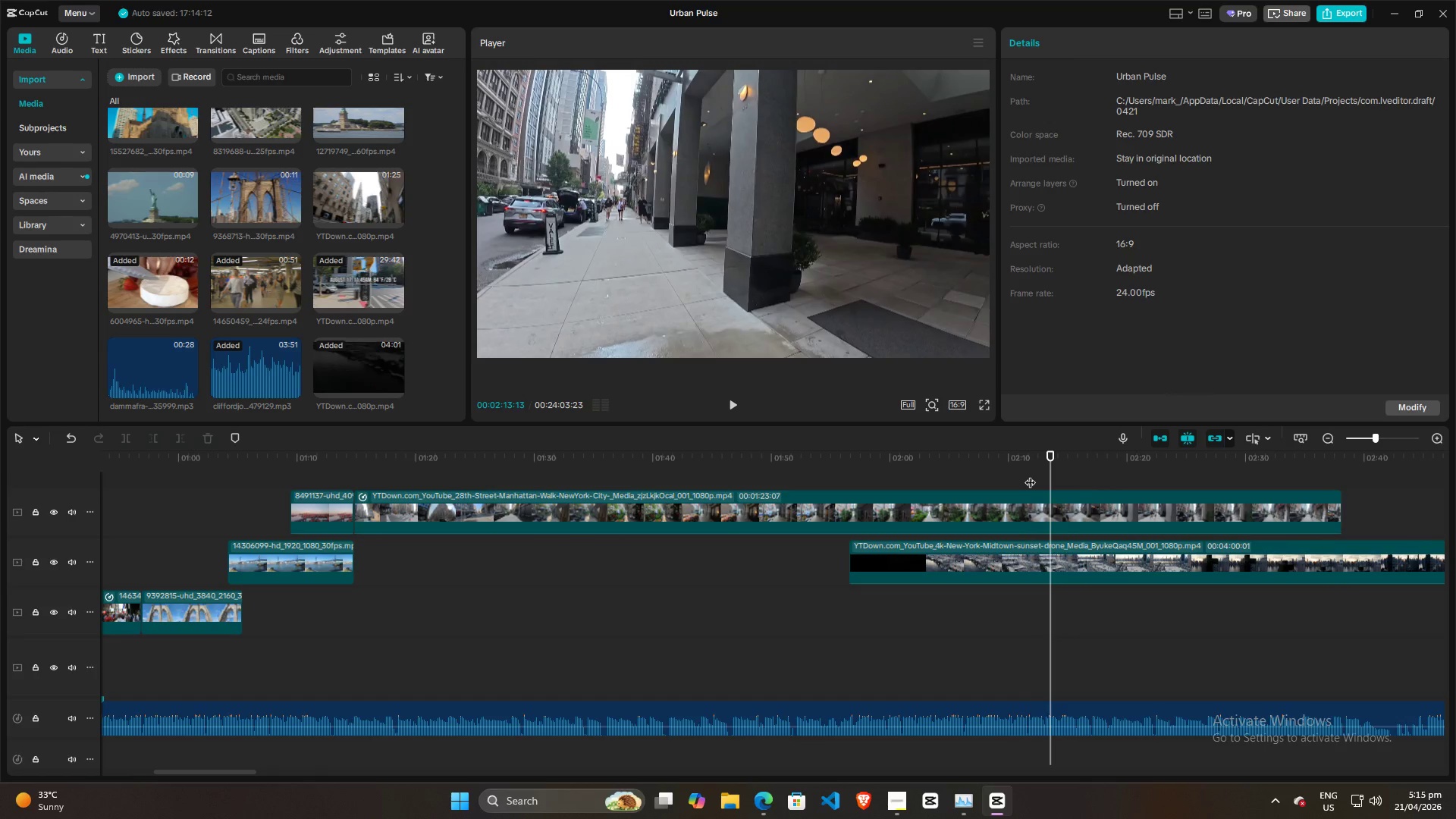 
key(Space)
 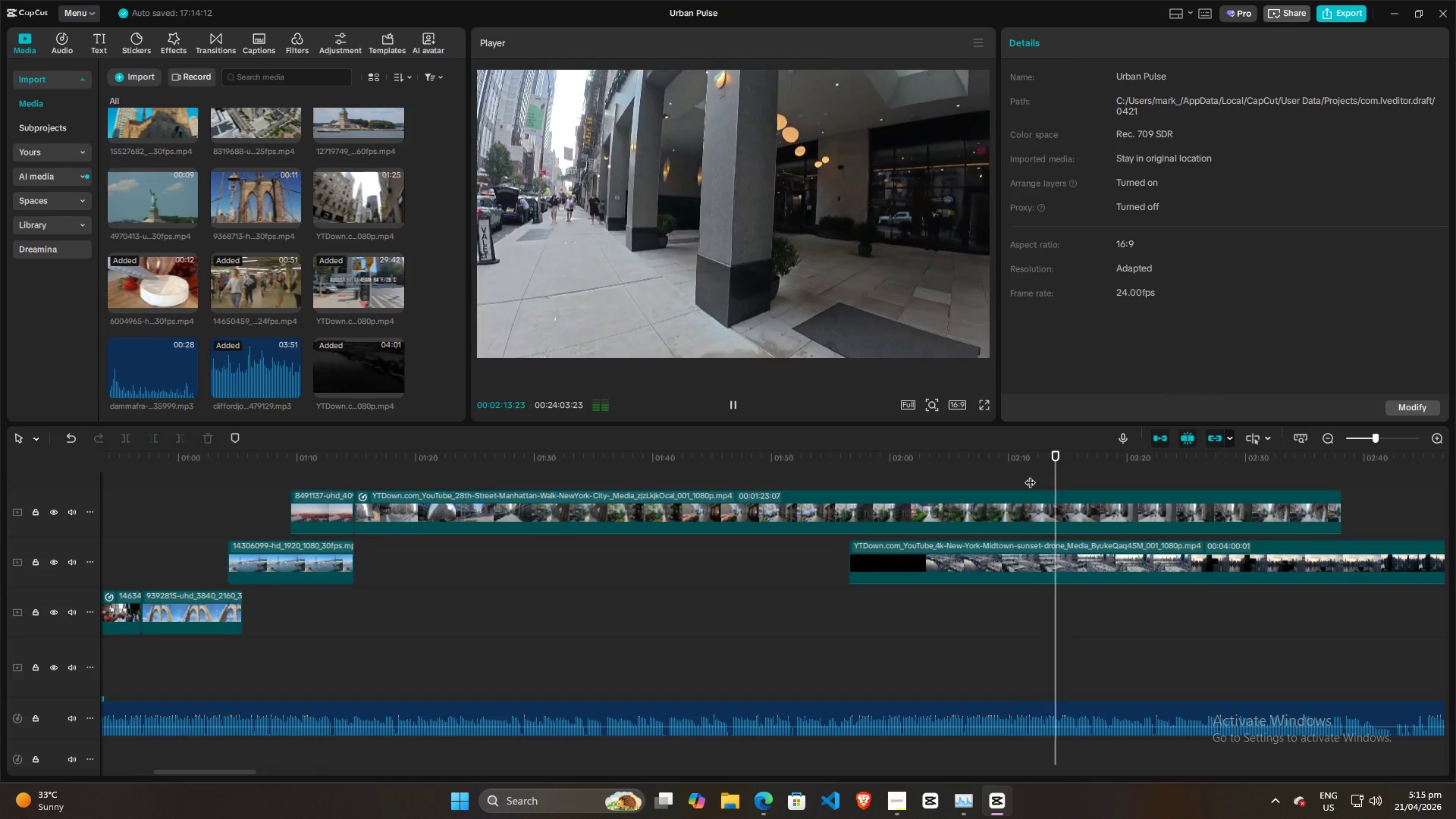 
key(Space)
 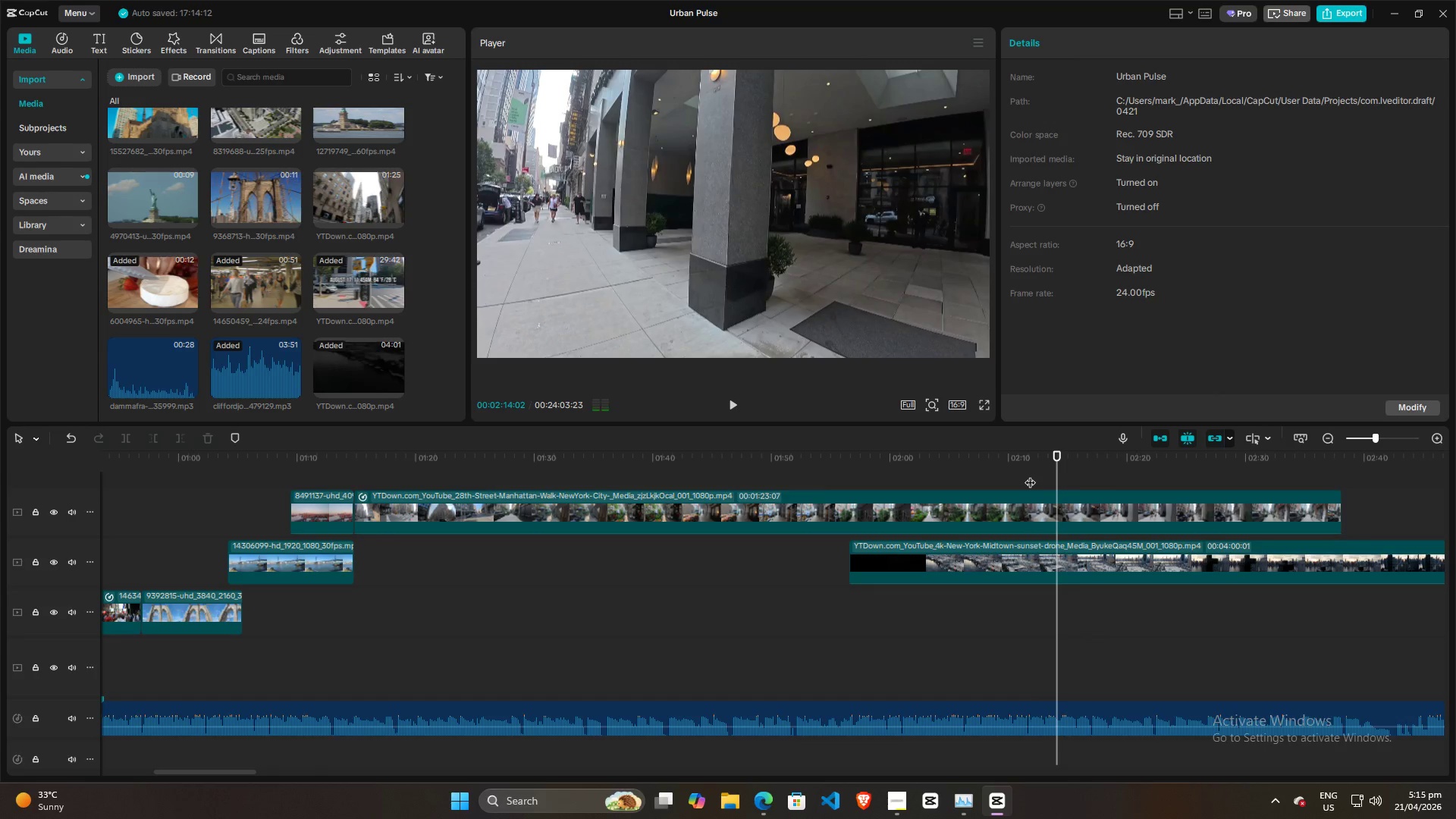 
key(Space)
 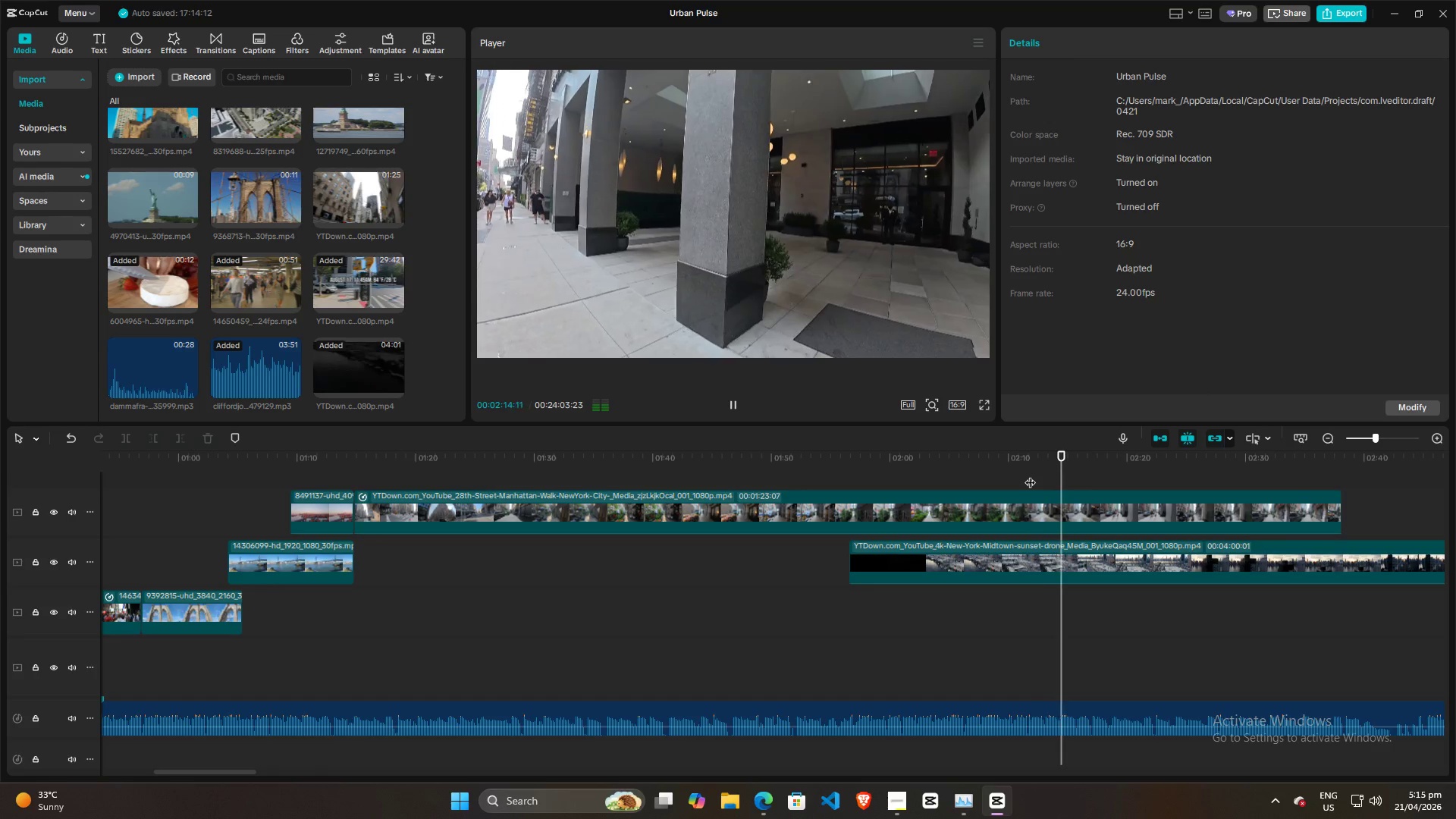 
key(Space)
 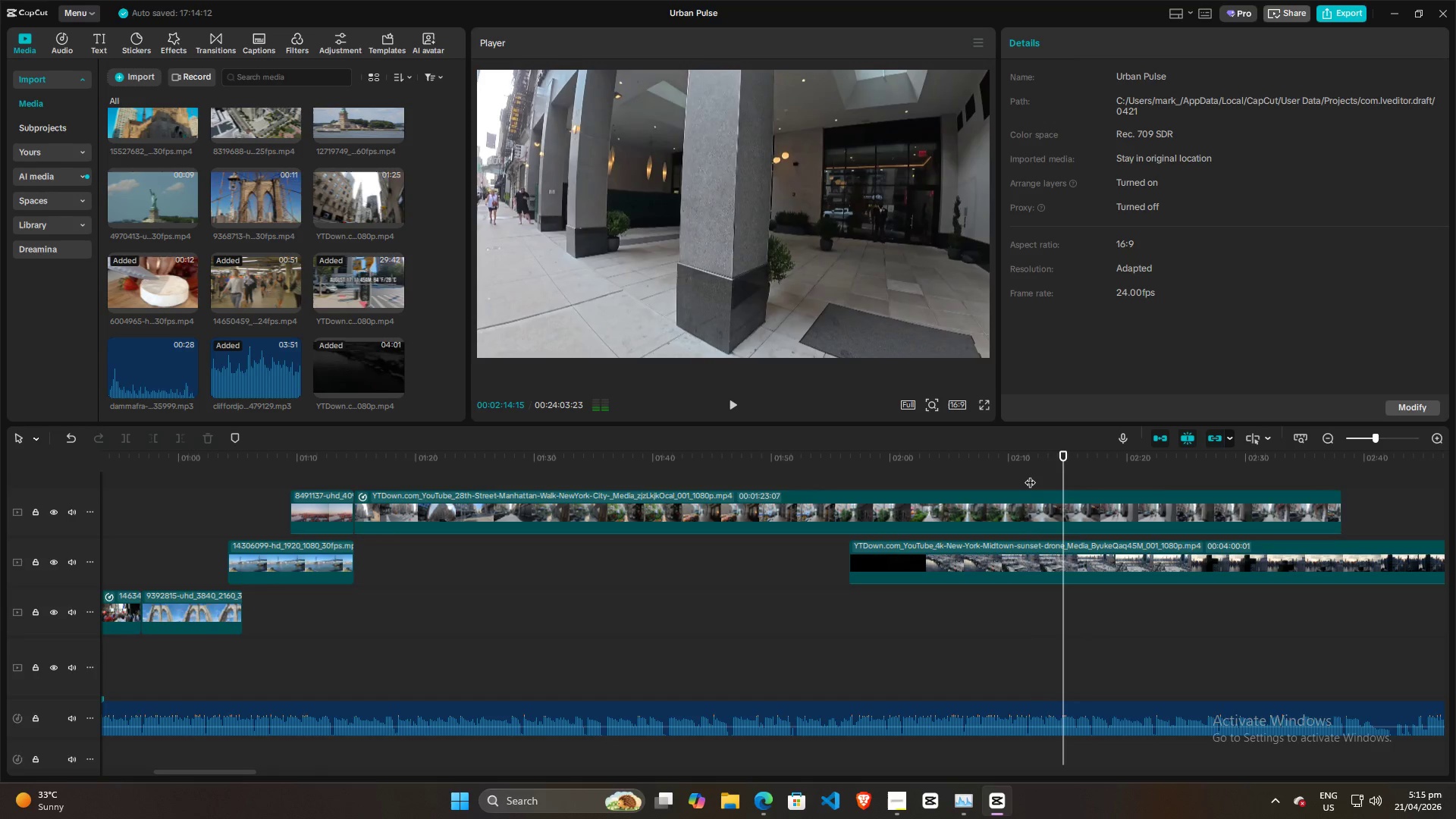 
left_click([1030, 475])
 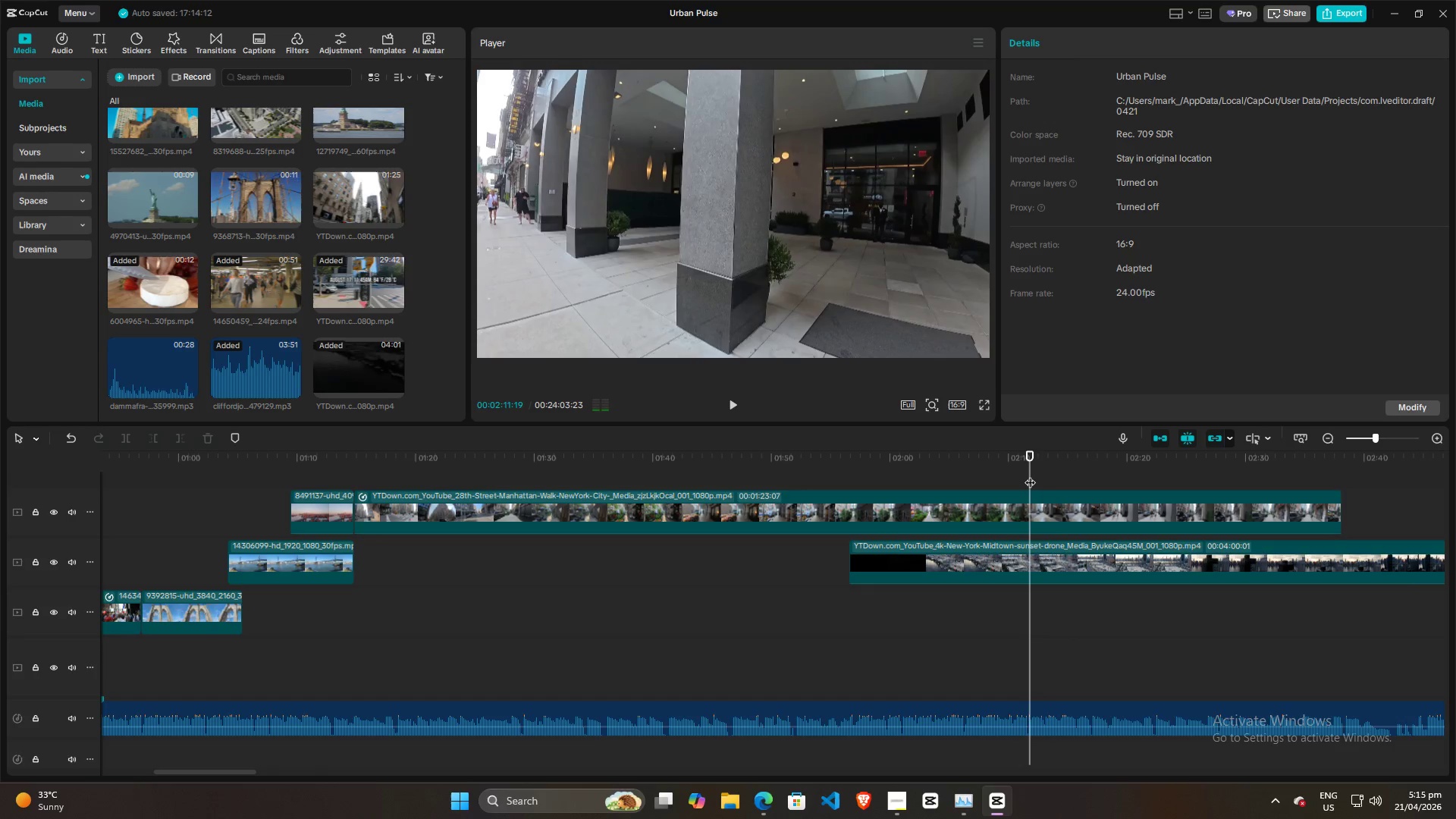 
key(Space)
 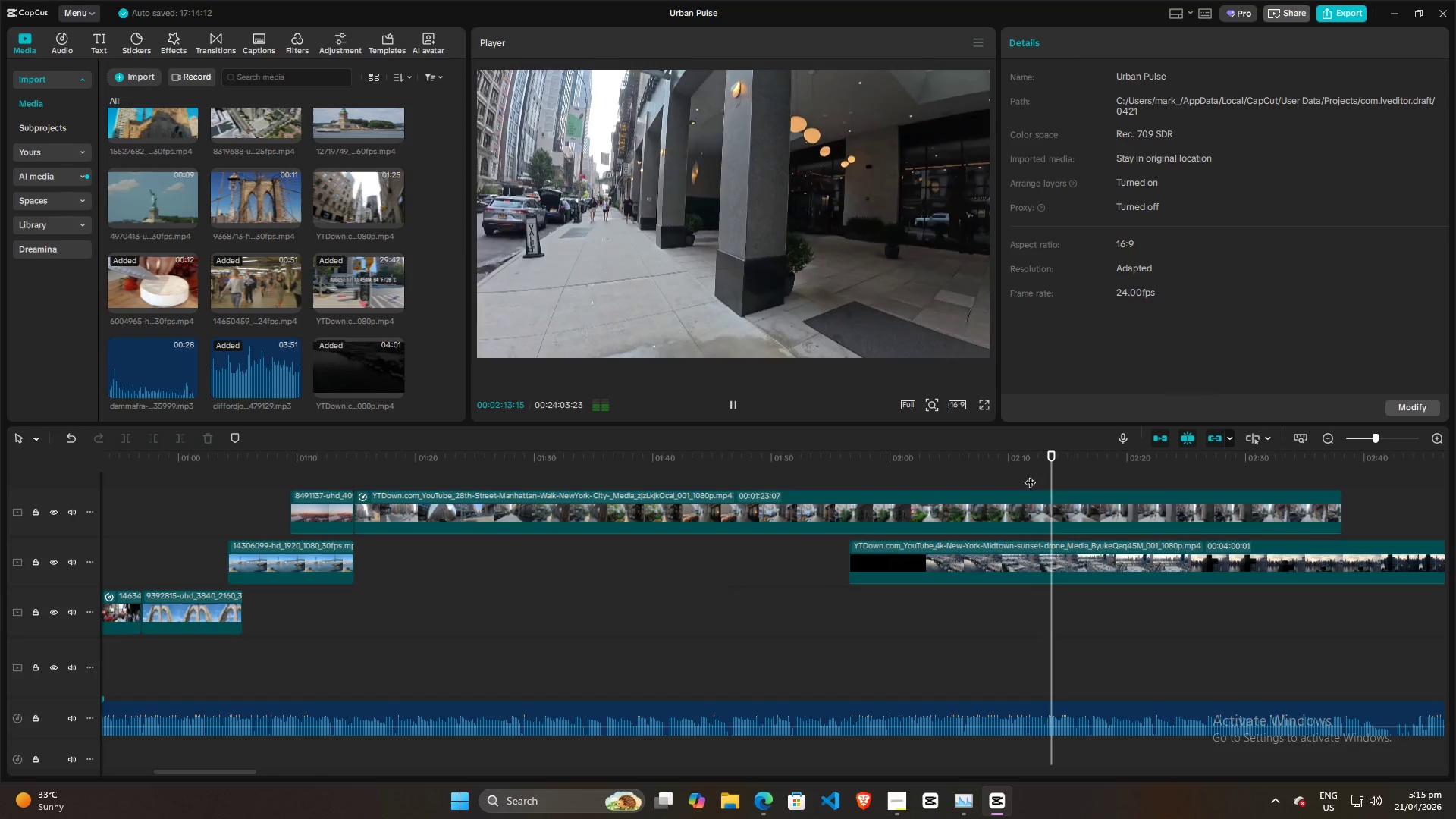 
key(Space)
 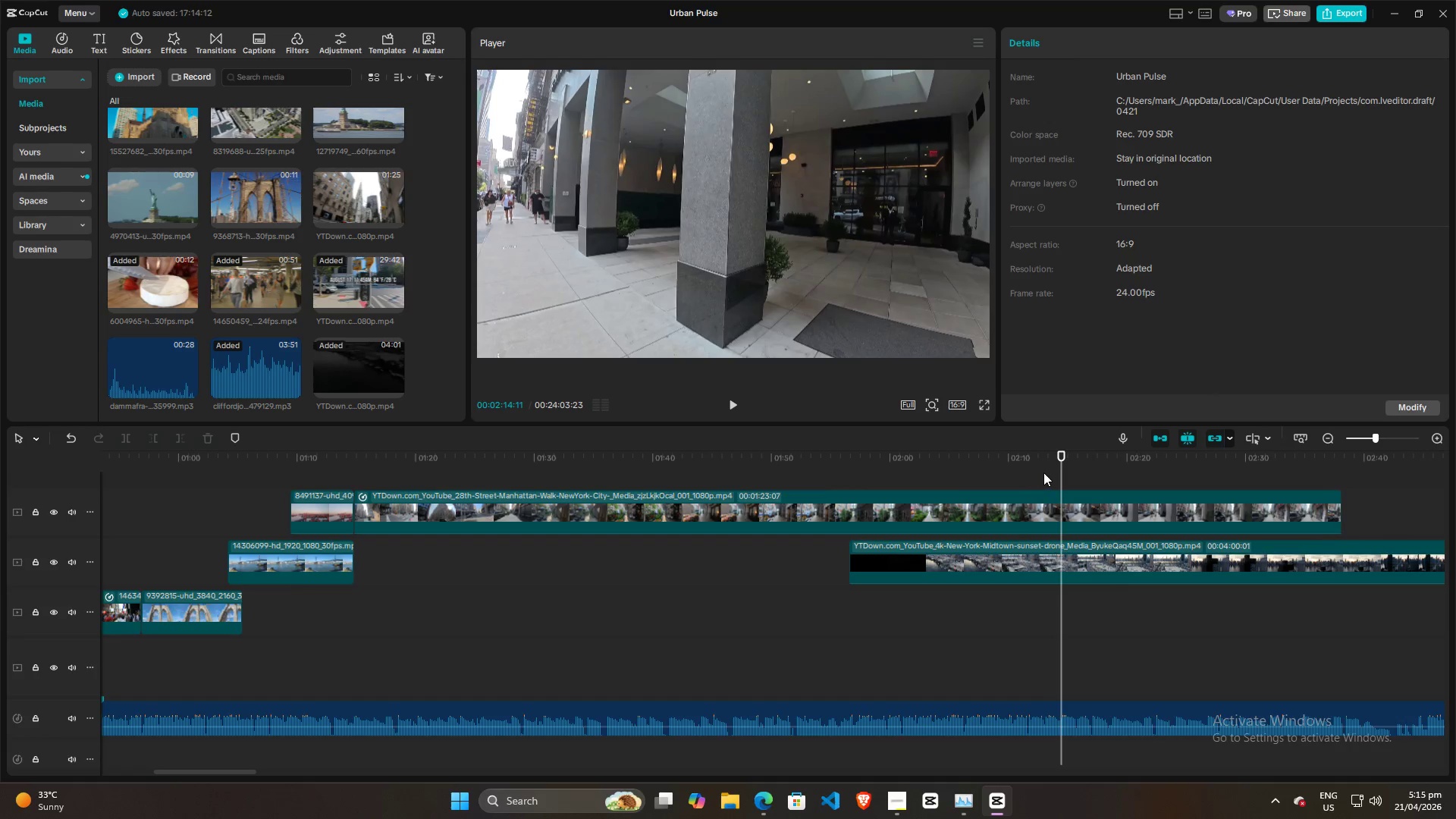 
left_click([1049, 472])
 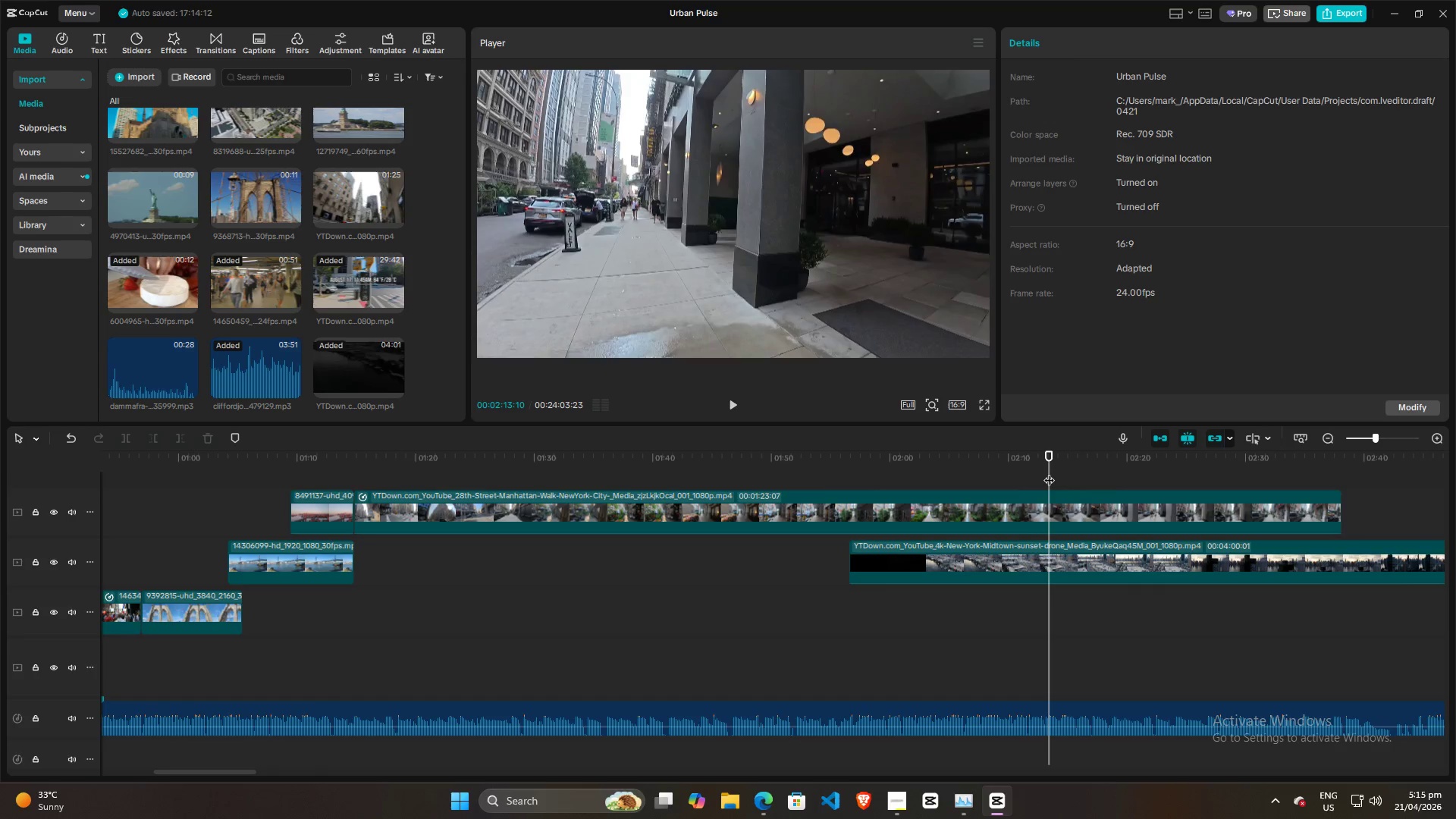 
key(Space)
 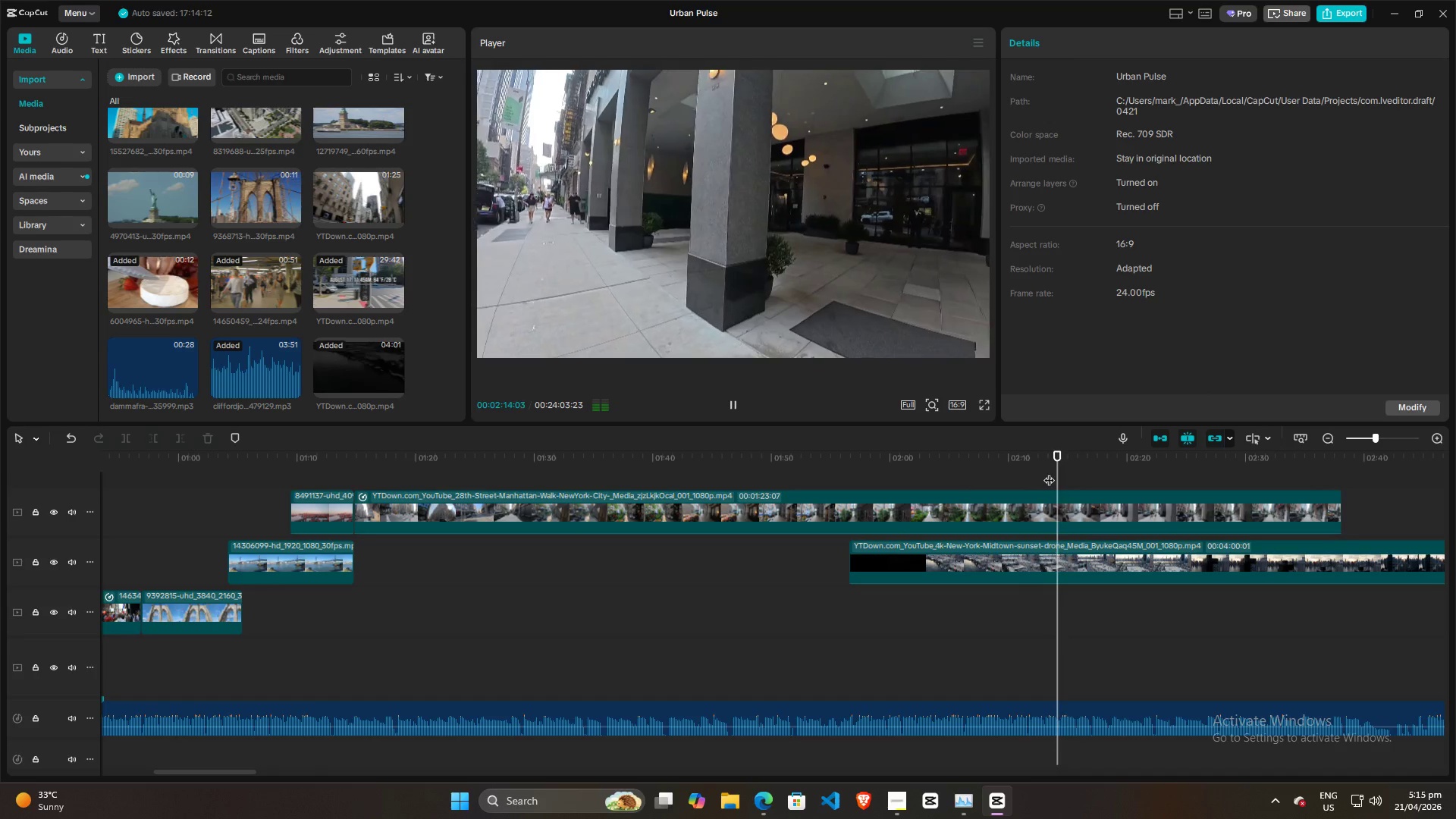 
key(Space)
 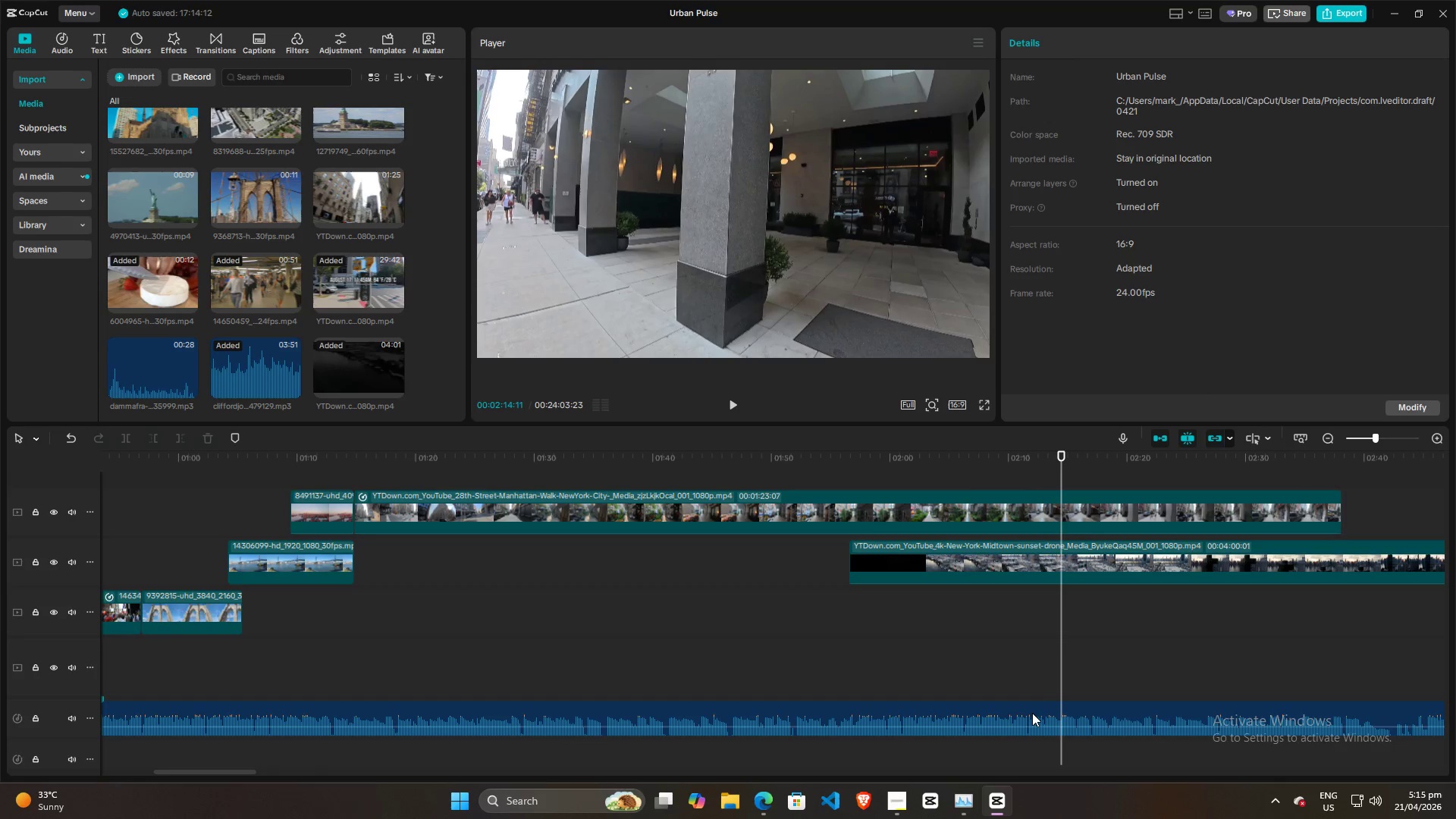 
left_click([1034, 702])
 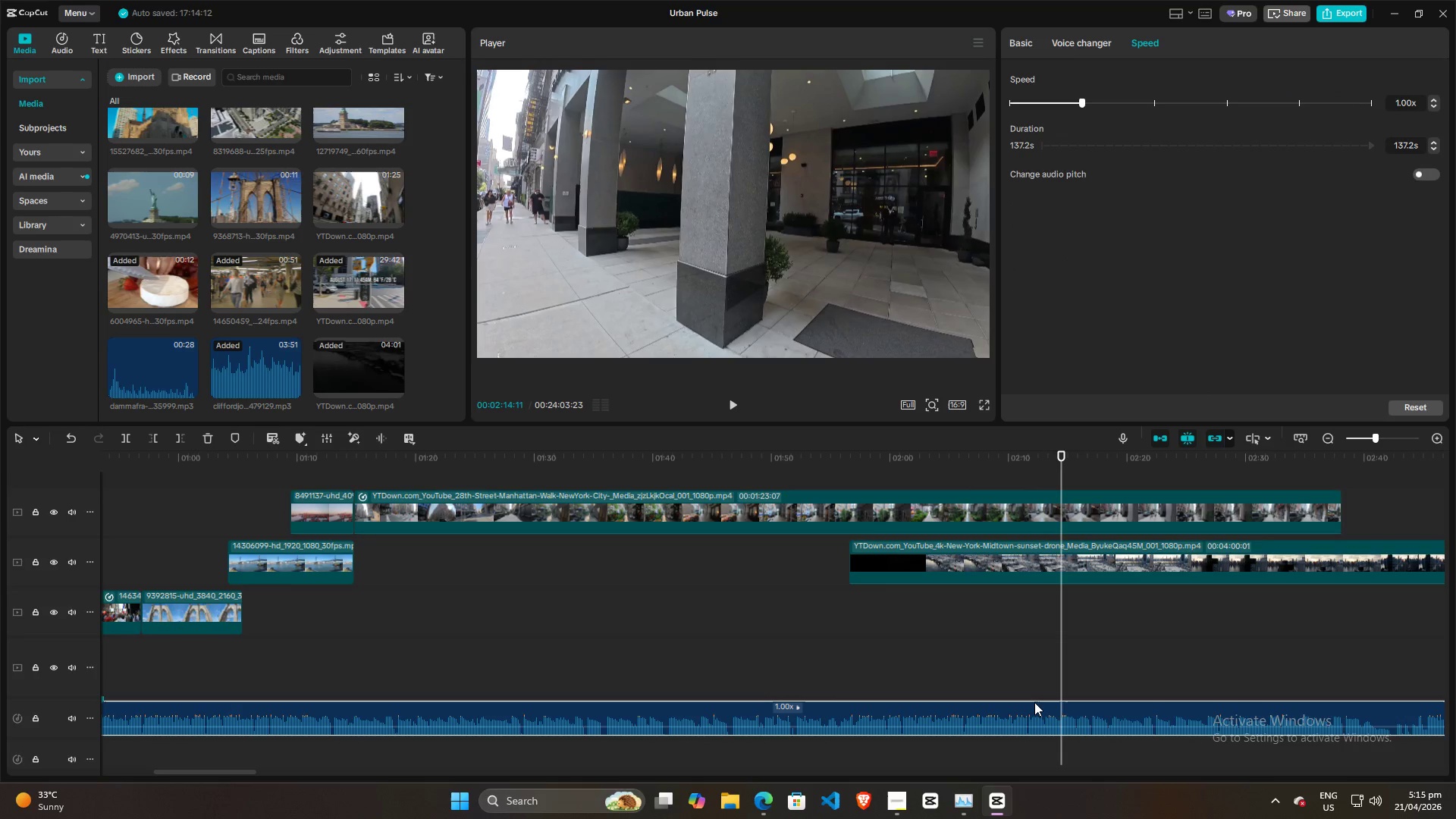 
key(M)
 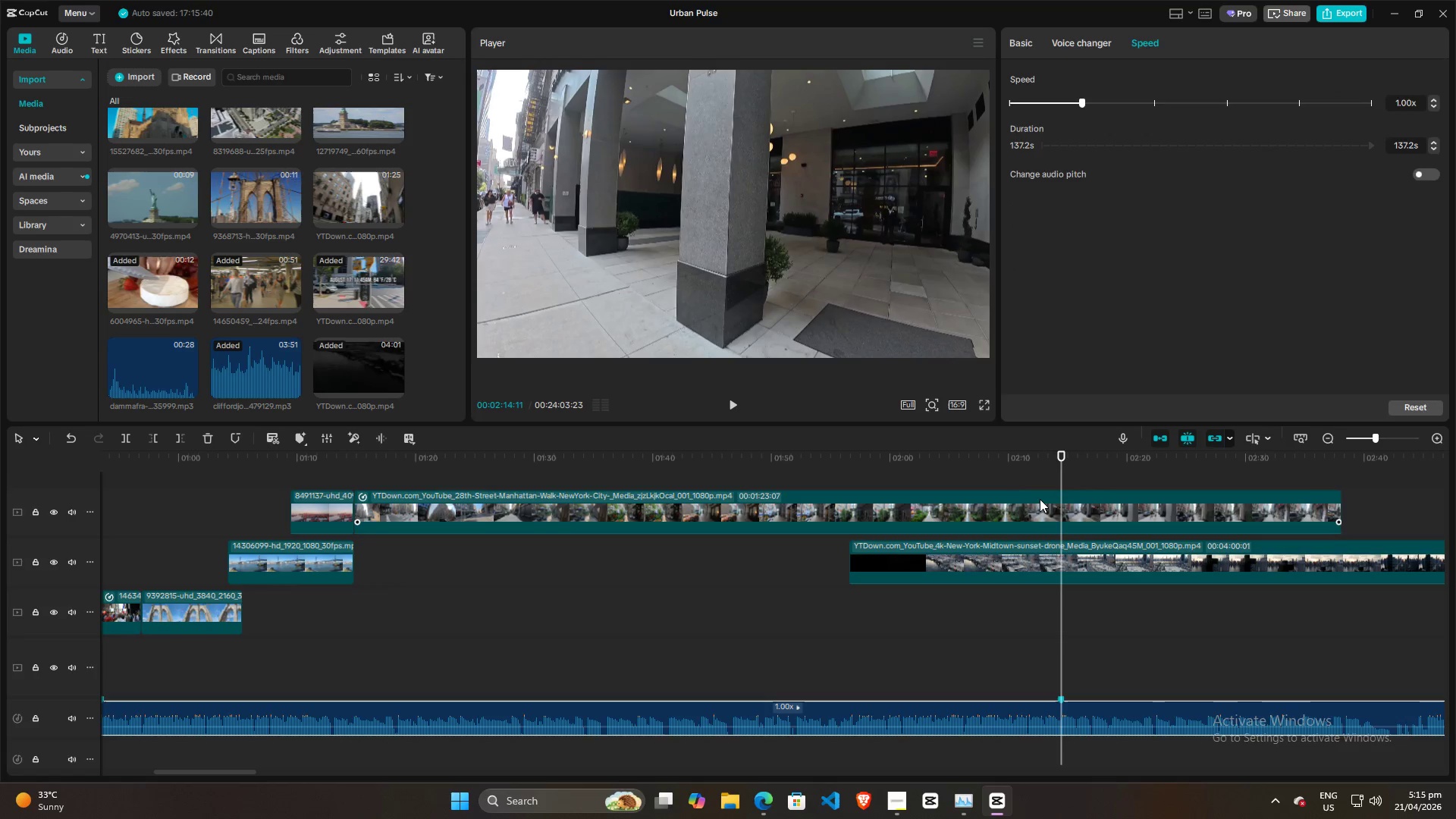 
left_click([1040, 499])
 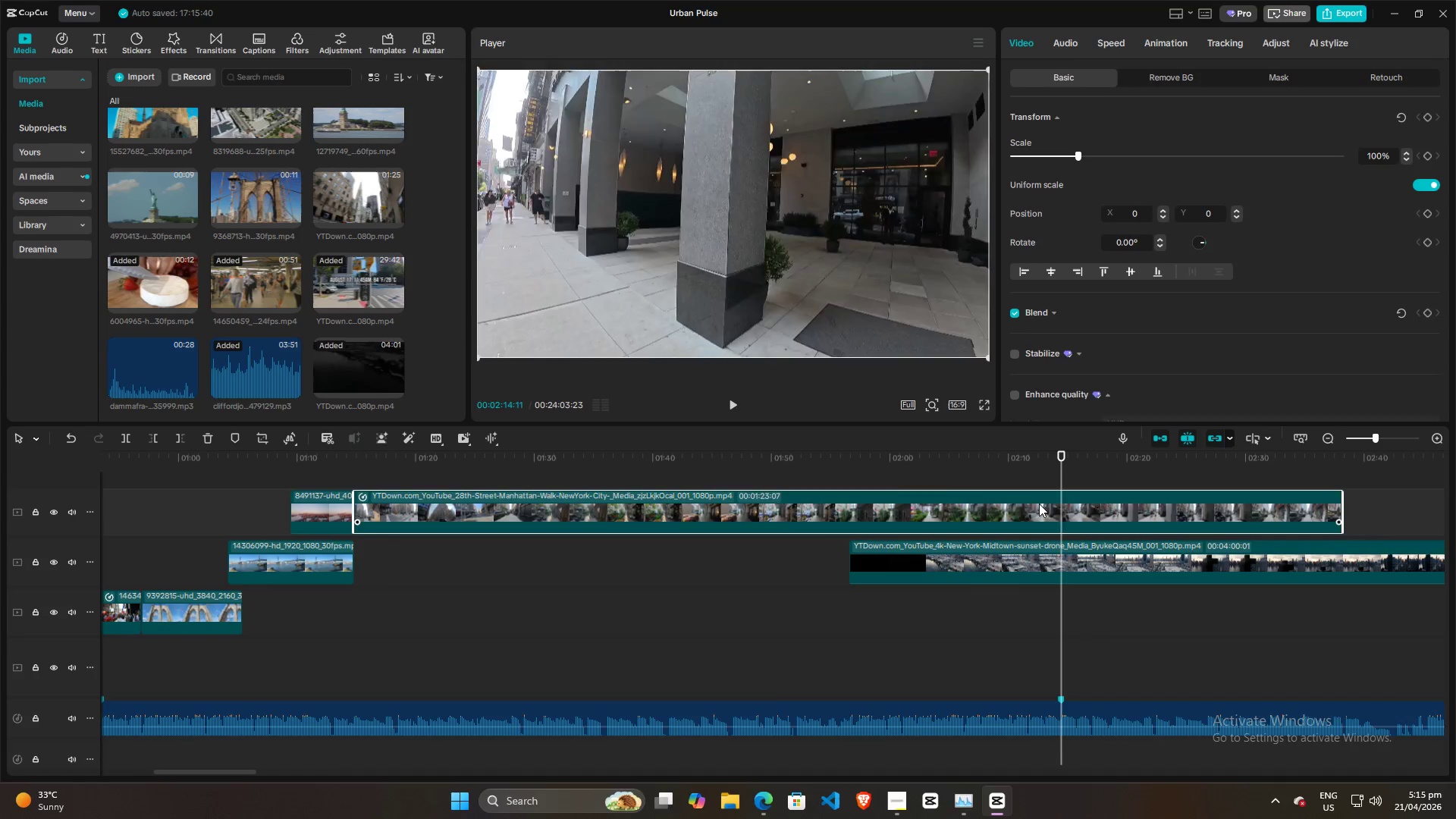 
key(W)
 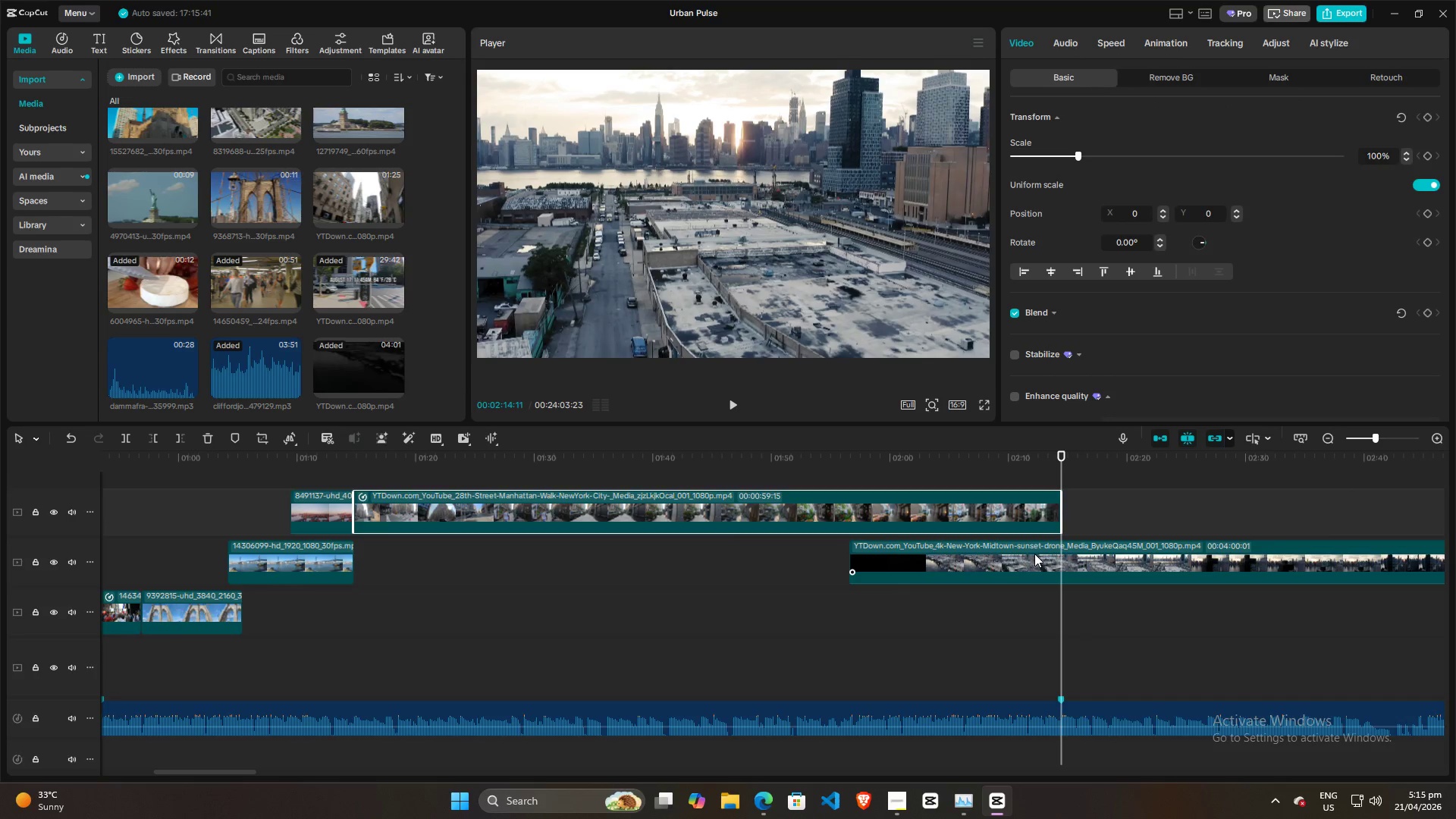 
left_click([1034, 554])
 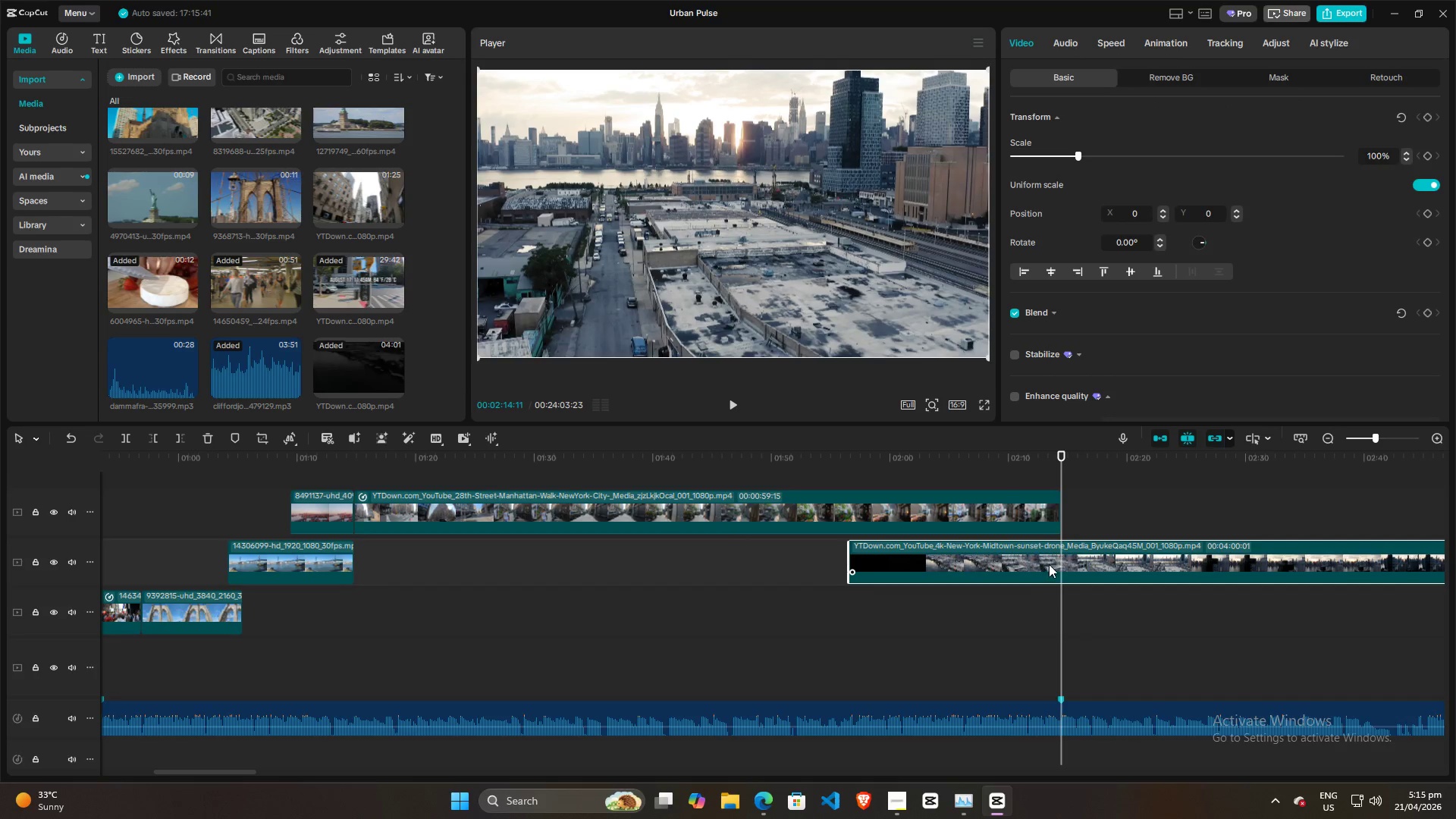 
left_click_drag(start_coordinate=[1097, 560], to_coordinate=[1052, 571])
 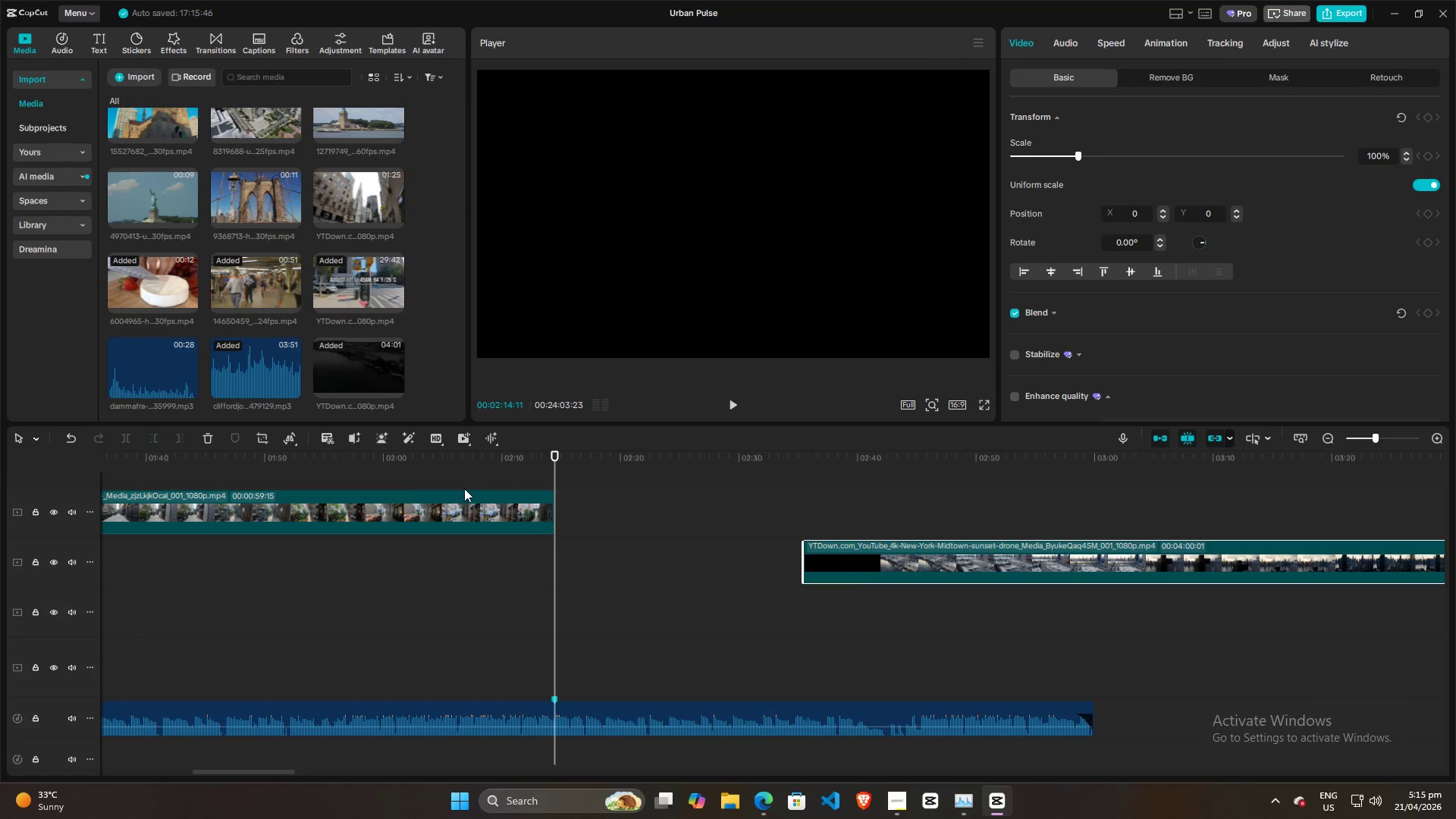 
left_click([448, 508])
 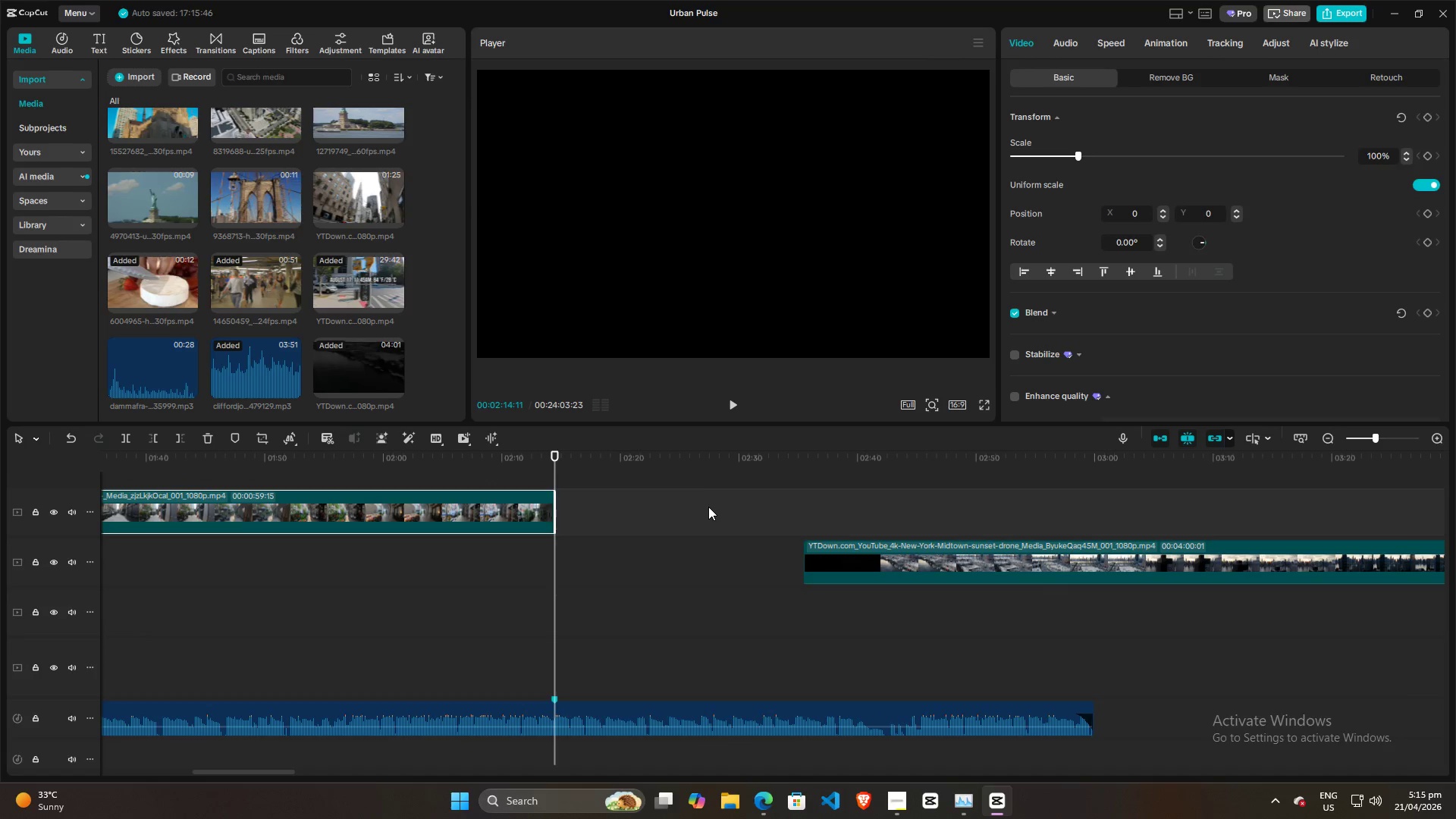 
hold_key(key=ControlLeft, duration=1.08)
scroll: coordinate [709, 510], scroll_direction: down, amount: 12.0
 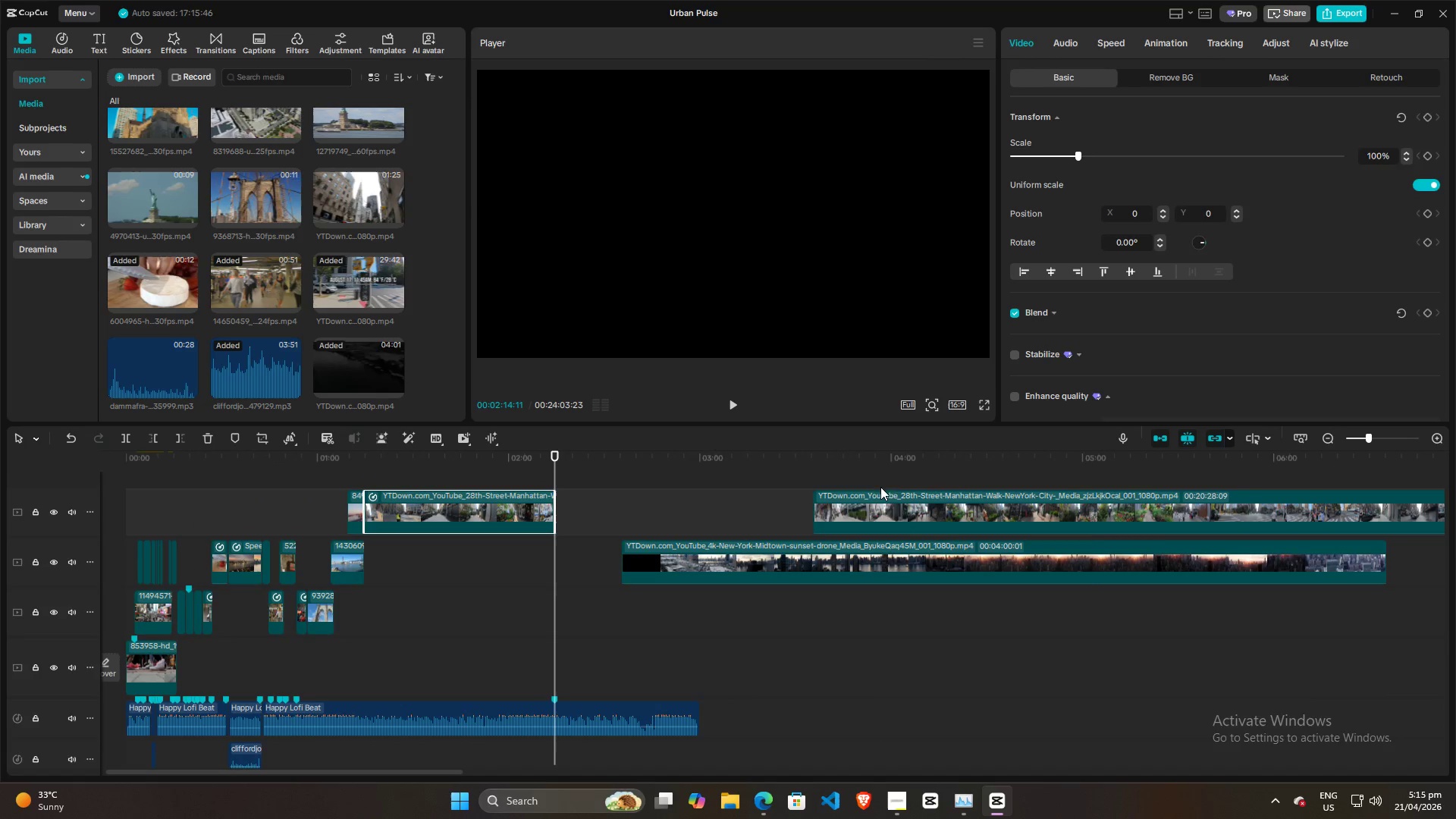 
left_click_drag(start_coordinate=[890, 505], to_coordinate=[683, 522])
 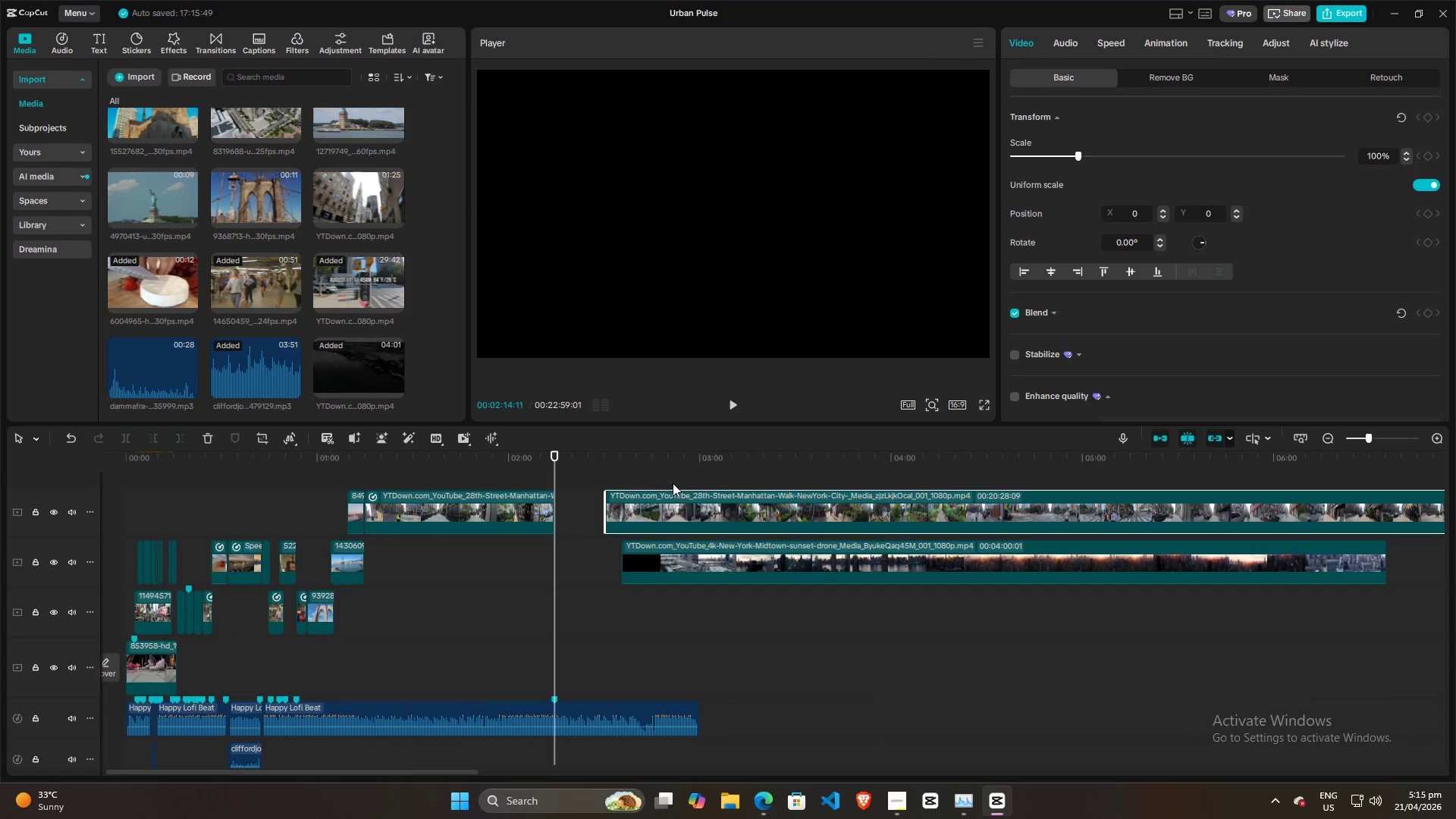 
left_click([676, 477])
 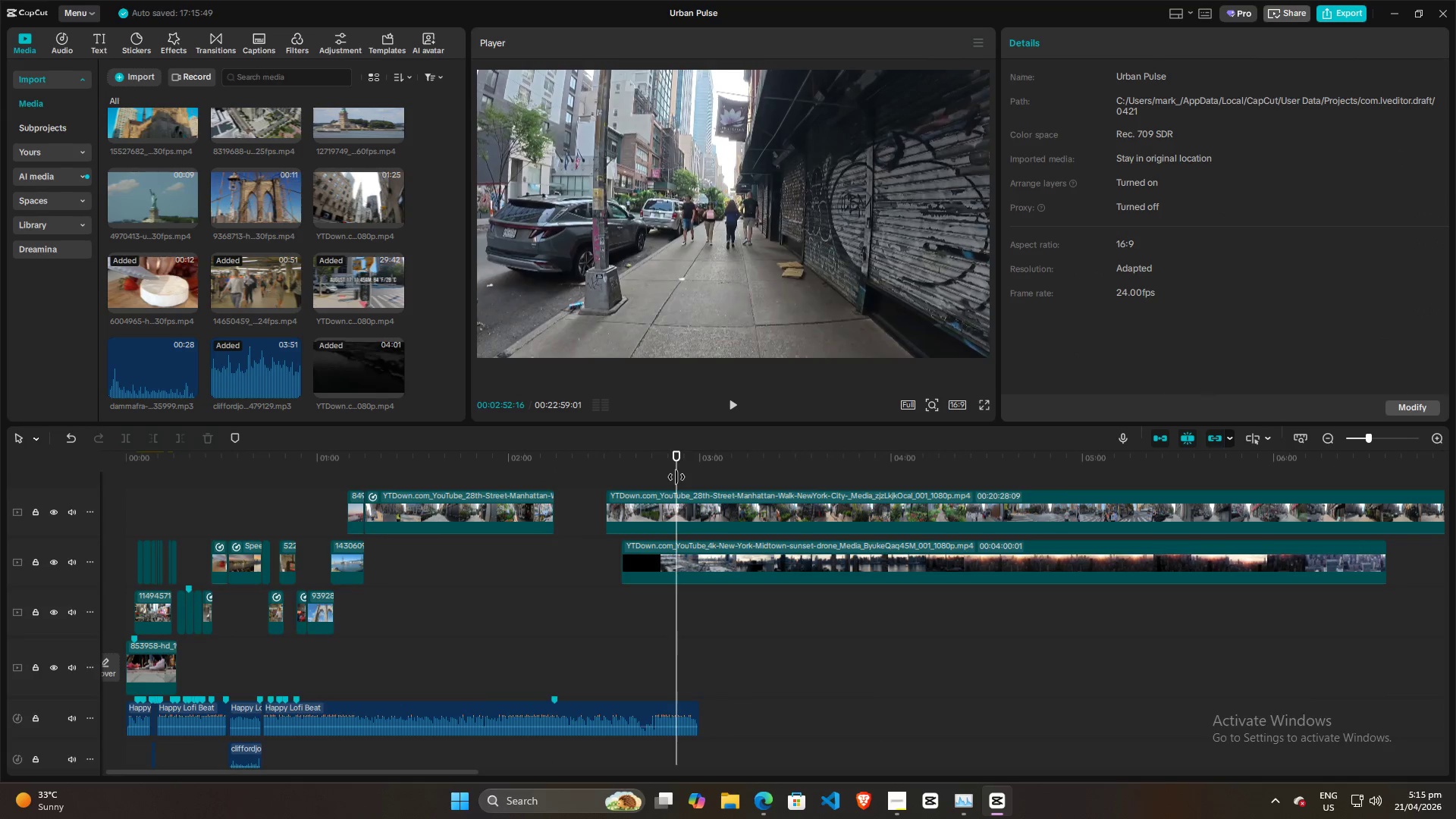 
left_click_drag(start_coordinate=[676, 477], to_coordinate=[617, 476])
 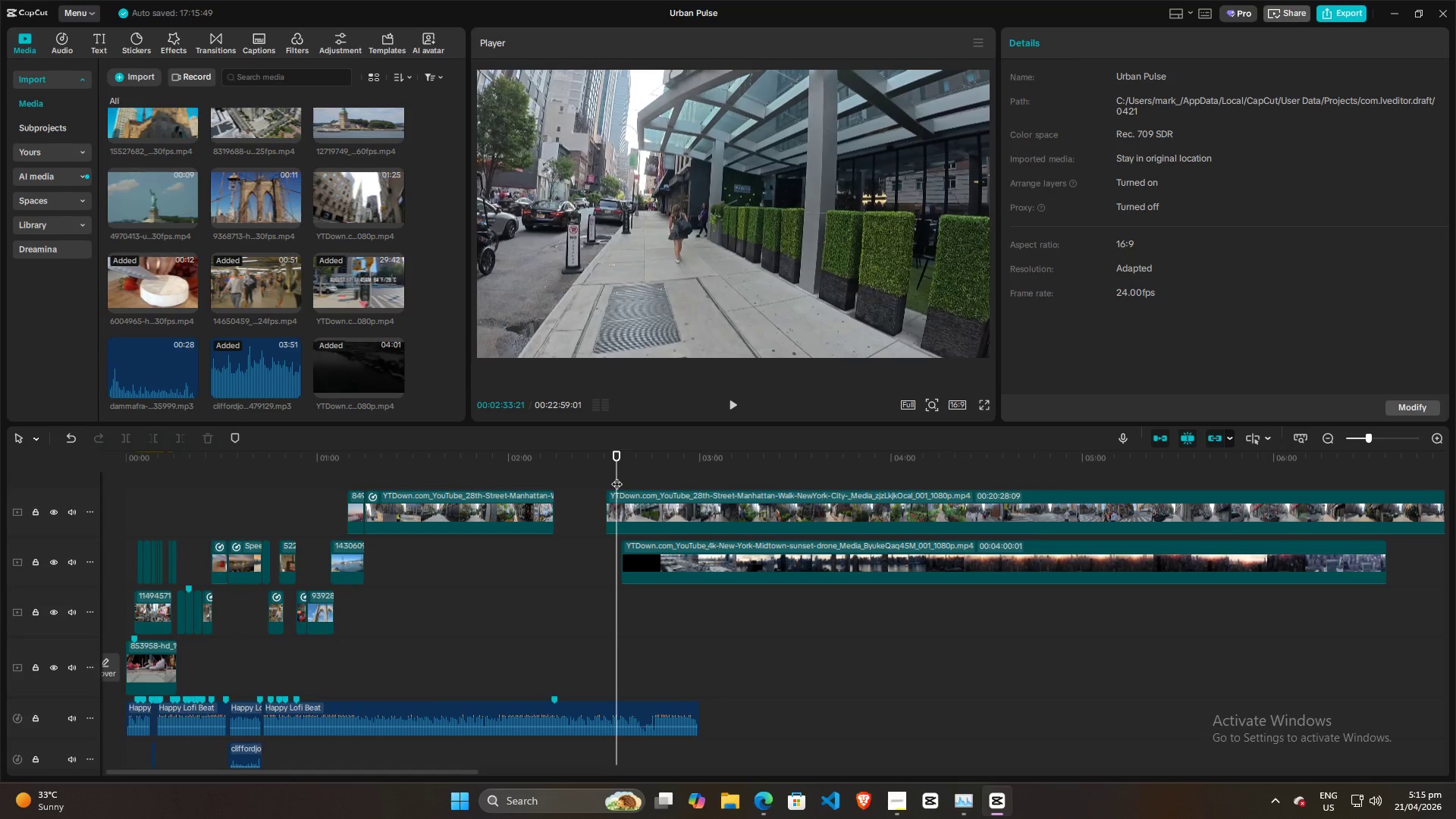 
left_click_drag(start_coordinate=[617, 476], to_coordinate=[610, 476])
 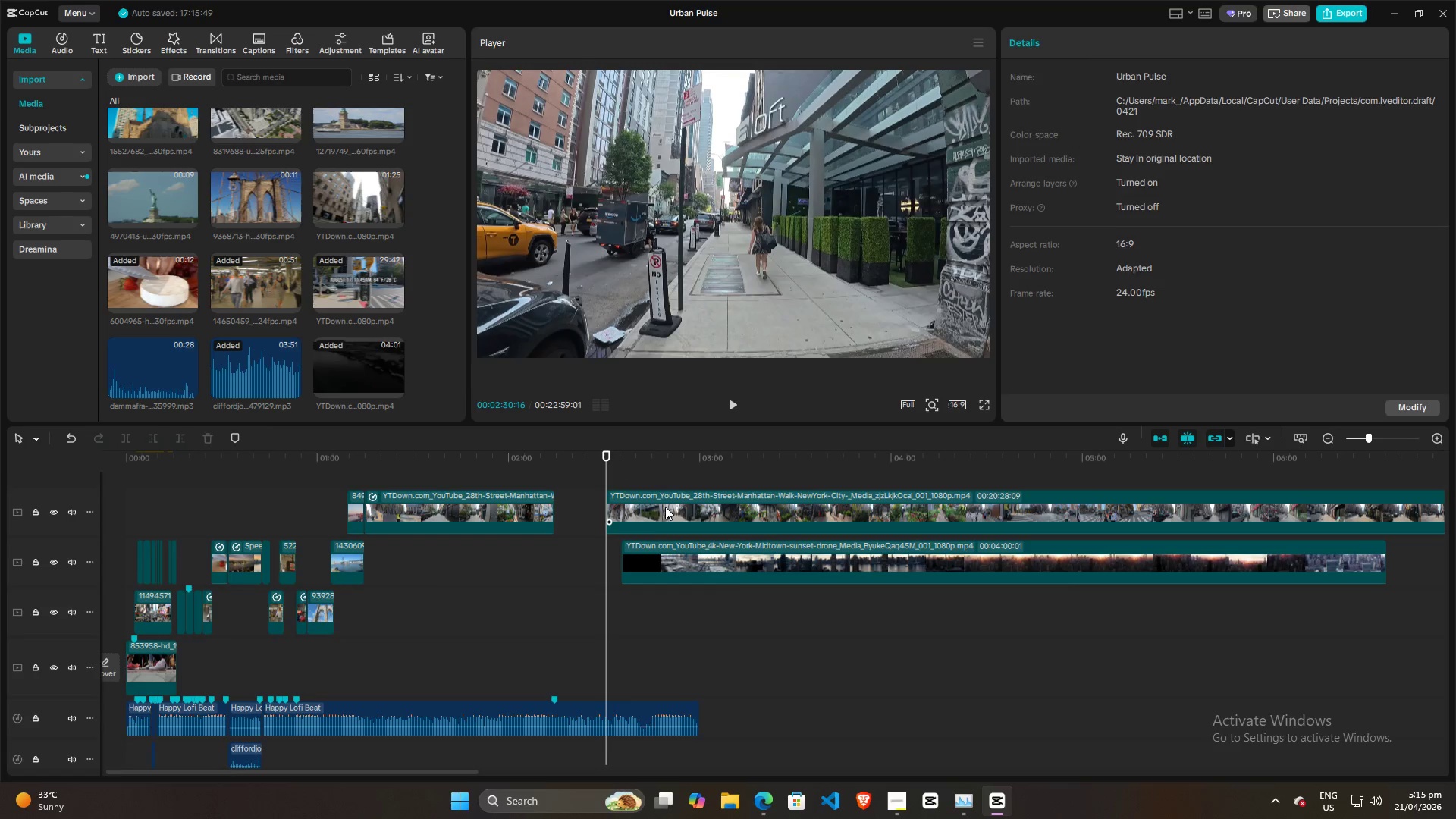 
left_click_drag(start_coordinate=[665, 507], to_coordinate=[849, 507])
 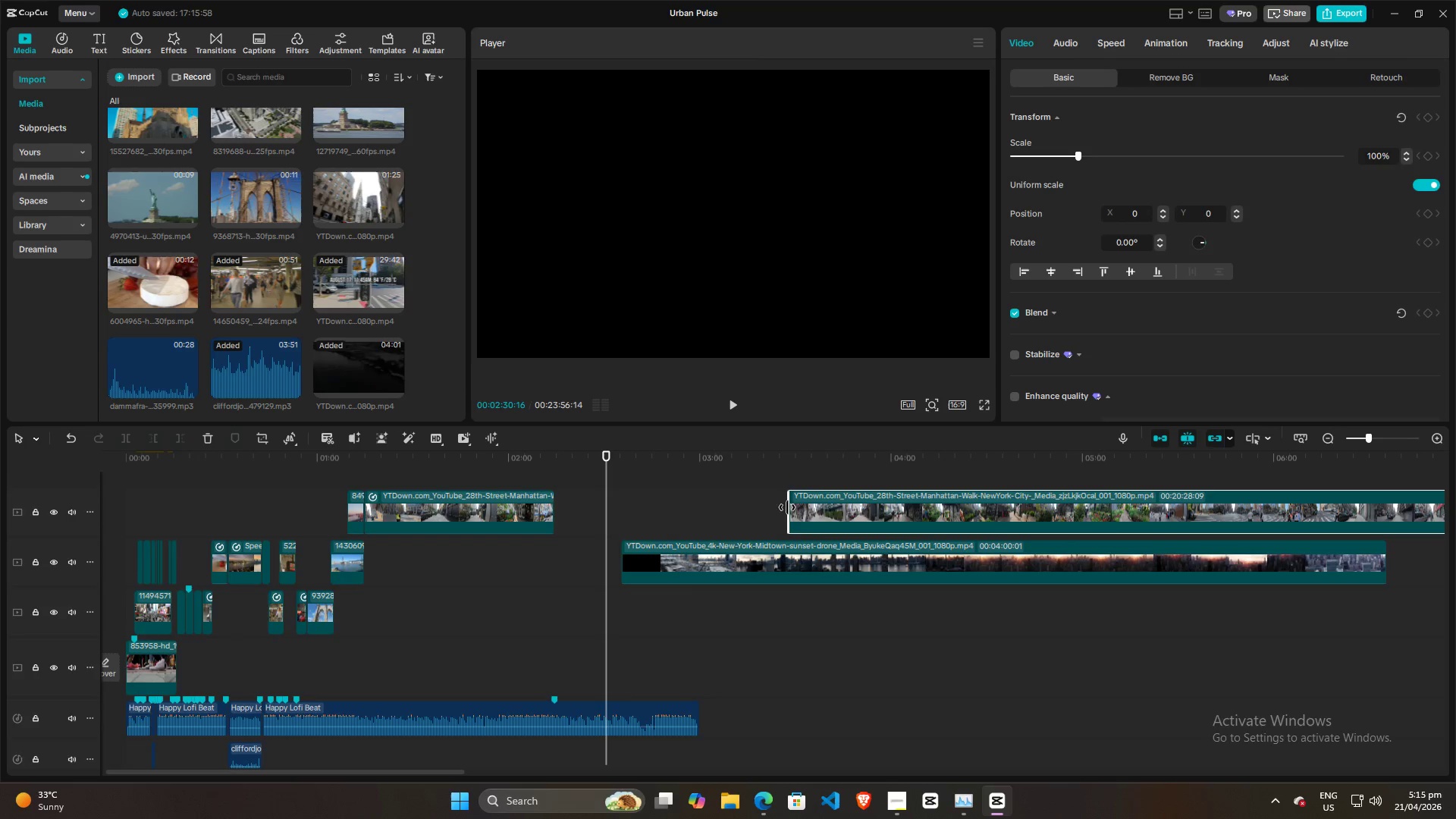 
left_click_drag(start_coordinate=[786, 507], to_coordinate=[630, 509])
 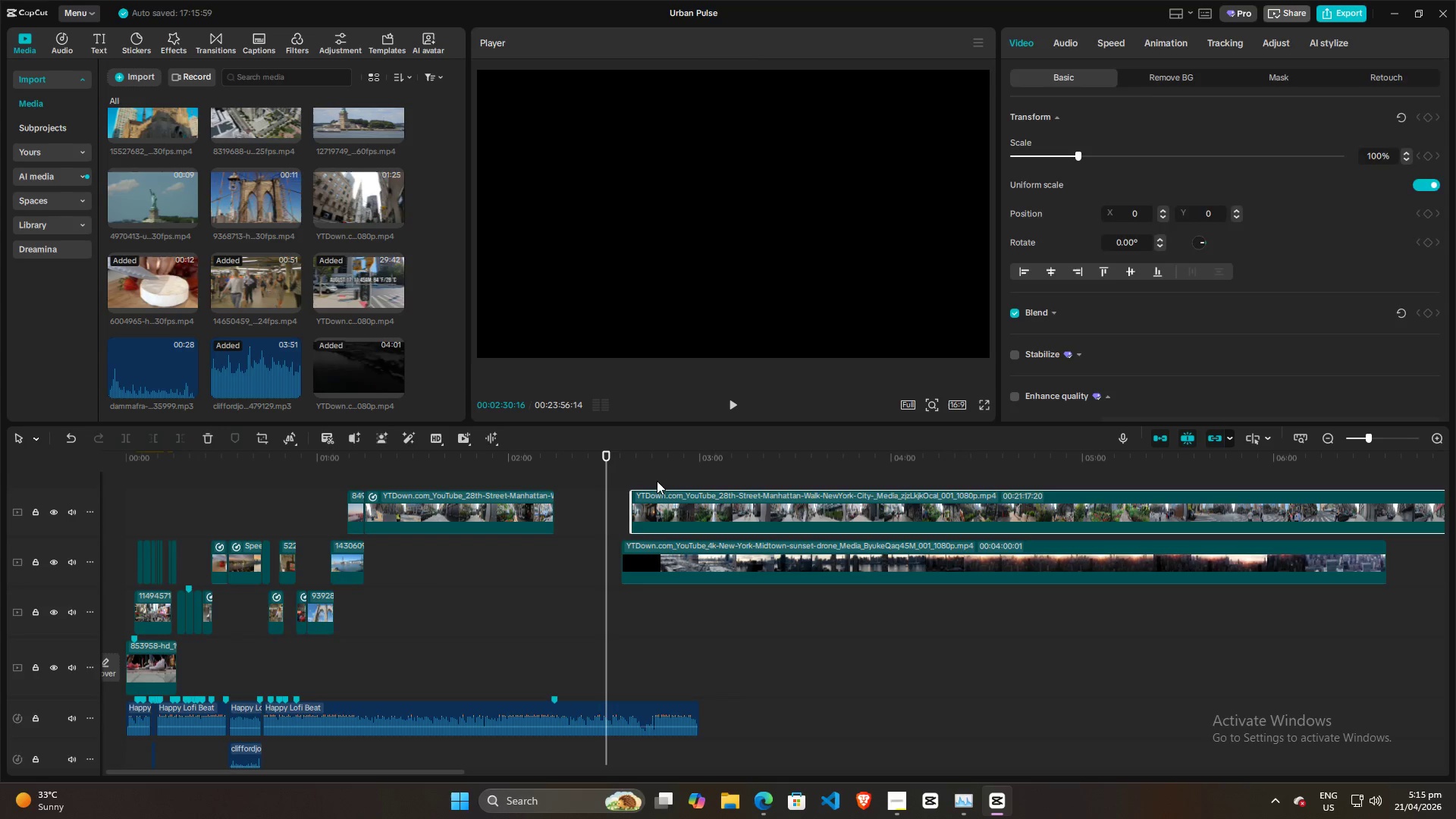 
left_click([658, 478])
 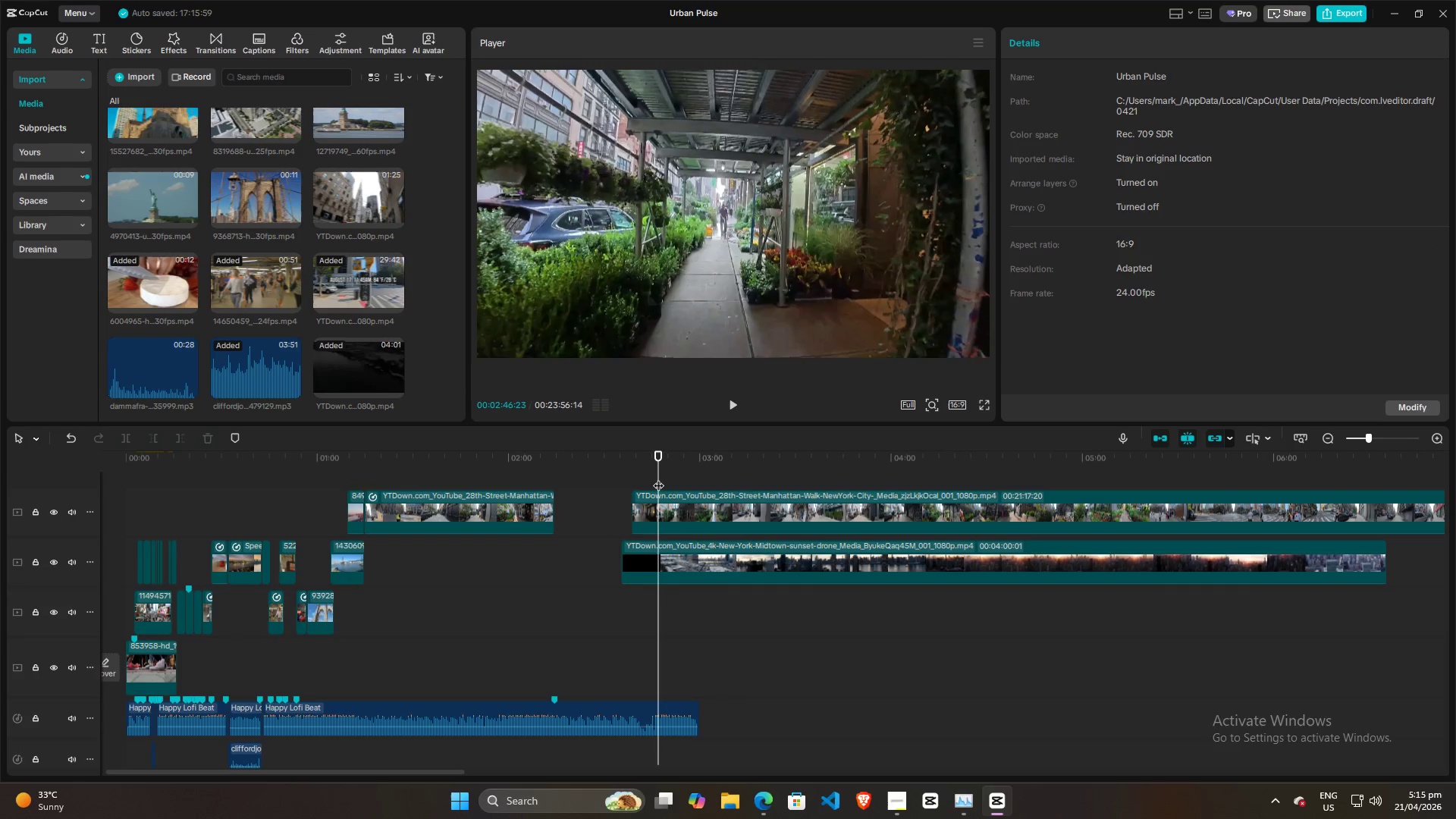 
left_click_drag(start_coordinate=[658, 478], to_coordinate=[762, 482])
 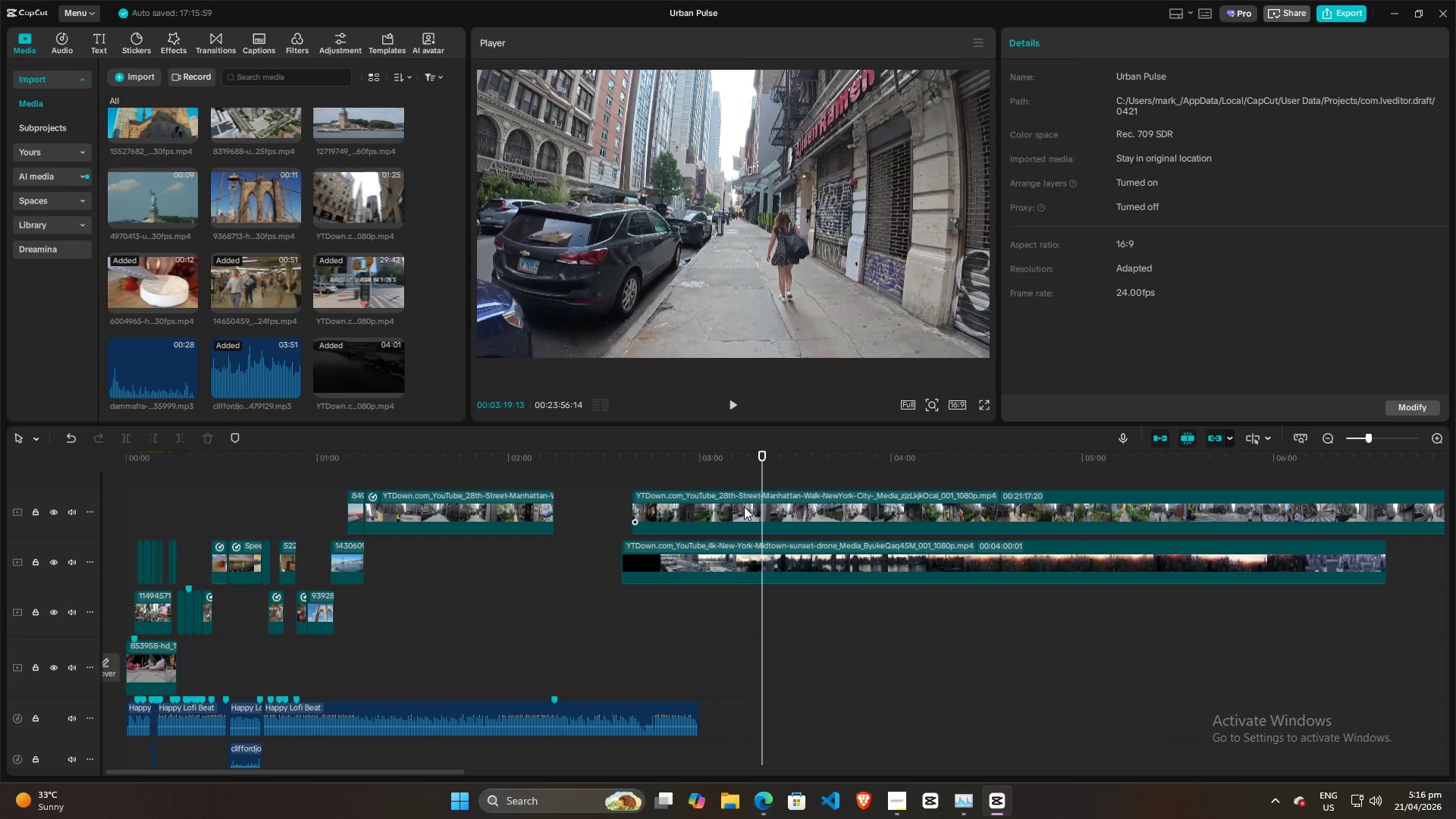 
left_click([744, 507])
 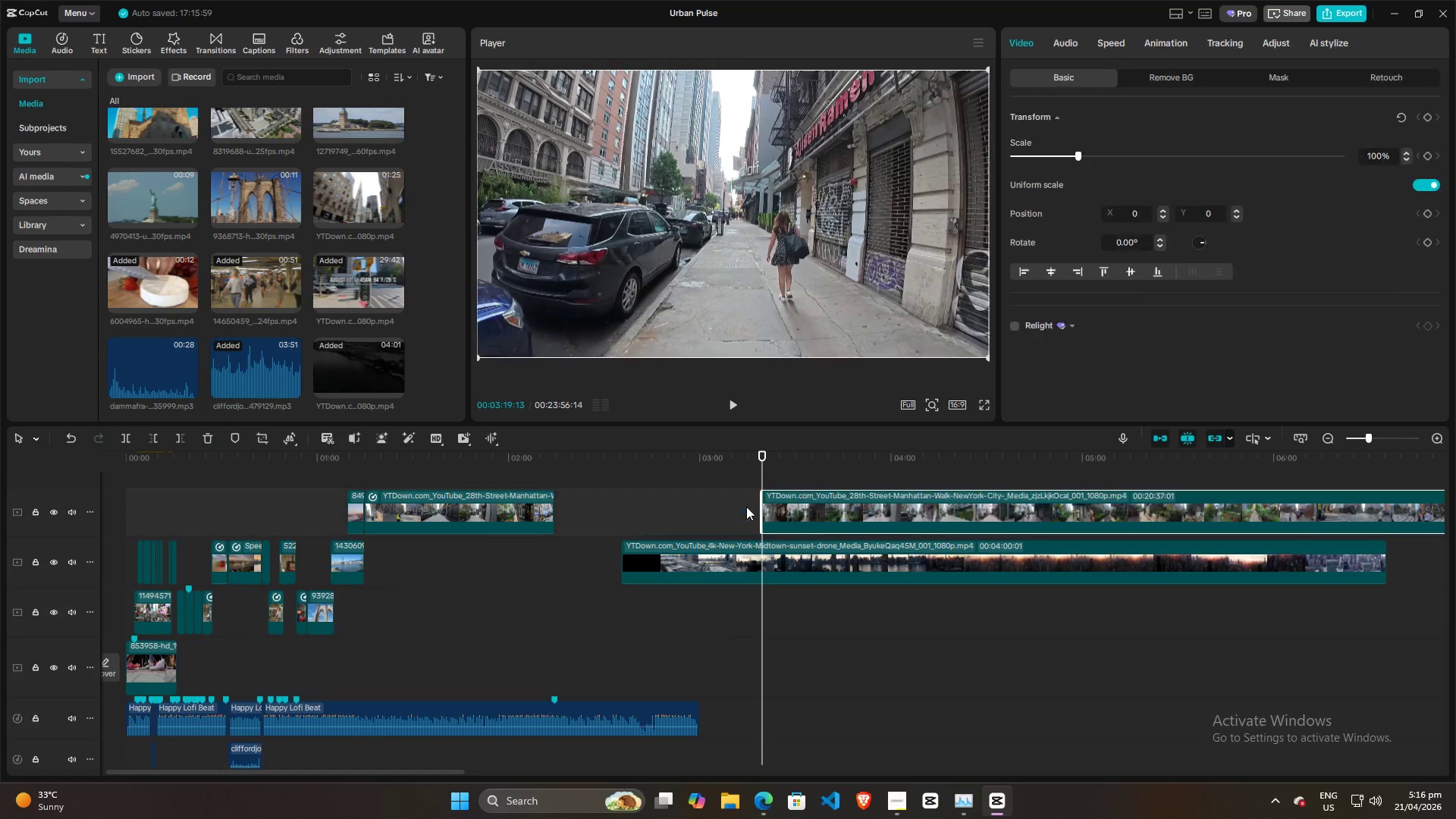 
key(Q)
 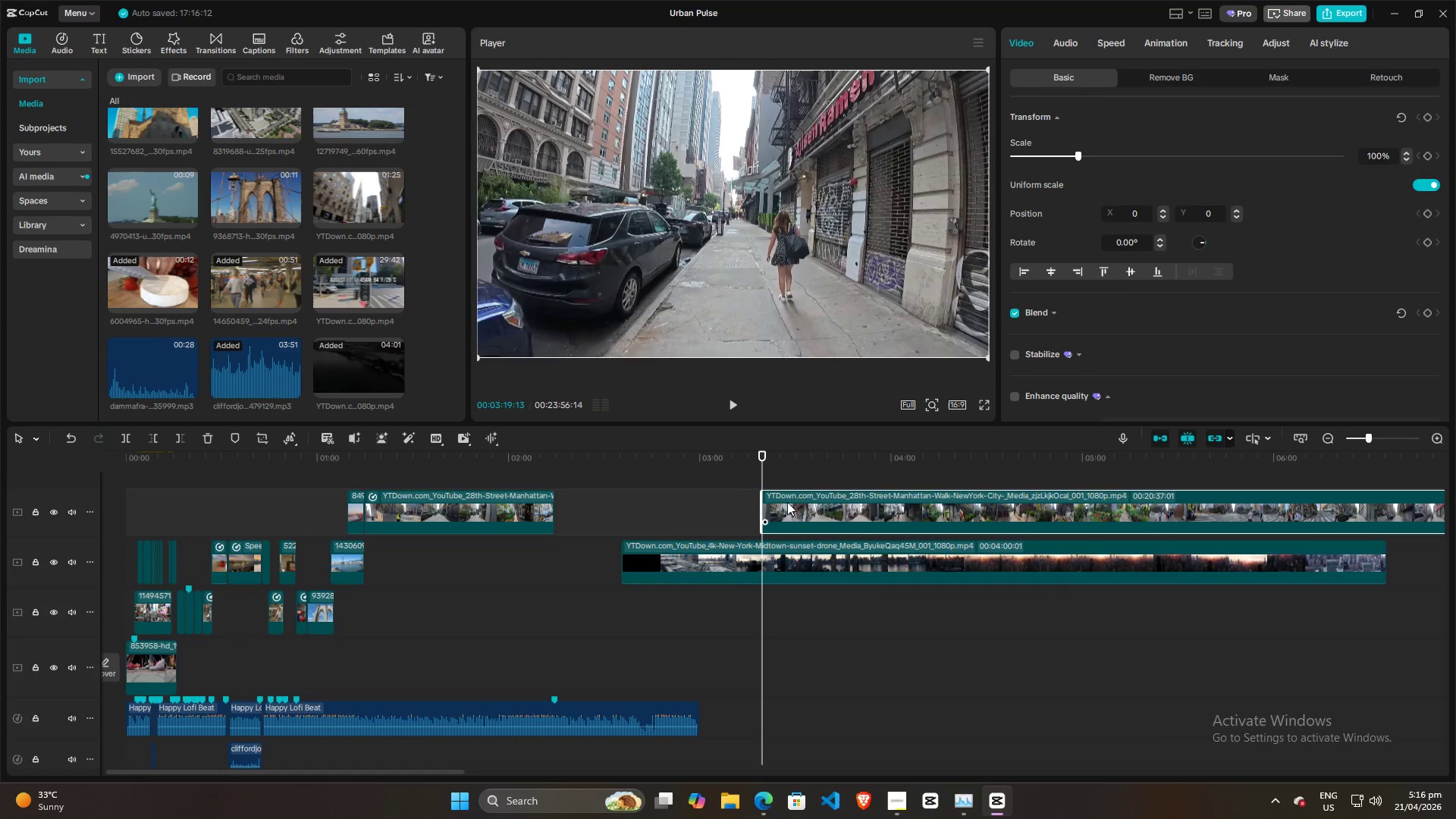 
left_click_drag(start_coordinate=[787, 502], to_coordinate=[582, 508])
 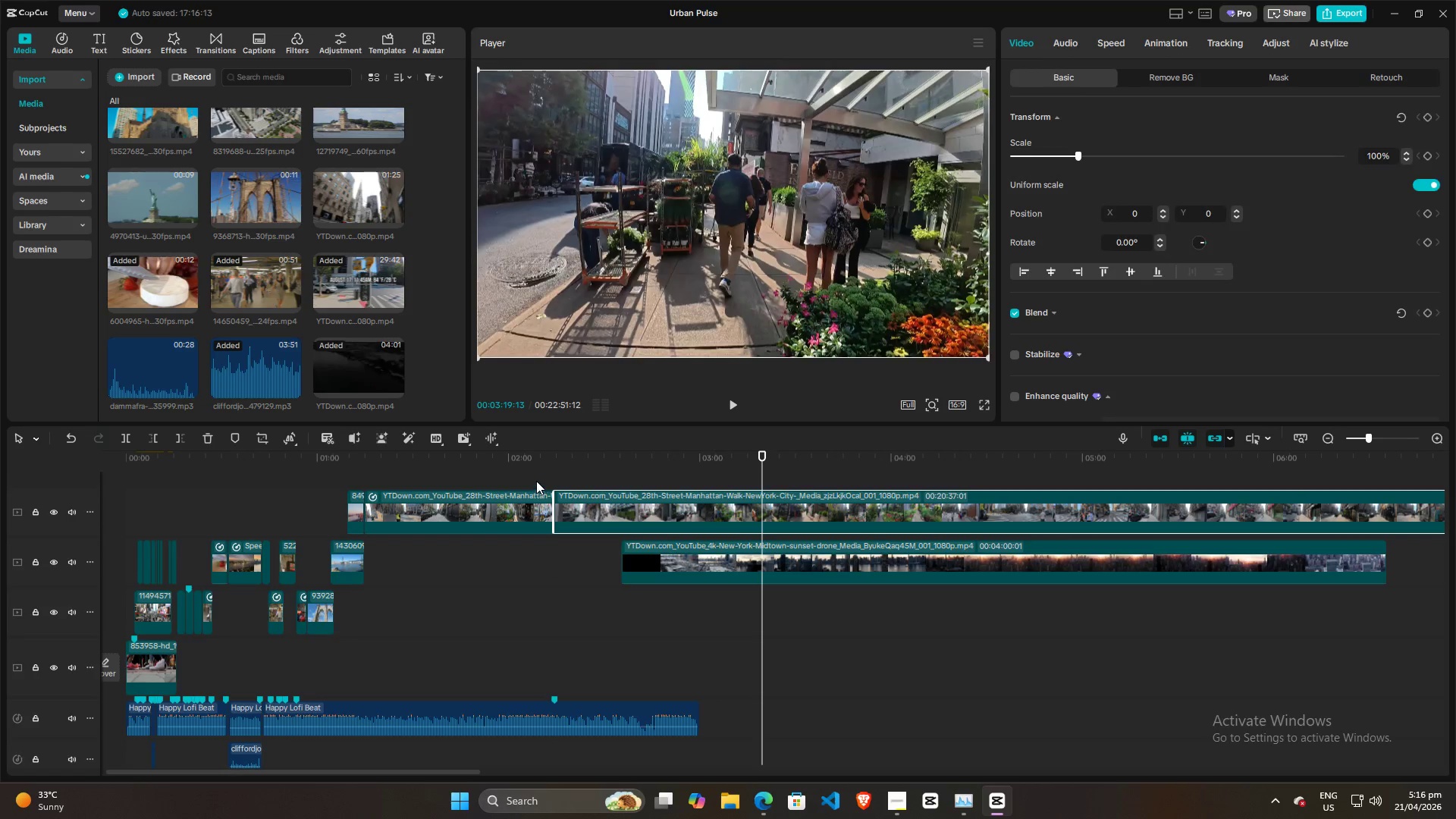 
left_click([536, 481])
 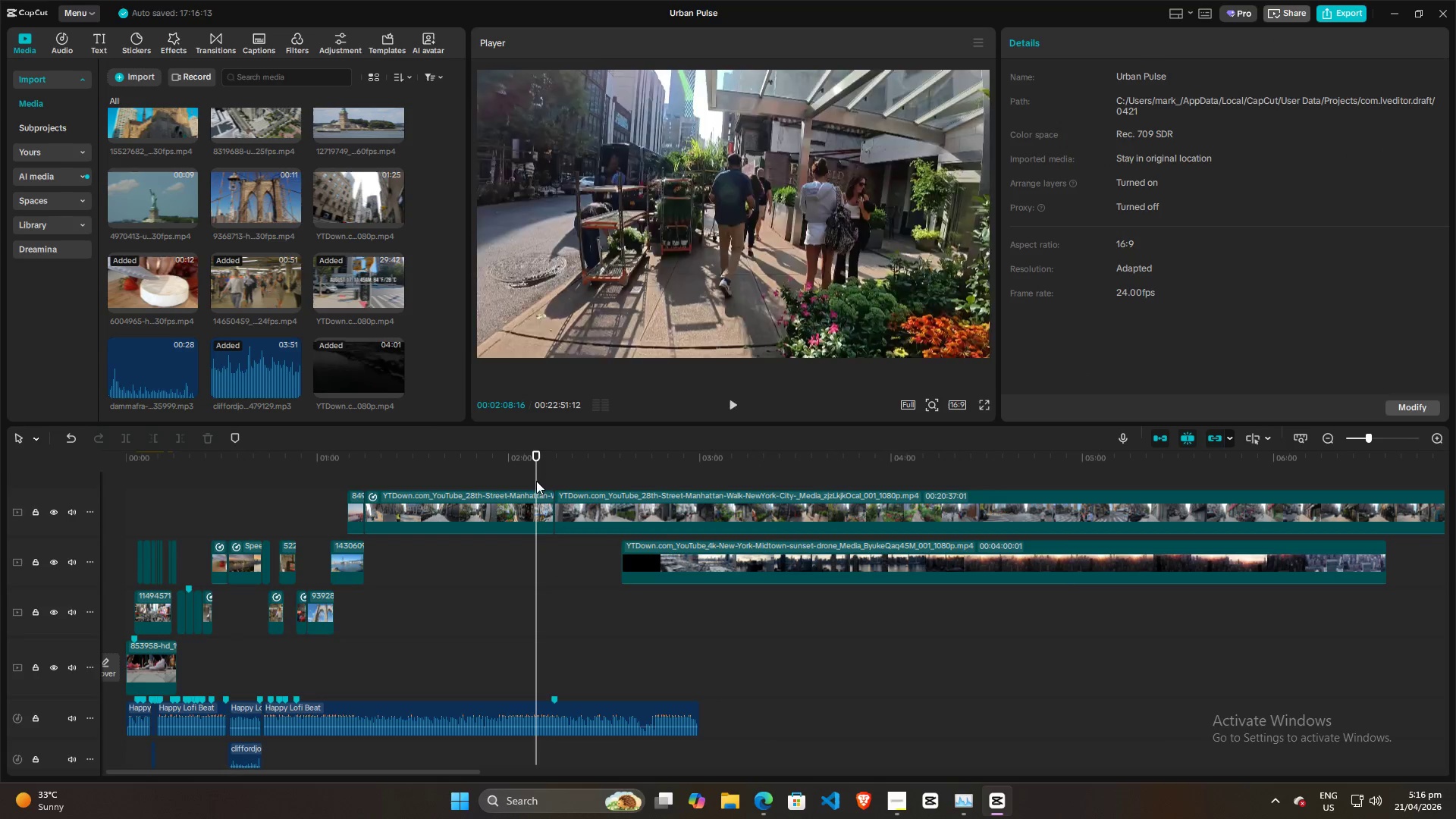 
key(Space)
 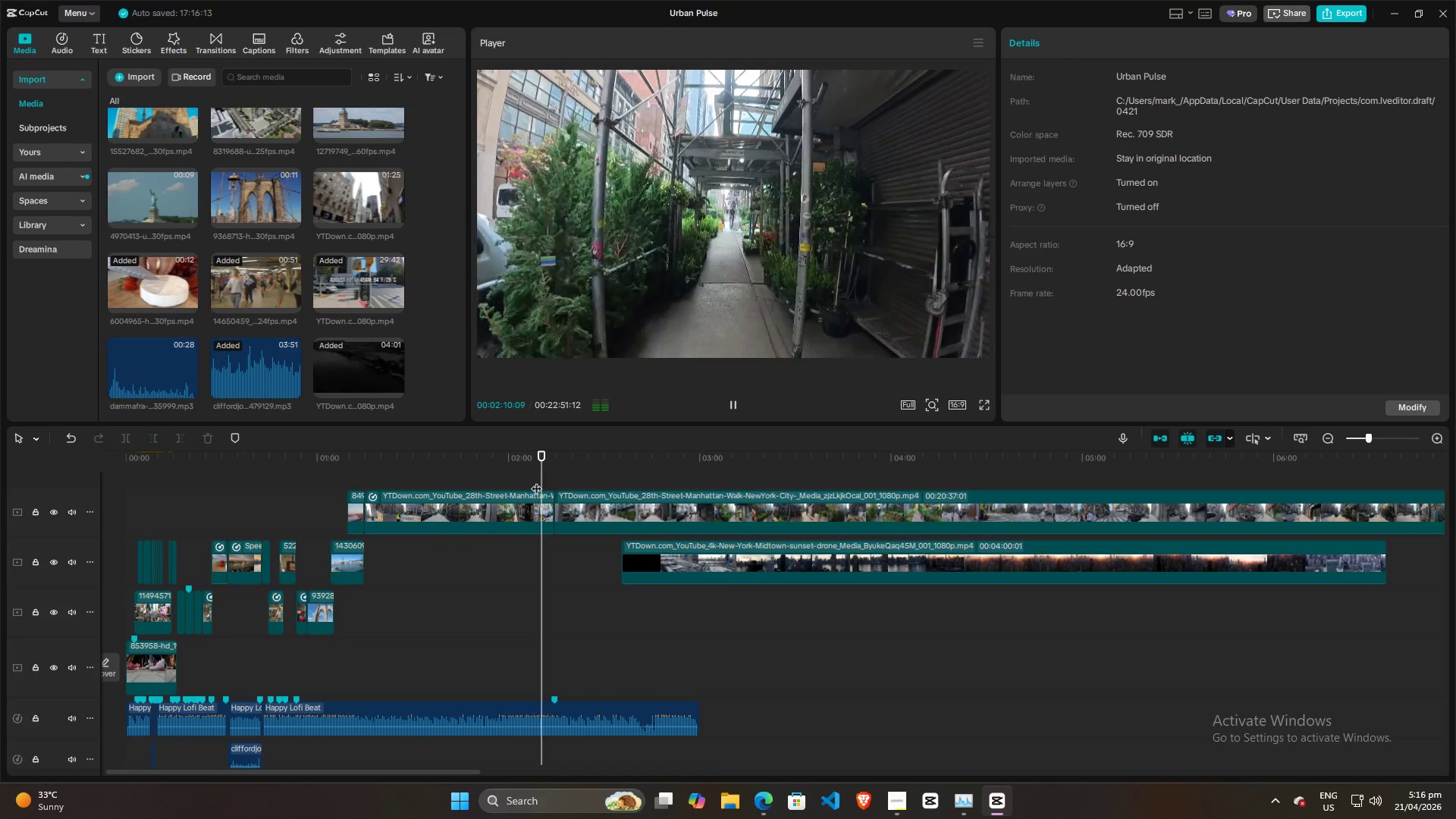 
key(Space)
 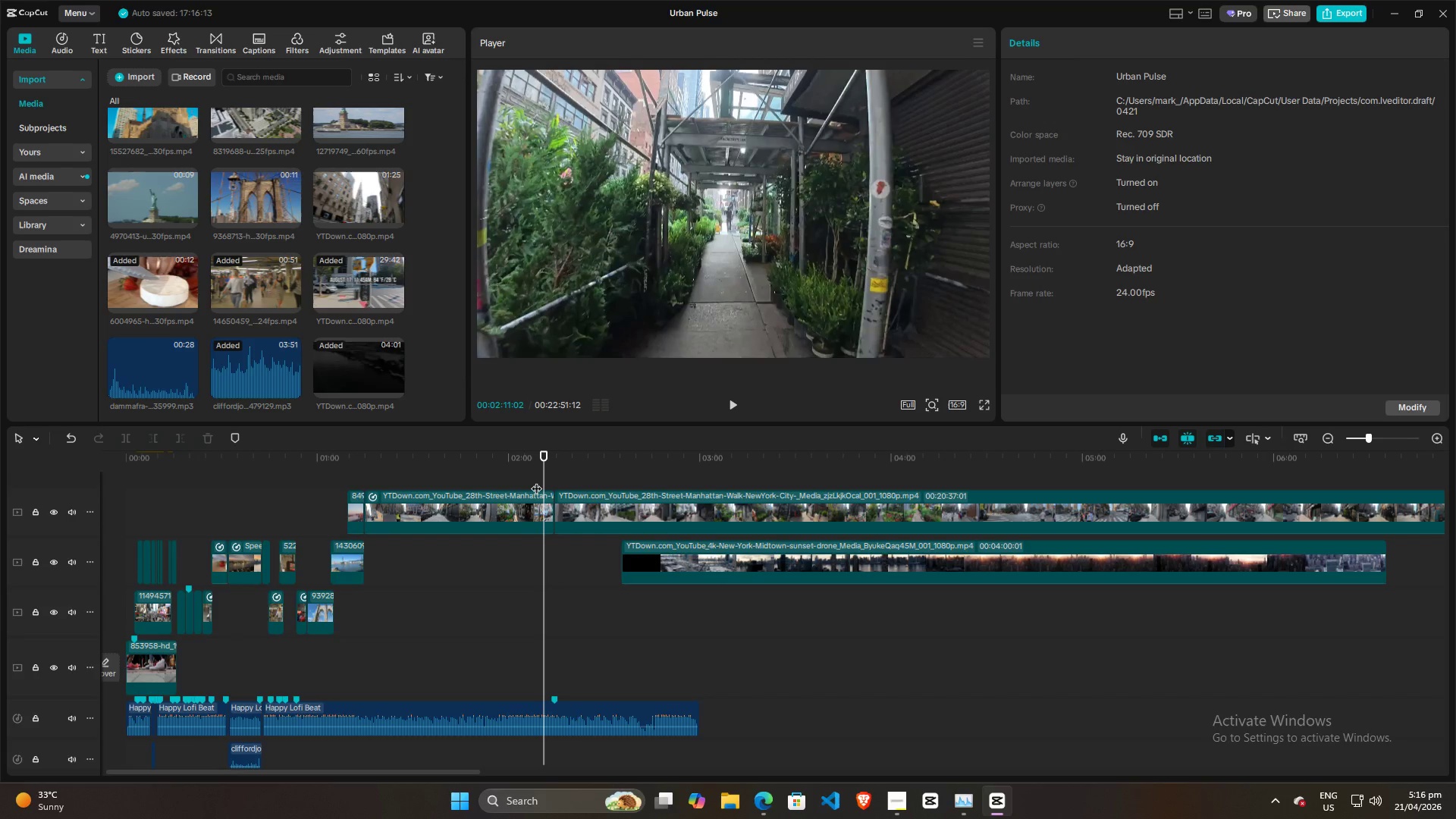 
key(Backspace)
 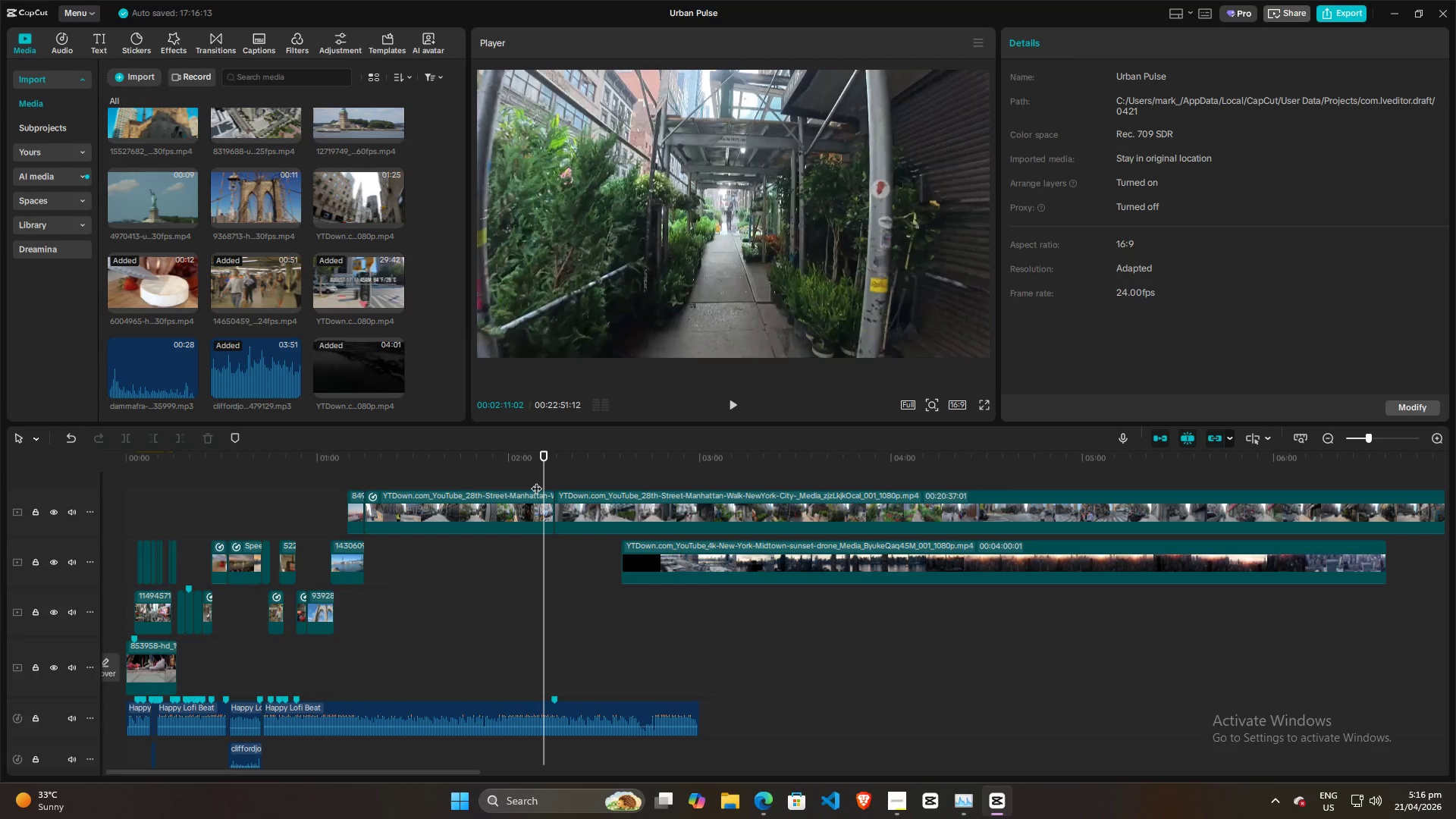 
wait(26.42)
 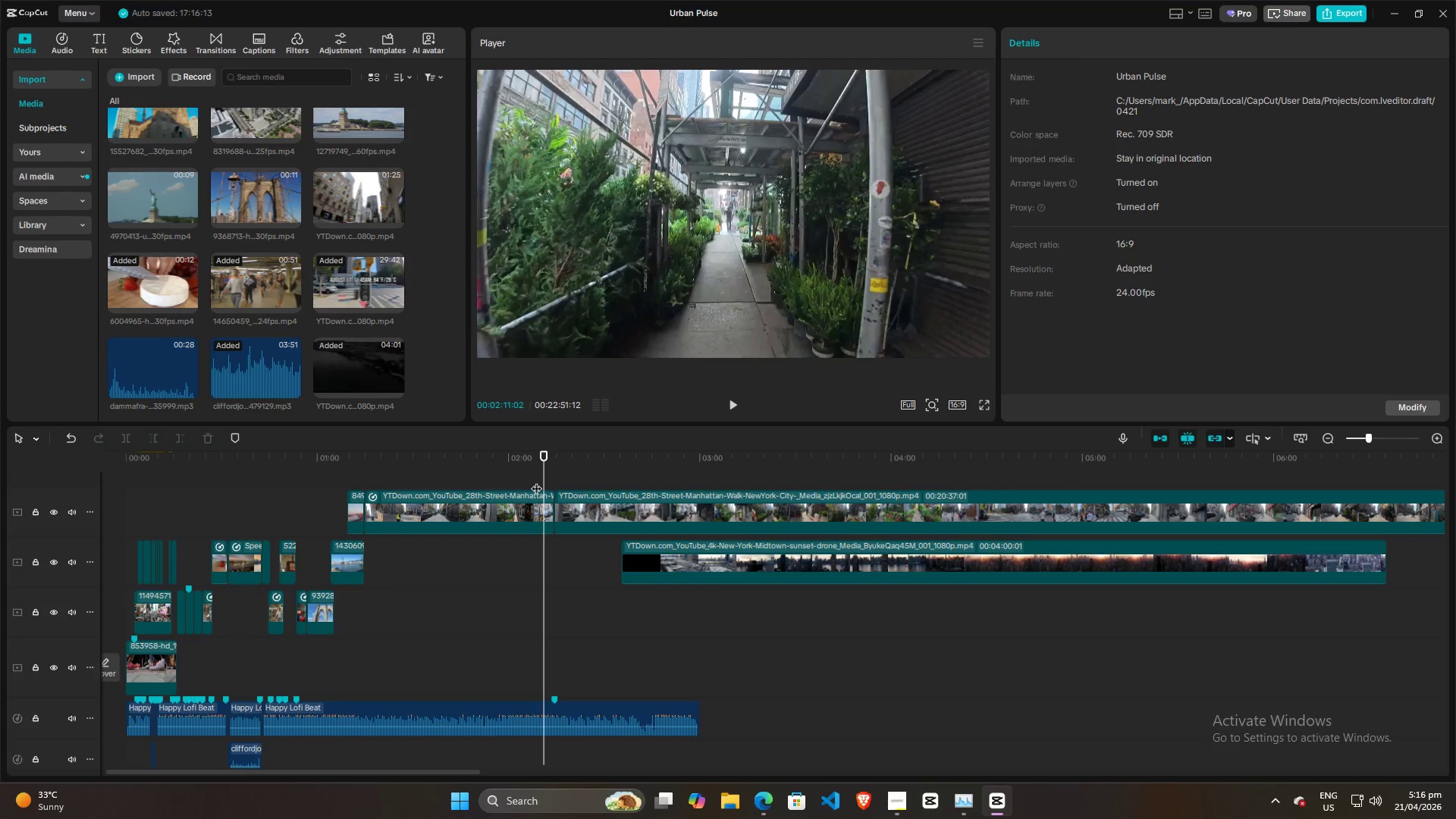 
key(Space)
 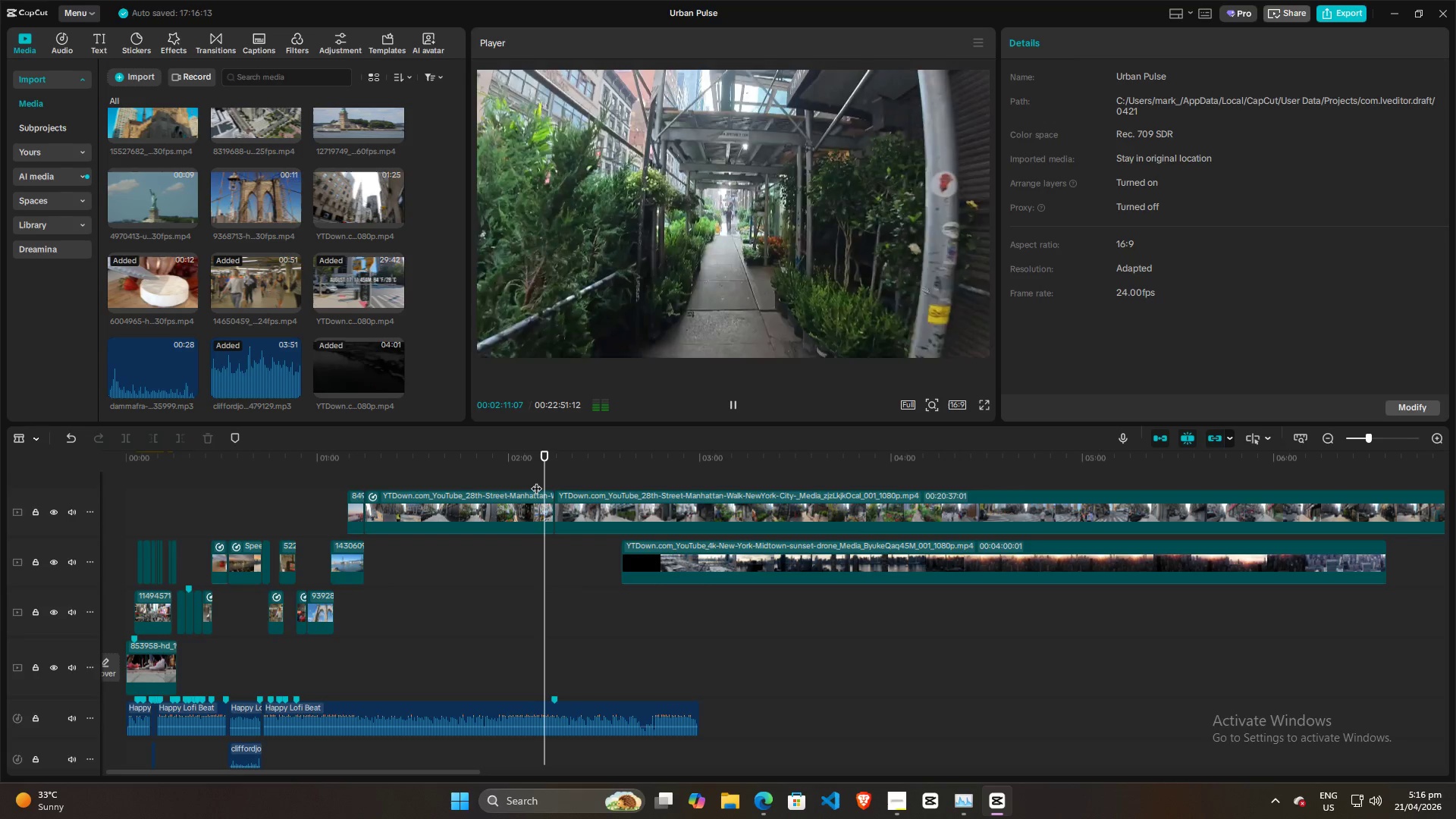 
key(B)
 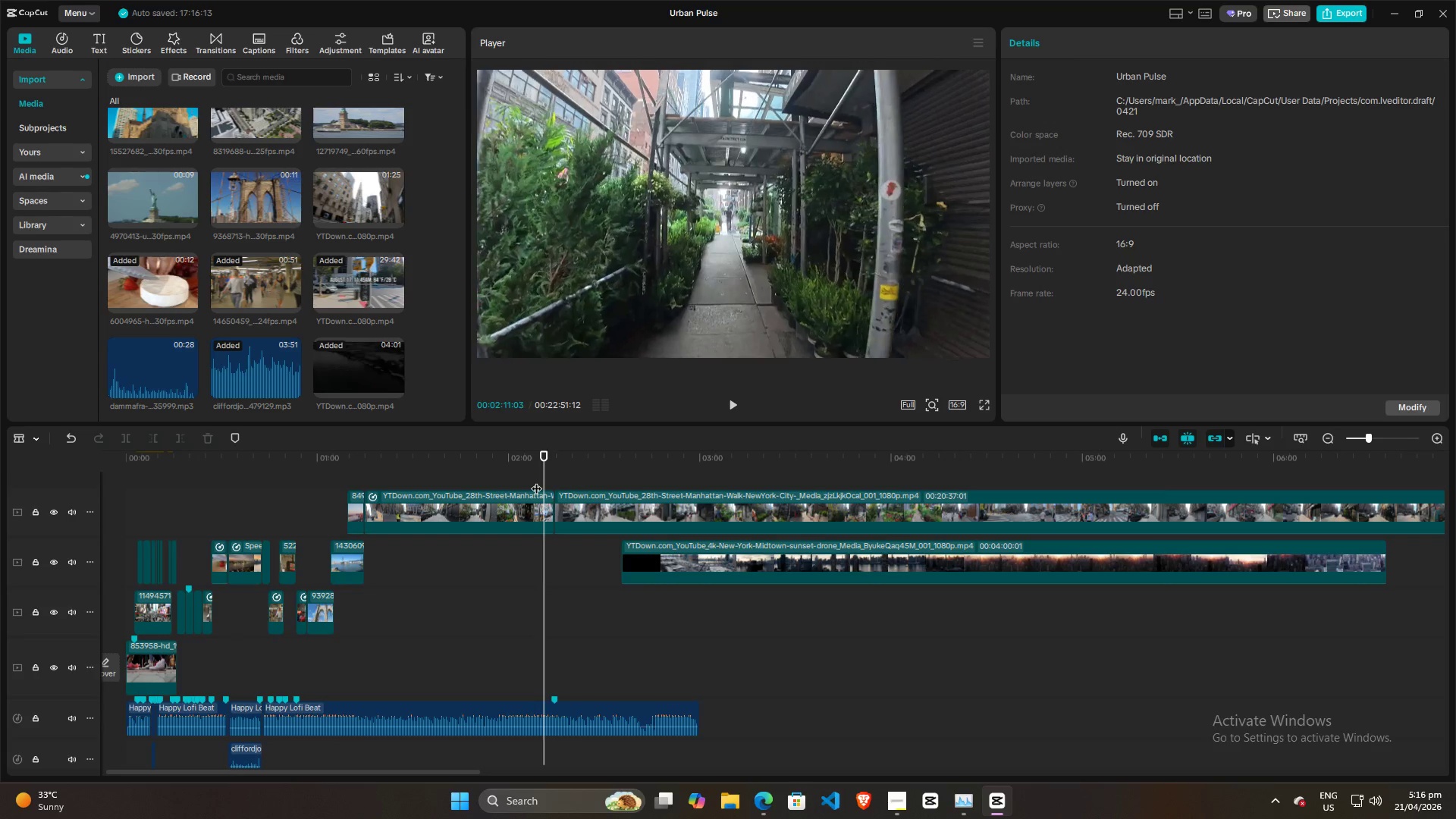 
key(Space)
 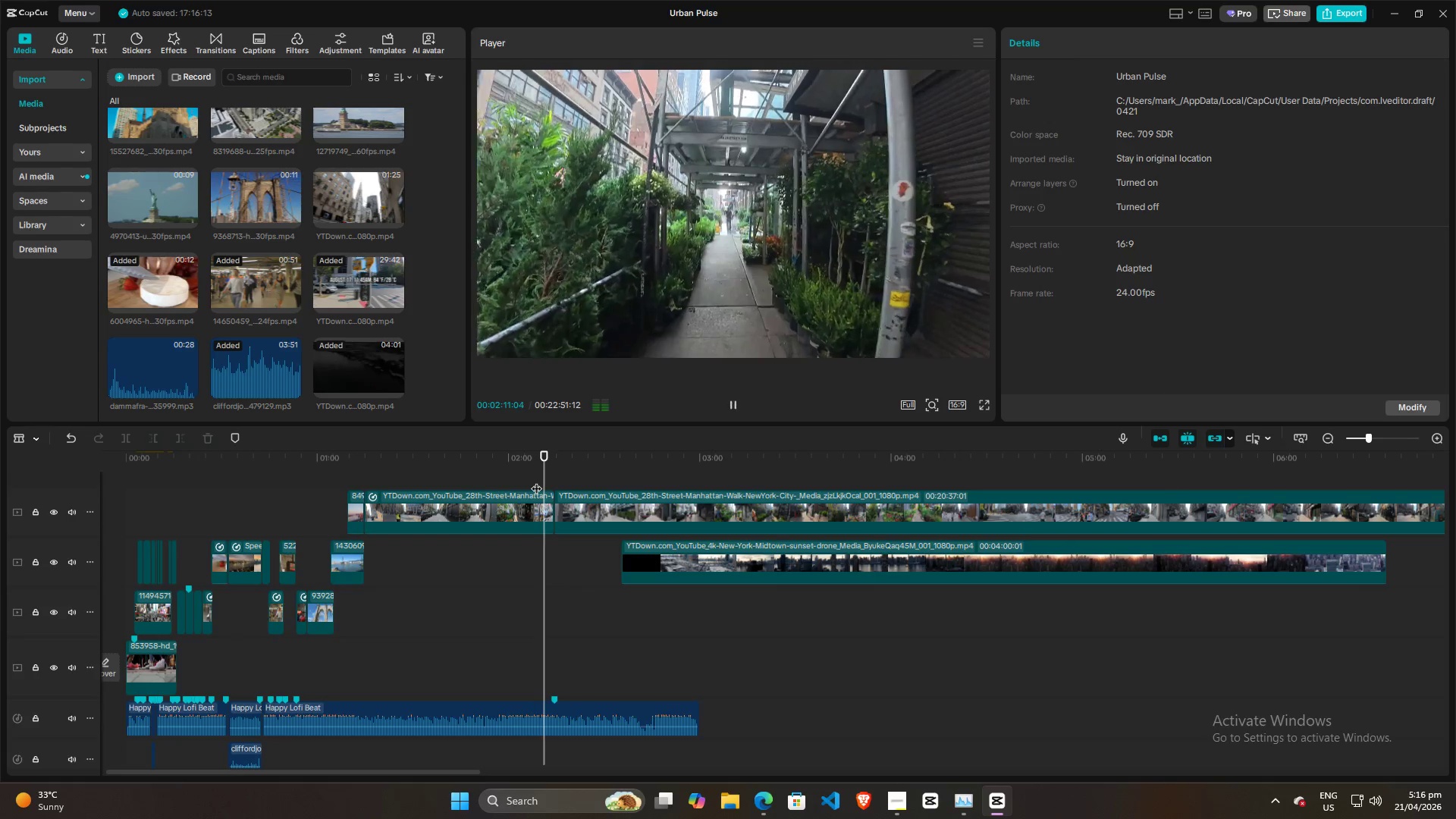 
key(Space)
 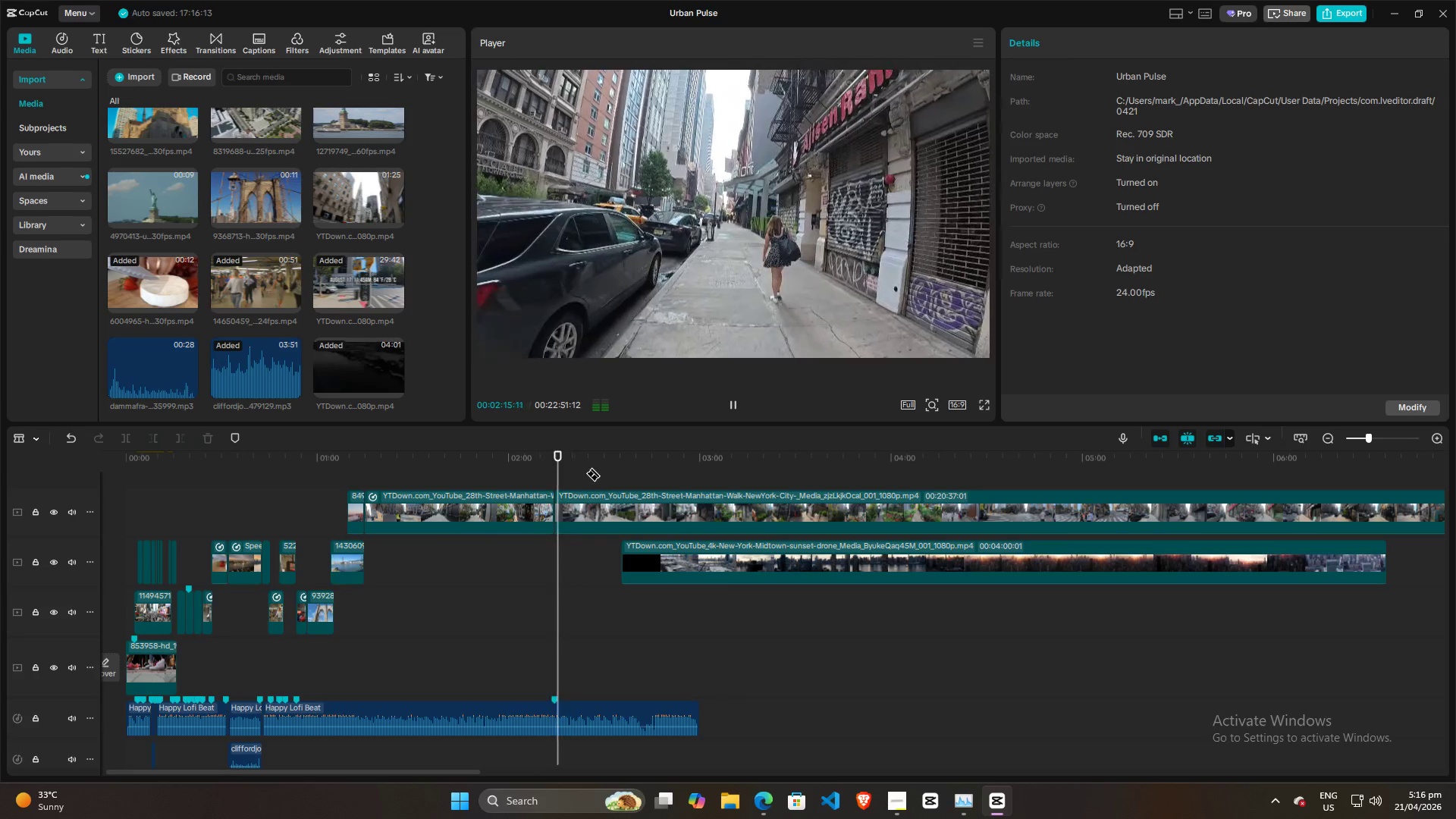 
wait(5.92)
 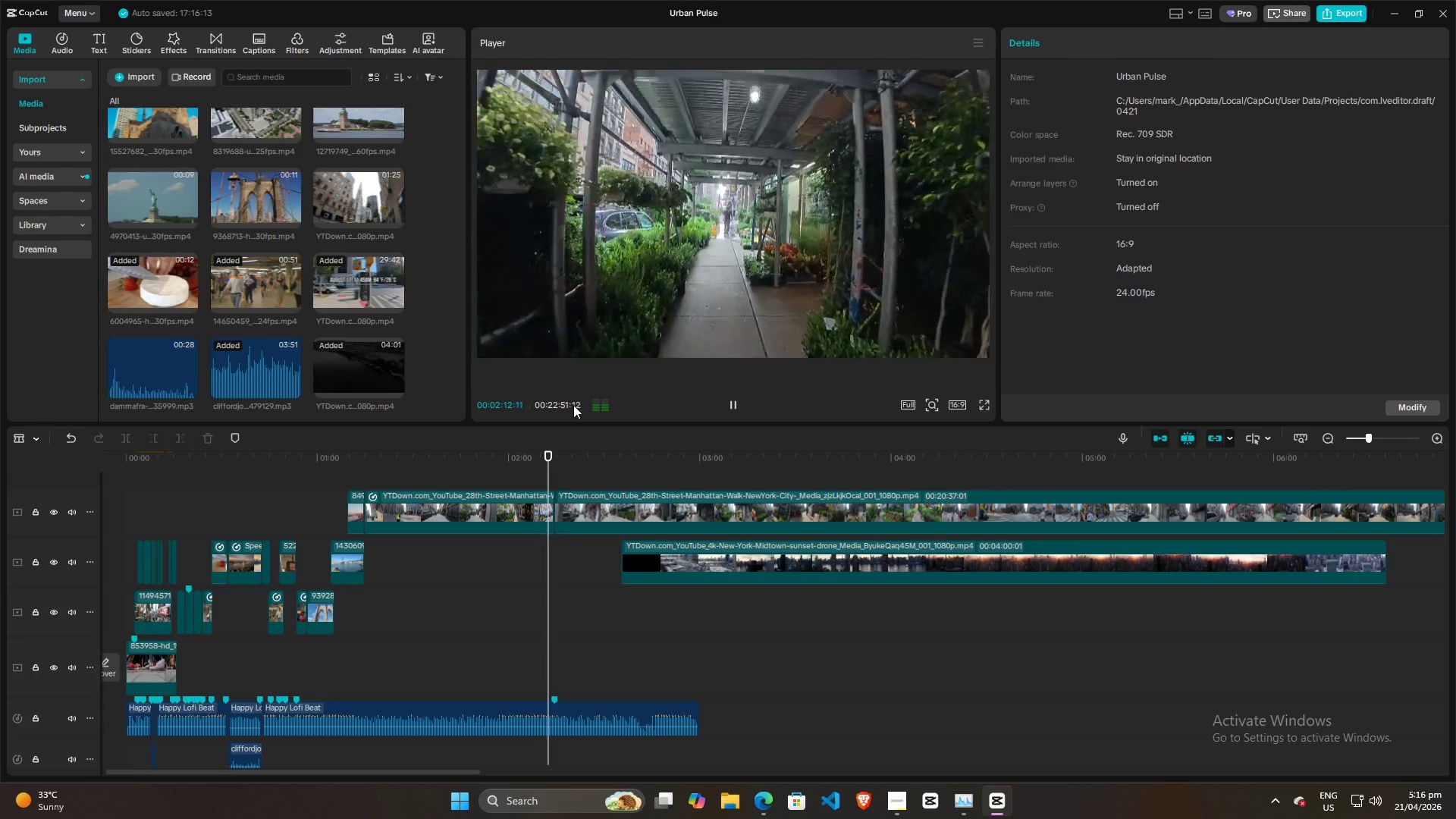 
left_click([24, 436])
 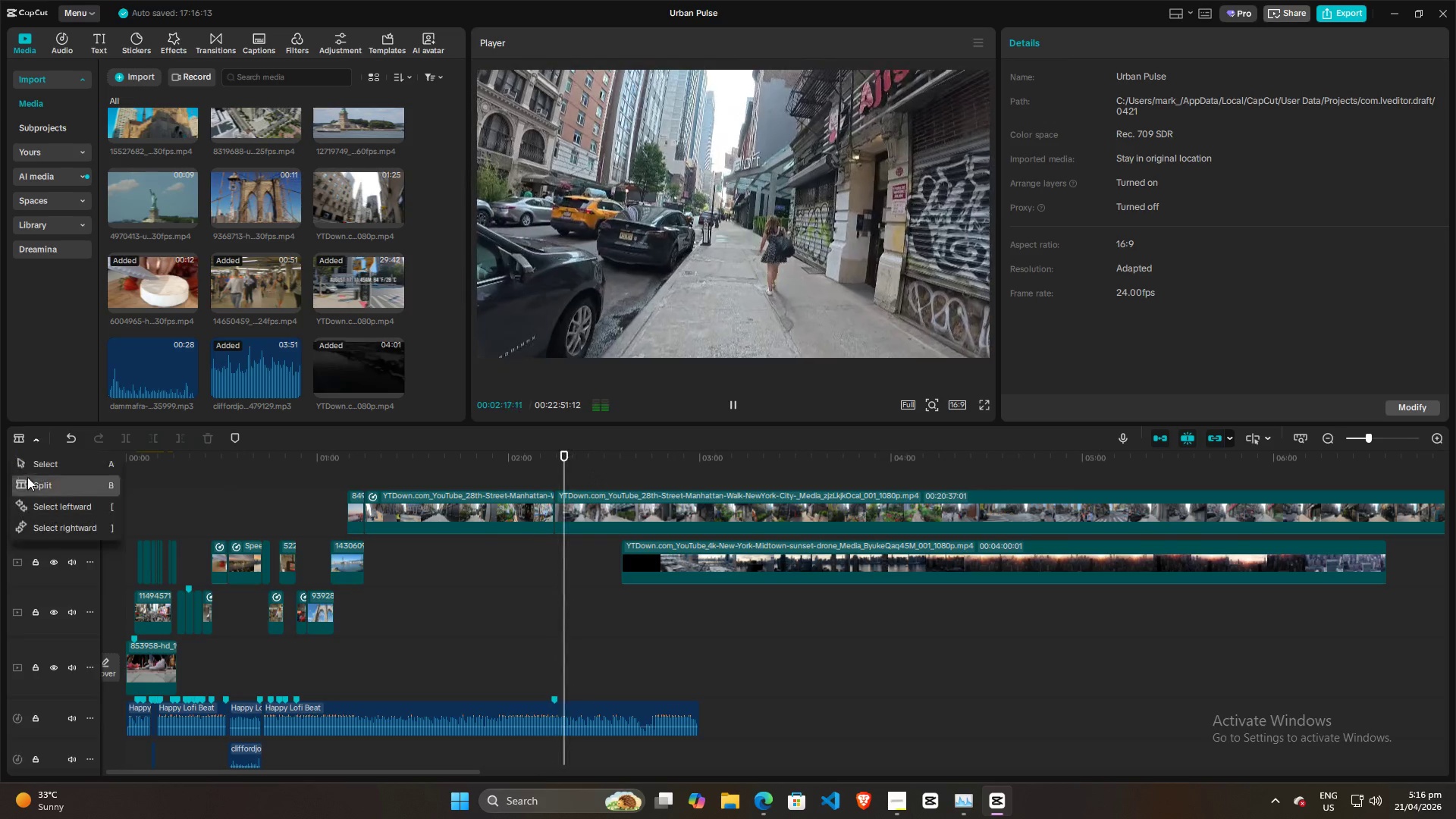 
left_click([43, 468])
 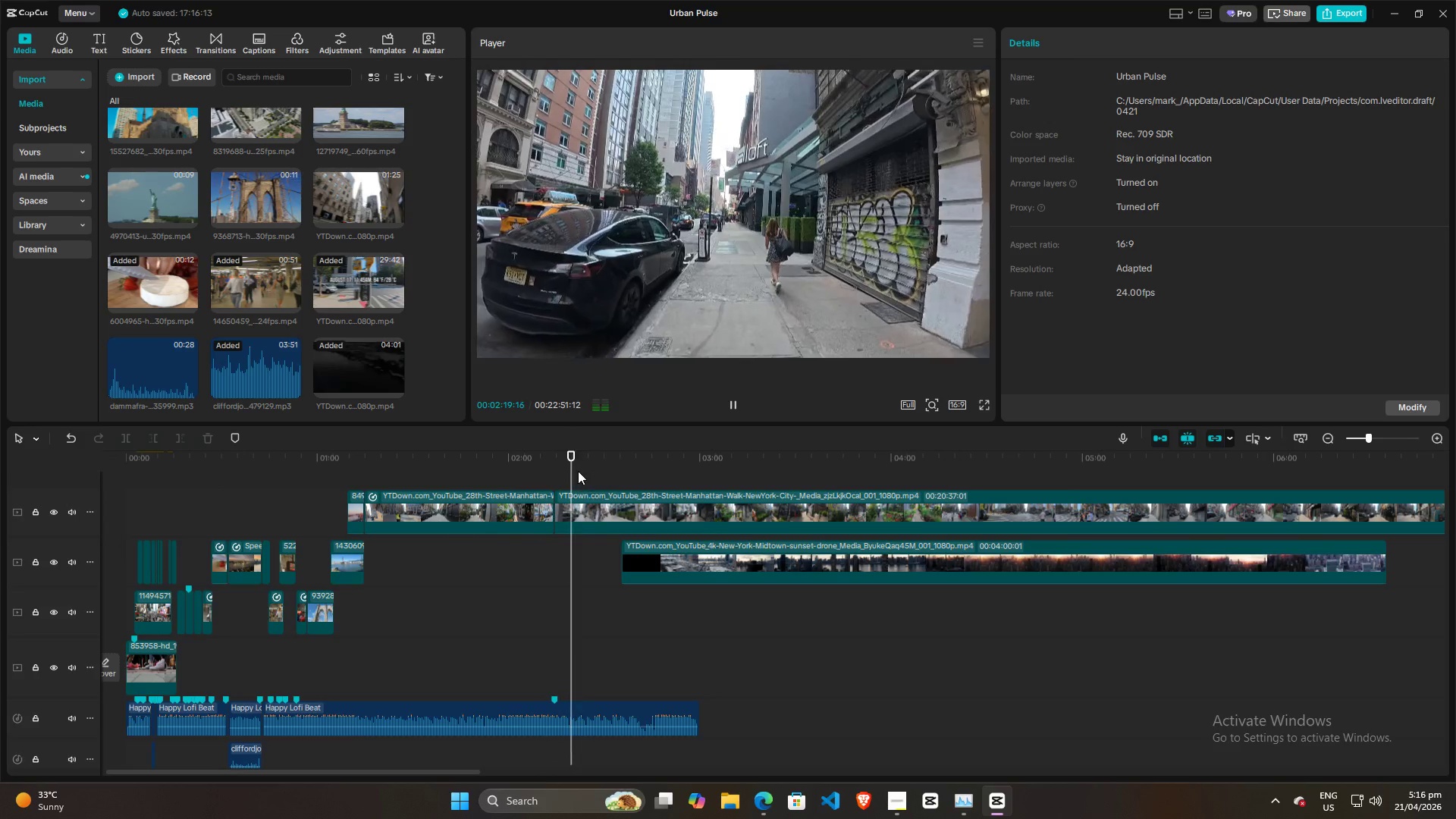 
left_click([591, 496])
 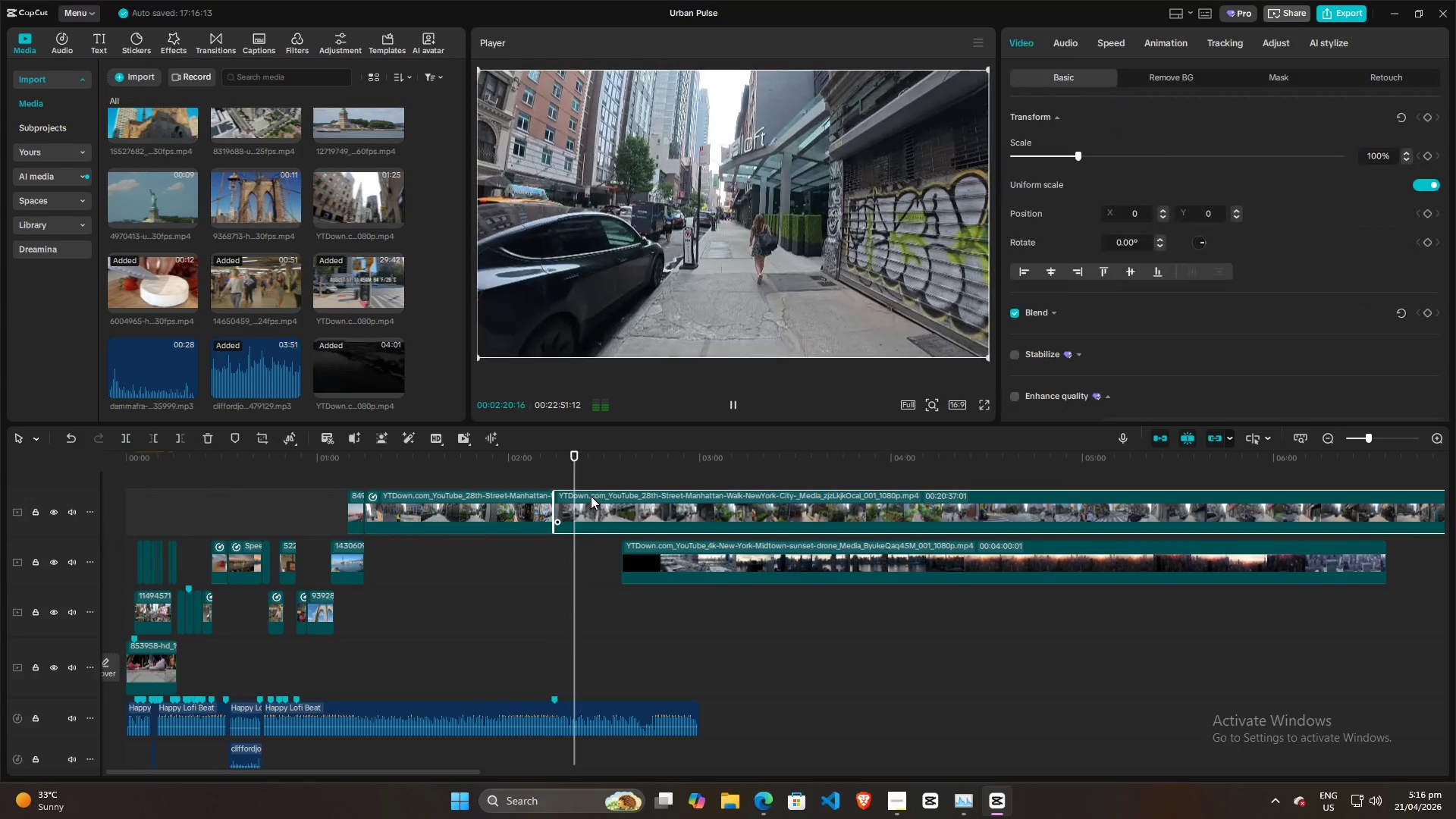 
key(Control+ControlLeft)
 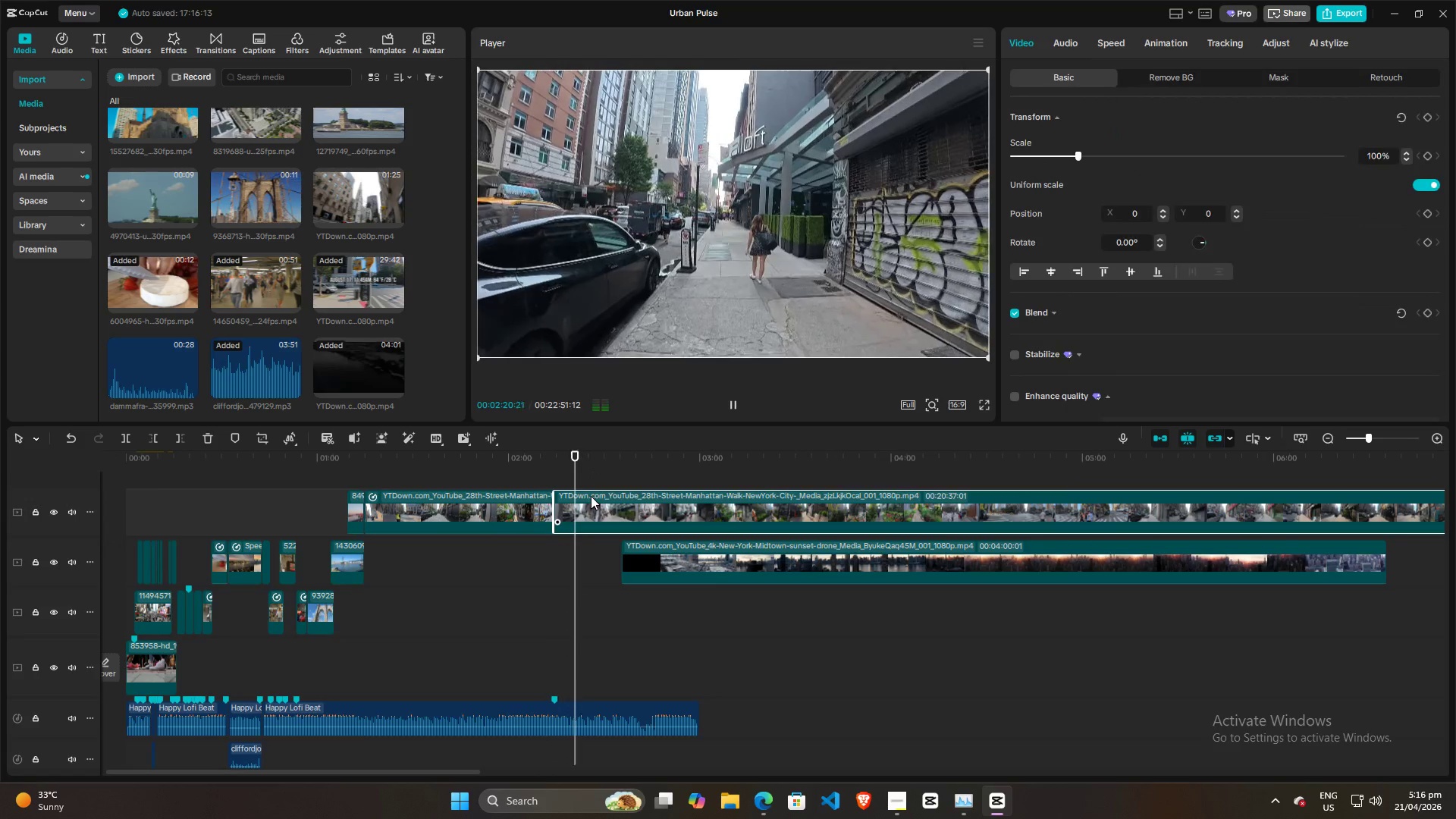 
key(Control+R)
 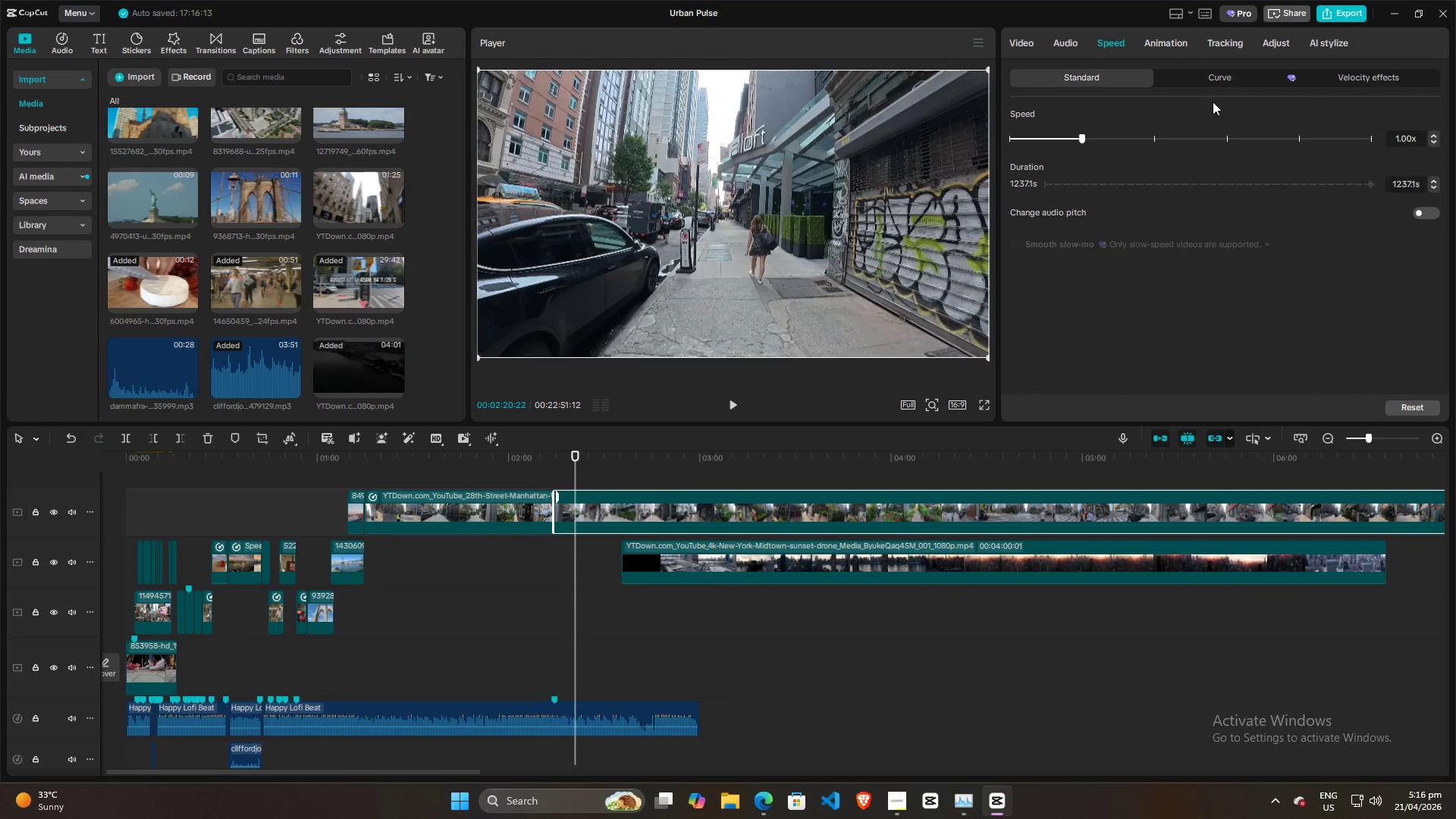 
left_click([1220, 77])
 